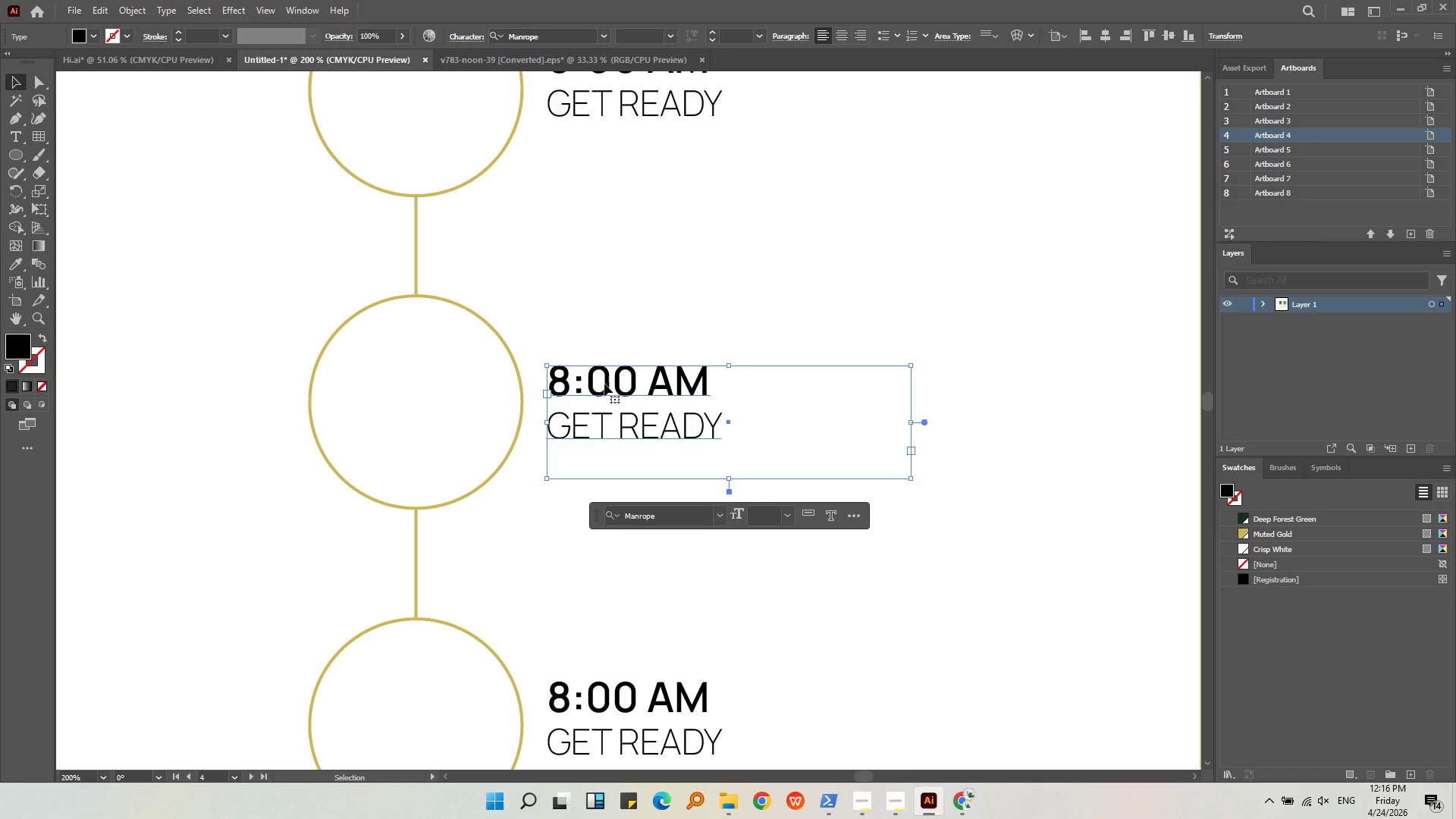 
triple_click([604, 384])
 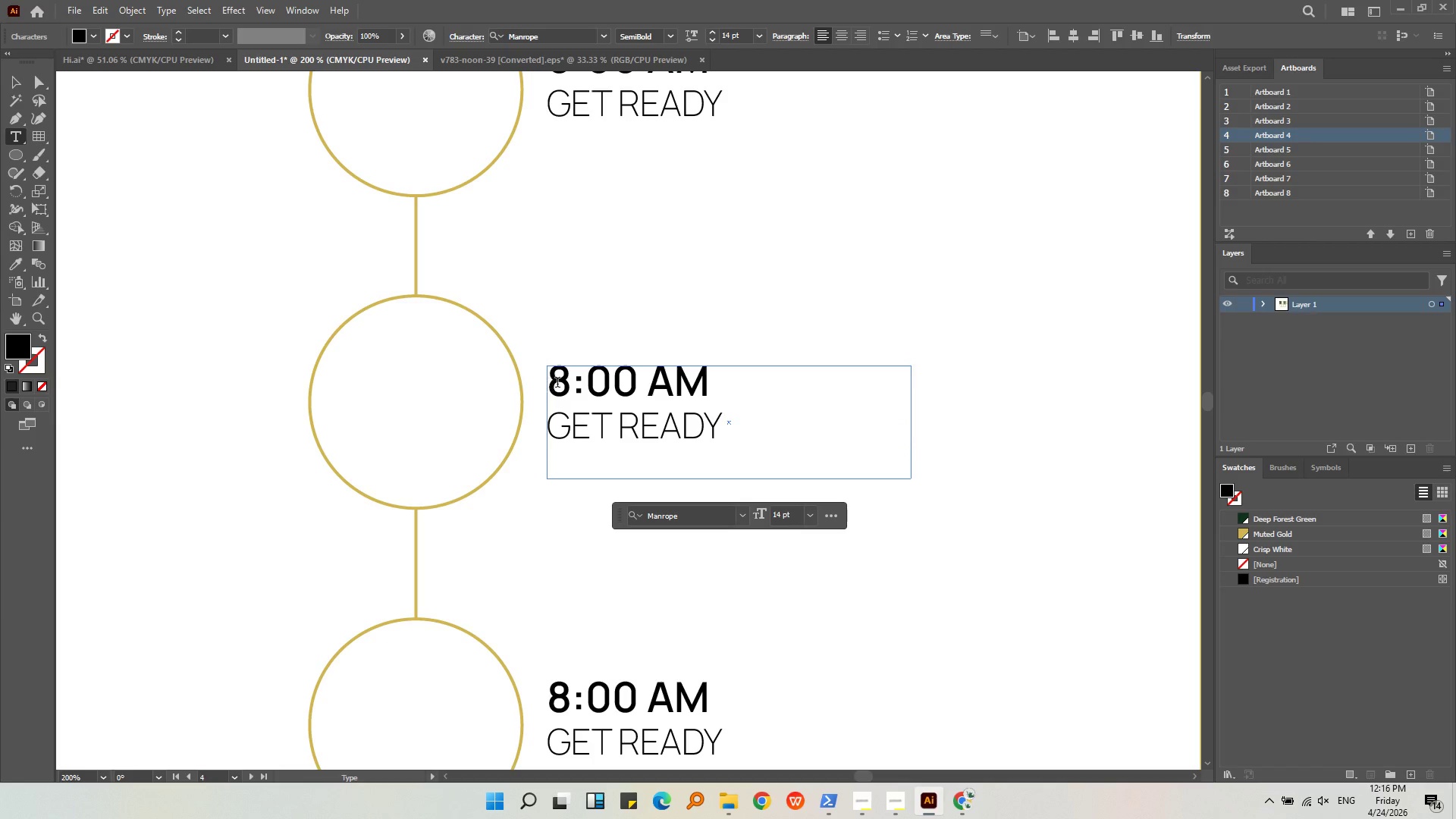 
left_click_drag(start_coordinate=[560, 386], to_coordinate=[548, 385])
 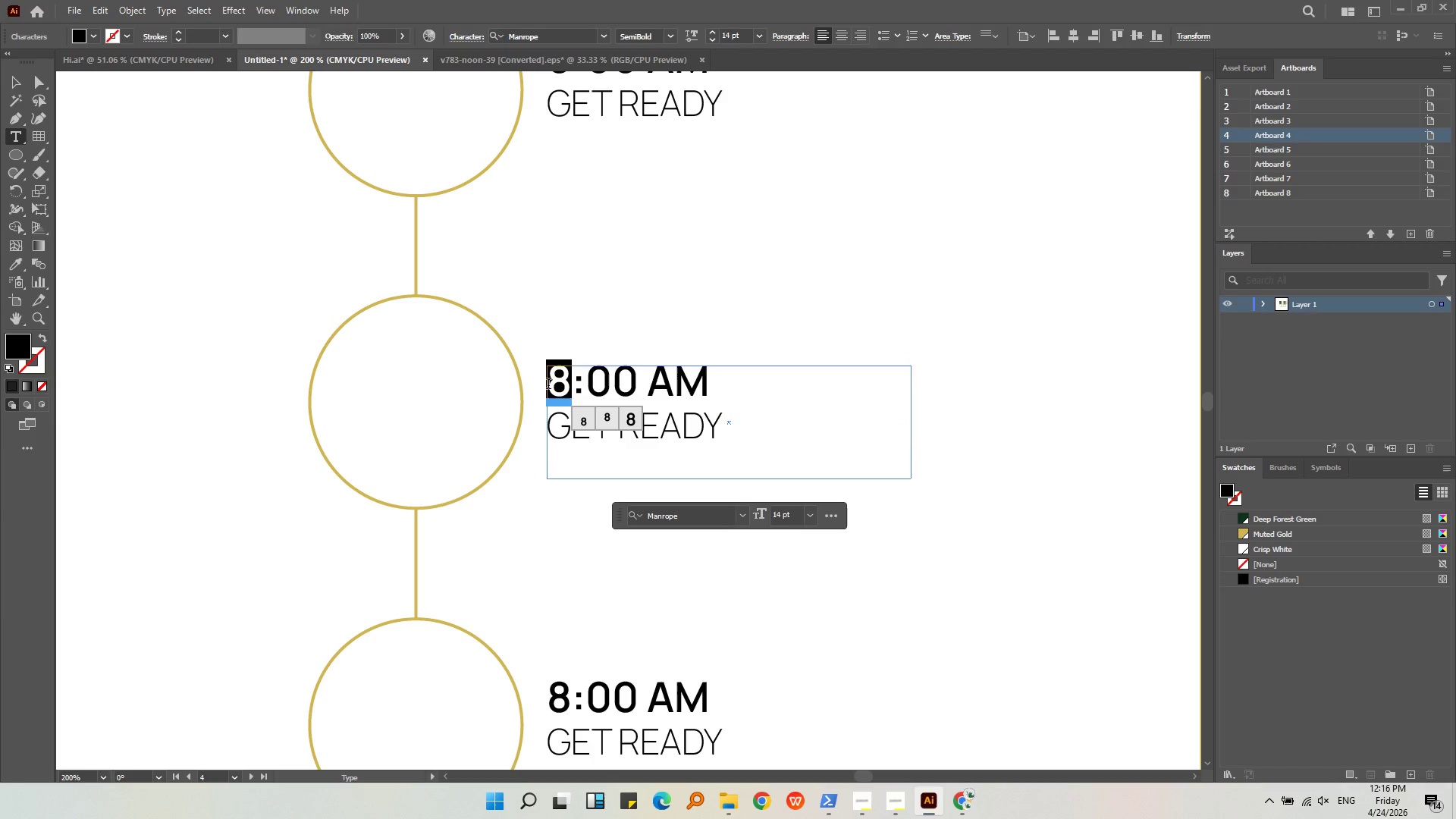 
key(9)
 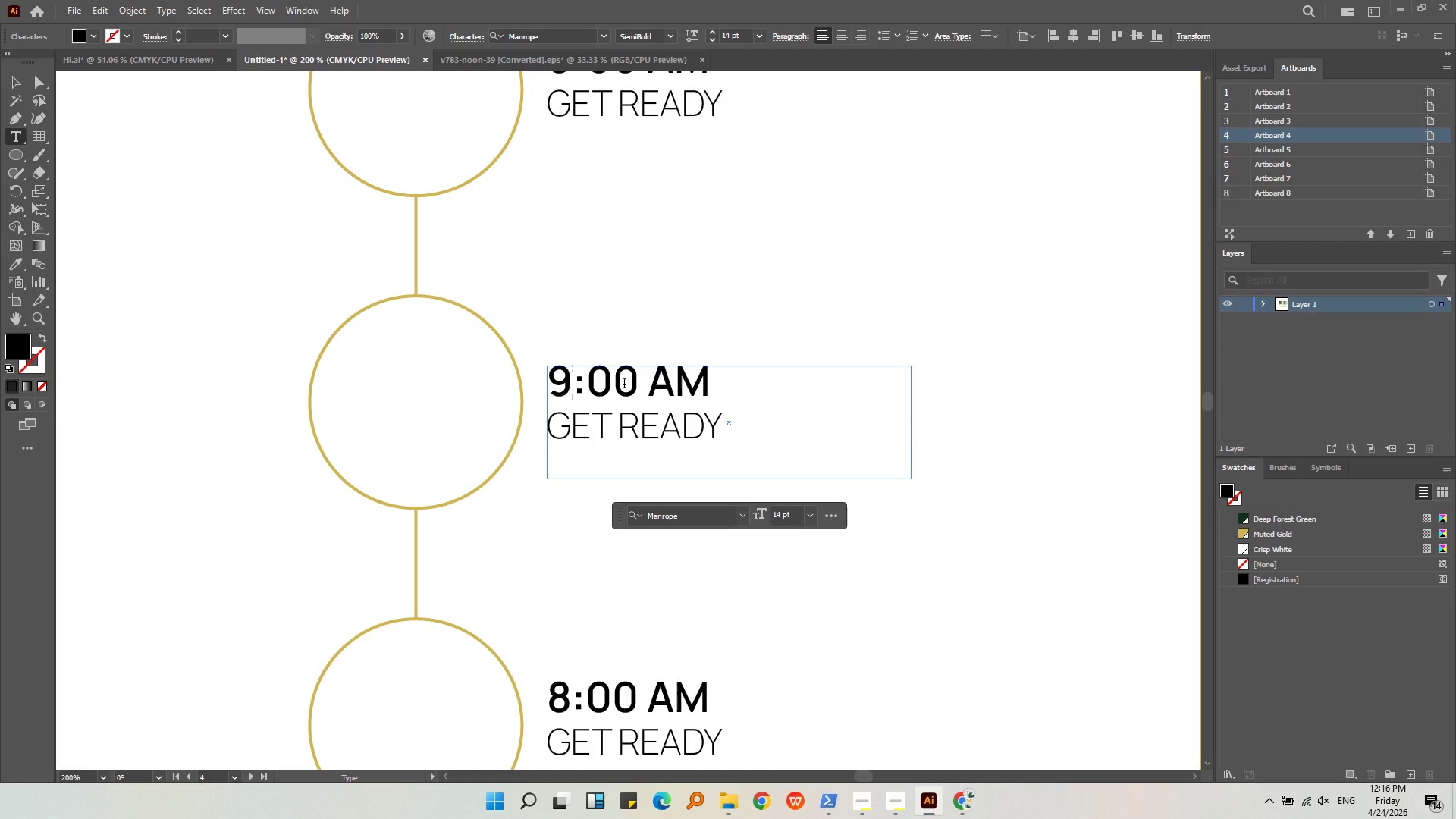 
left_click_drag(start_coordinate=[631, 384], to_coordinate=[595, 386])
 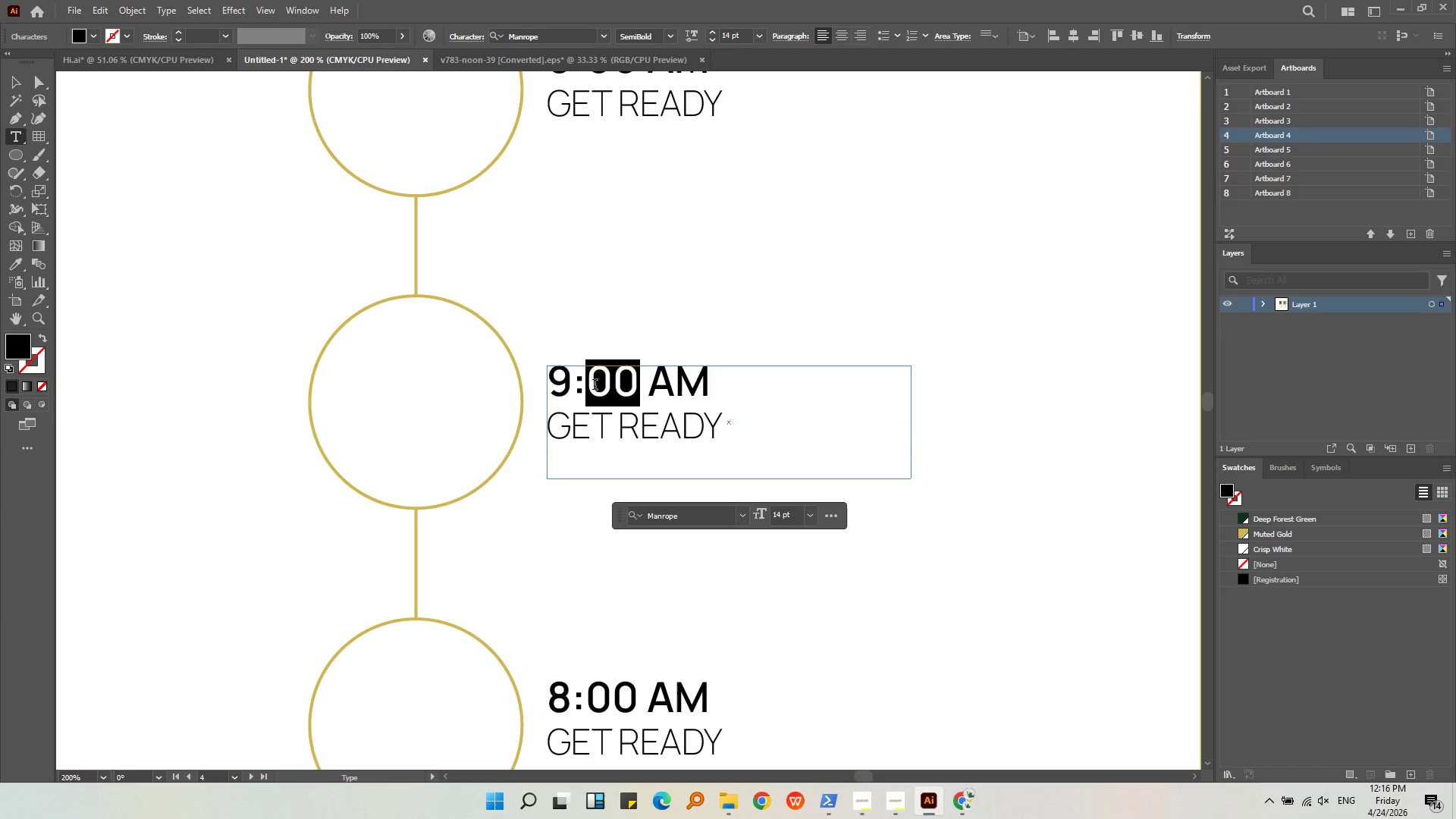 
type(15)
 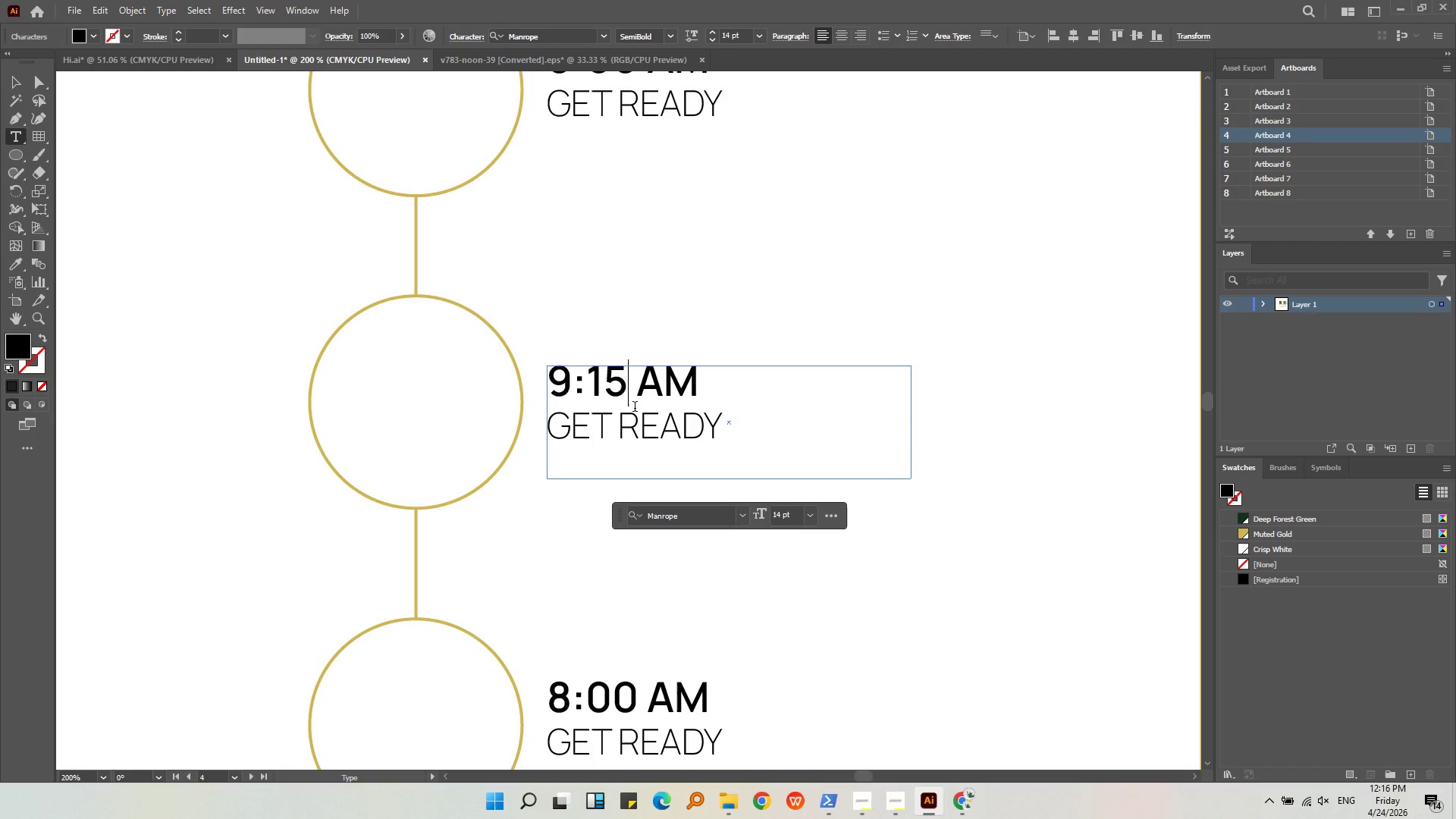 
left_click([642, 422])
 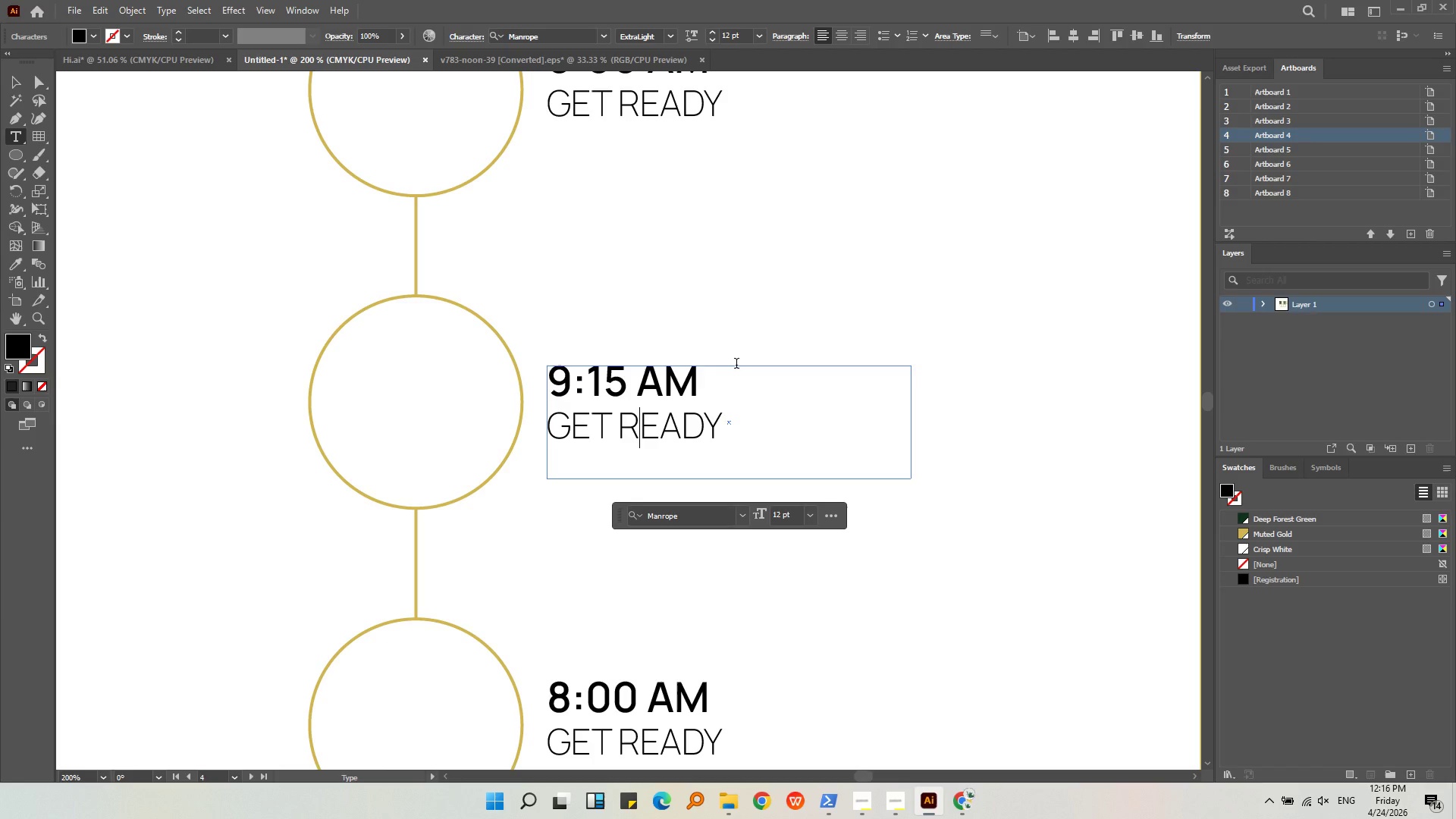 
wait(7.44)
 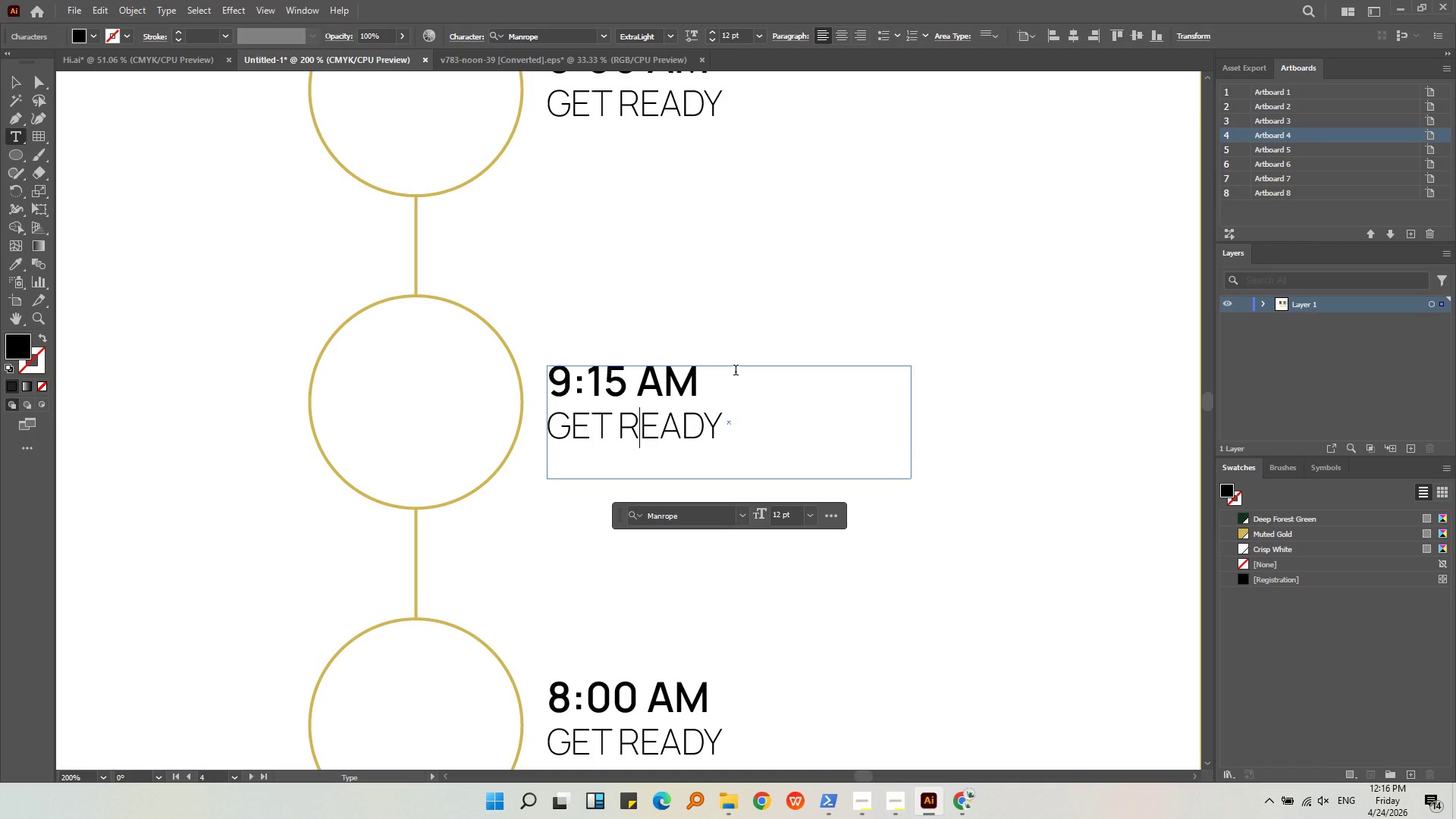 
left_click_drag(start_coordinate=[722, 112], to_coordinate=[516, 113])
 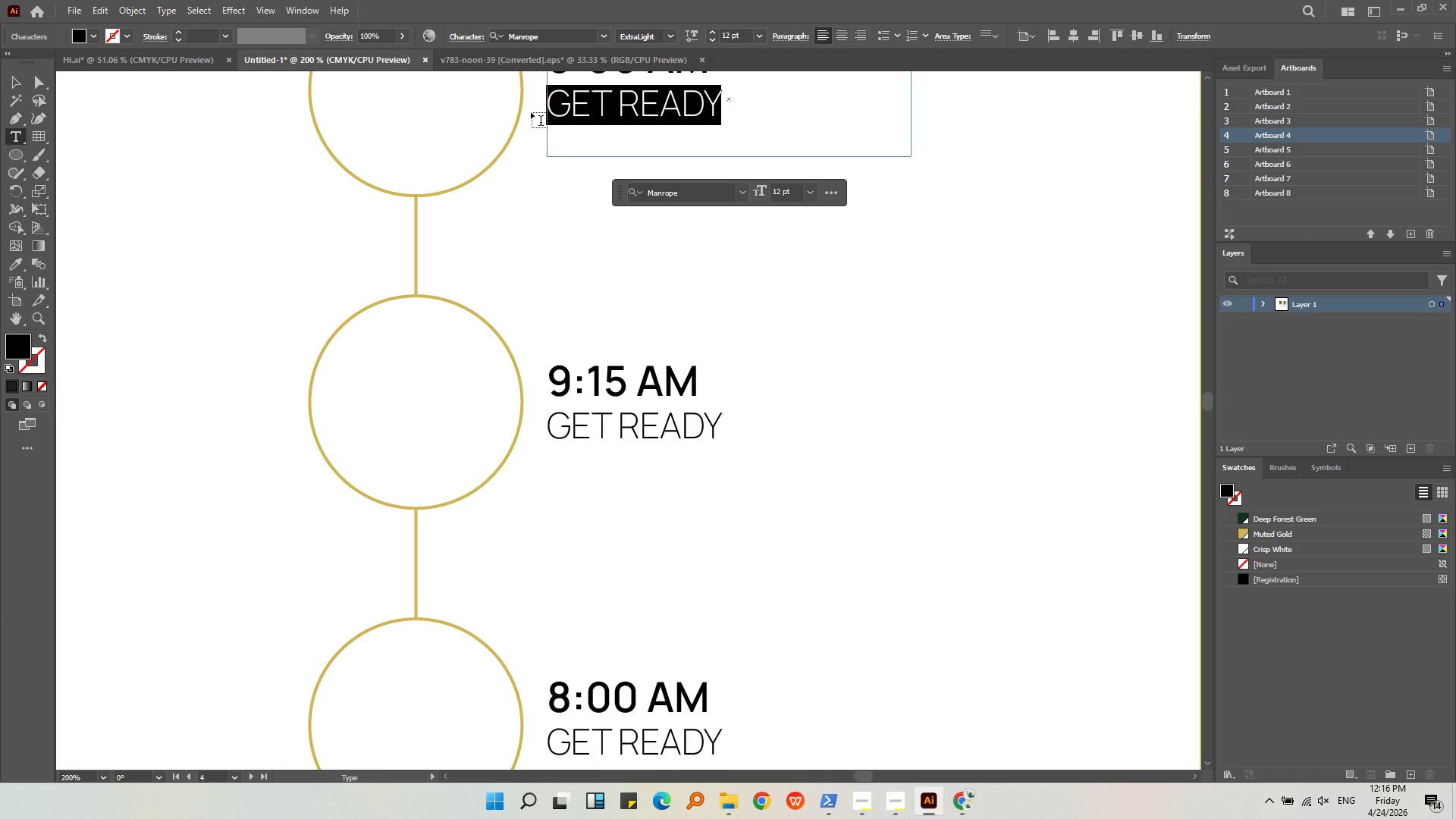 
type(check-in)
 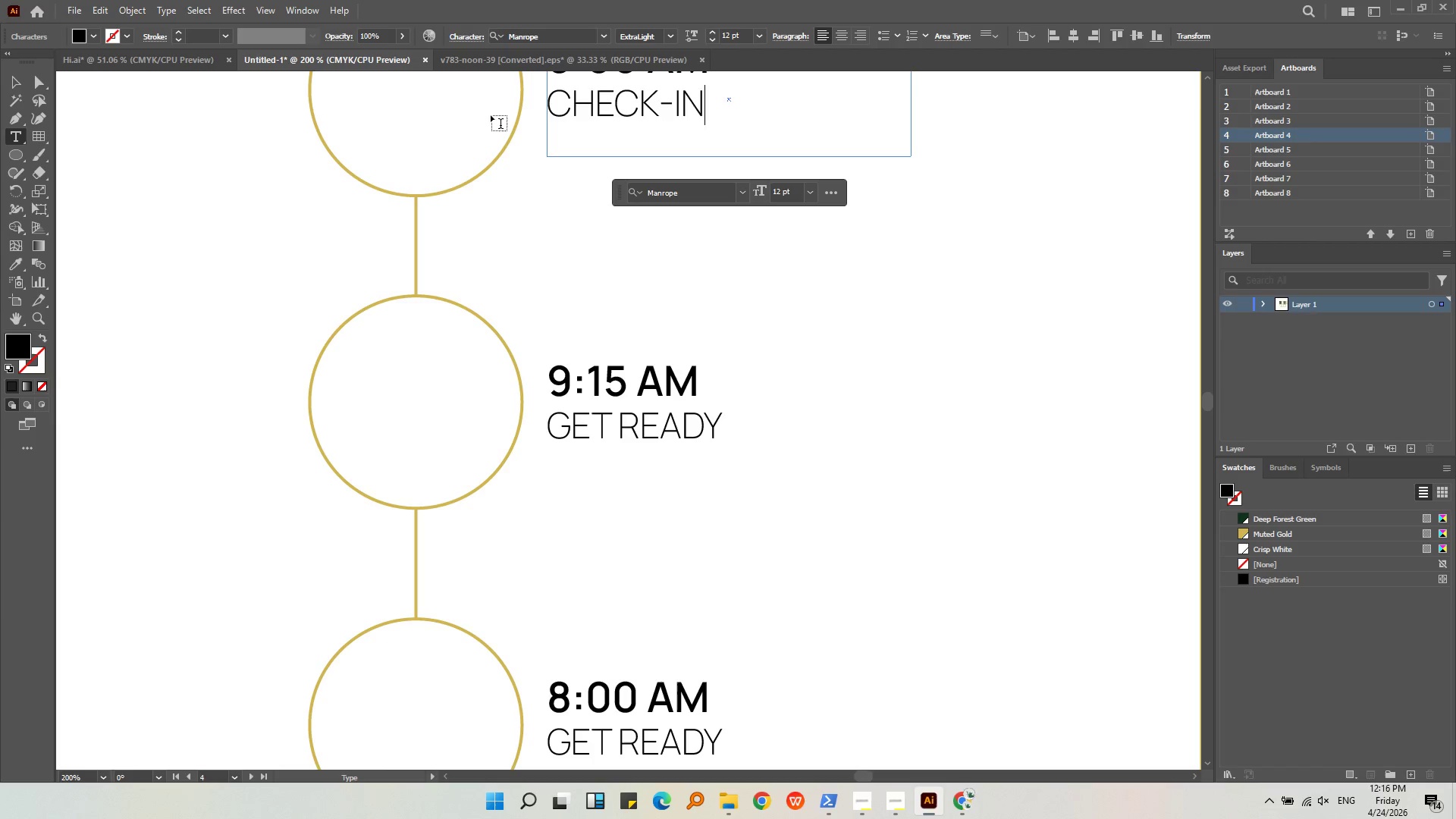 
wait(22.99)
 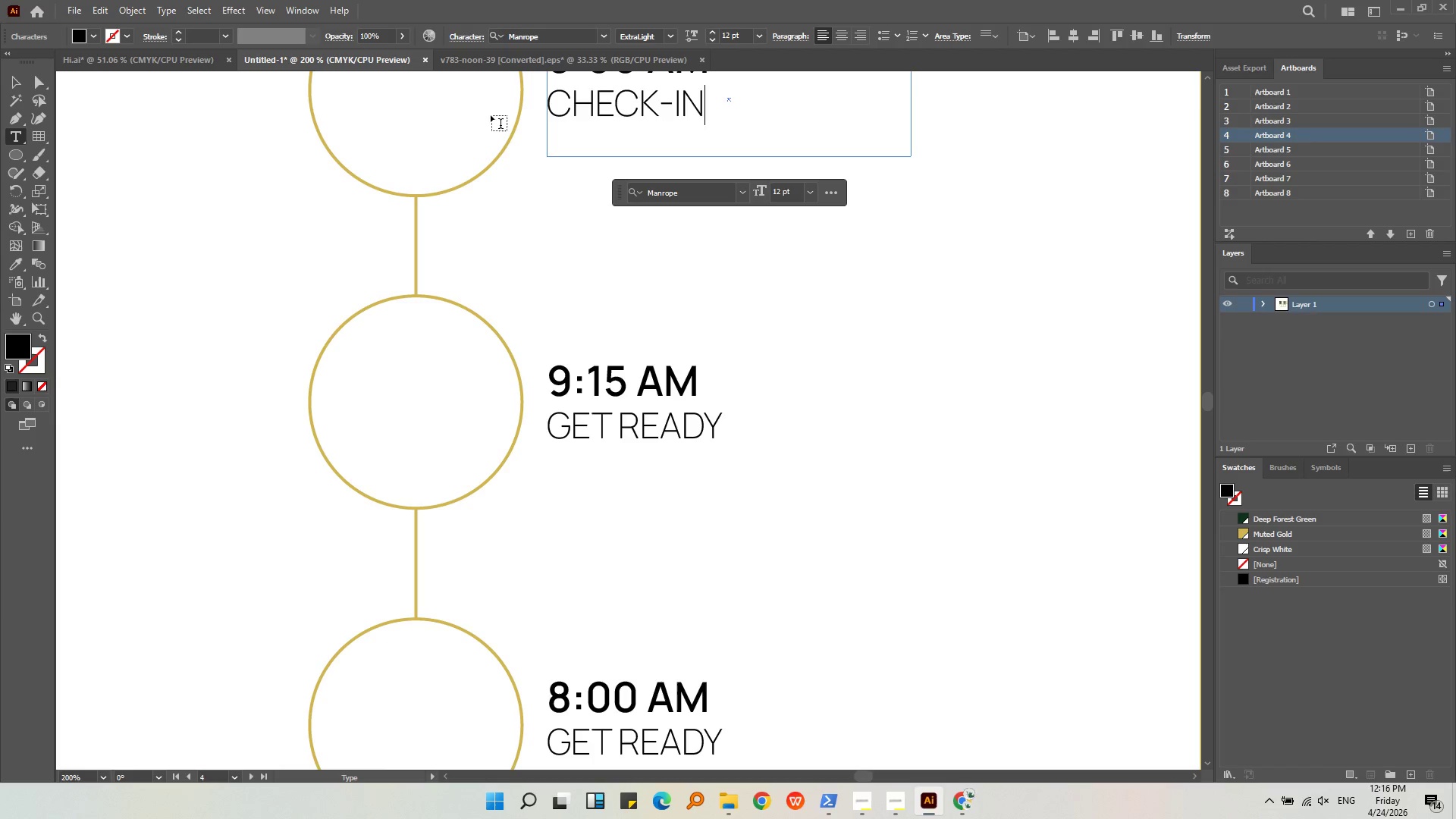 
hold_key(key=AltLeft, duration=0.31)
scroll: coordinate [483, 353], scroll_direction: down, amount: 1.0
 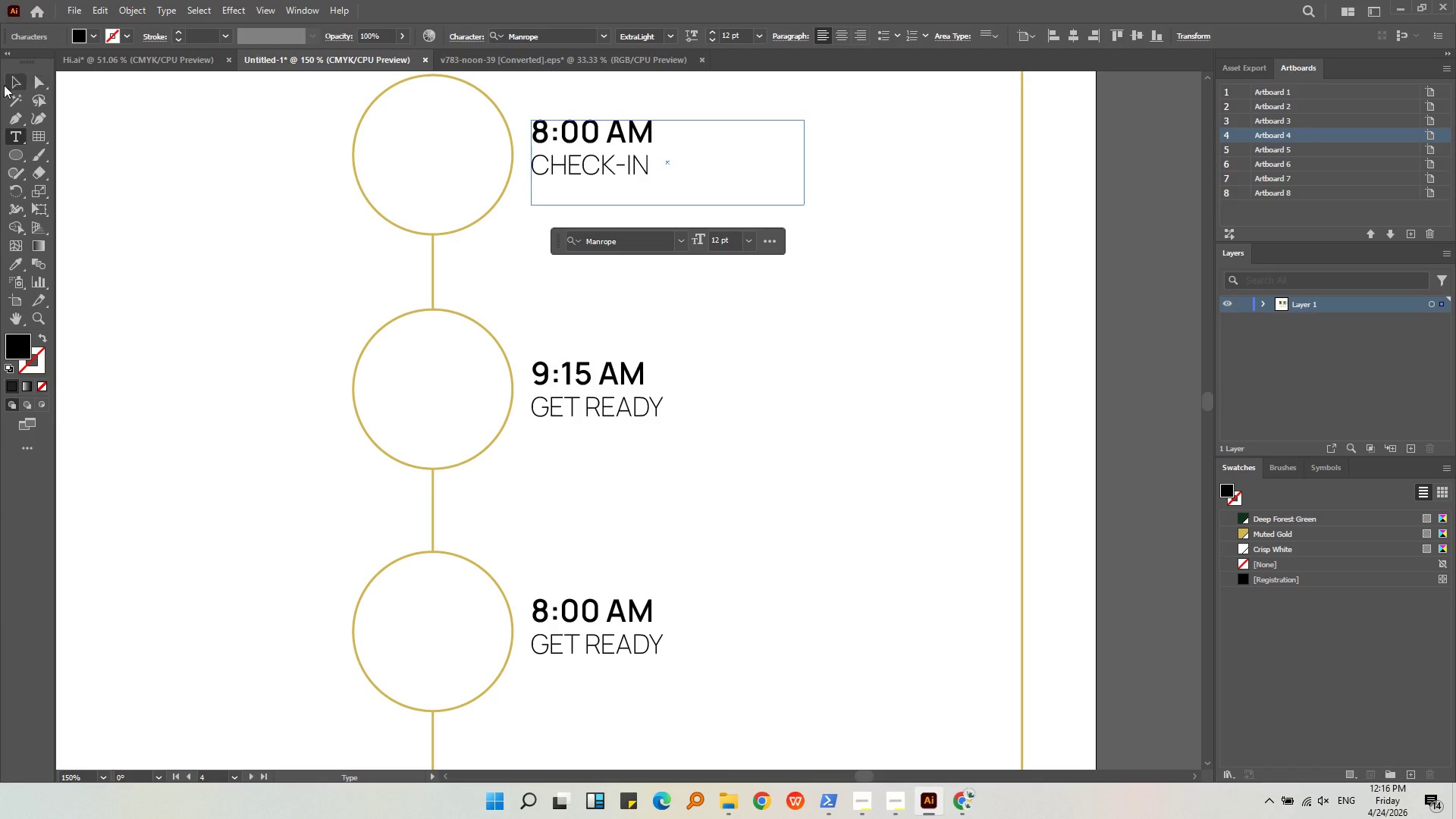 
left_click([11, 86])
 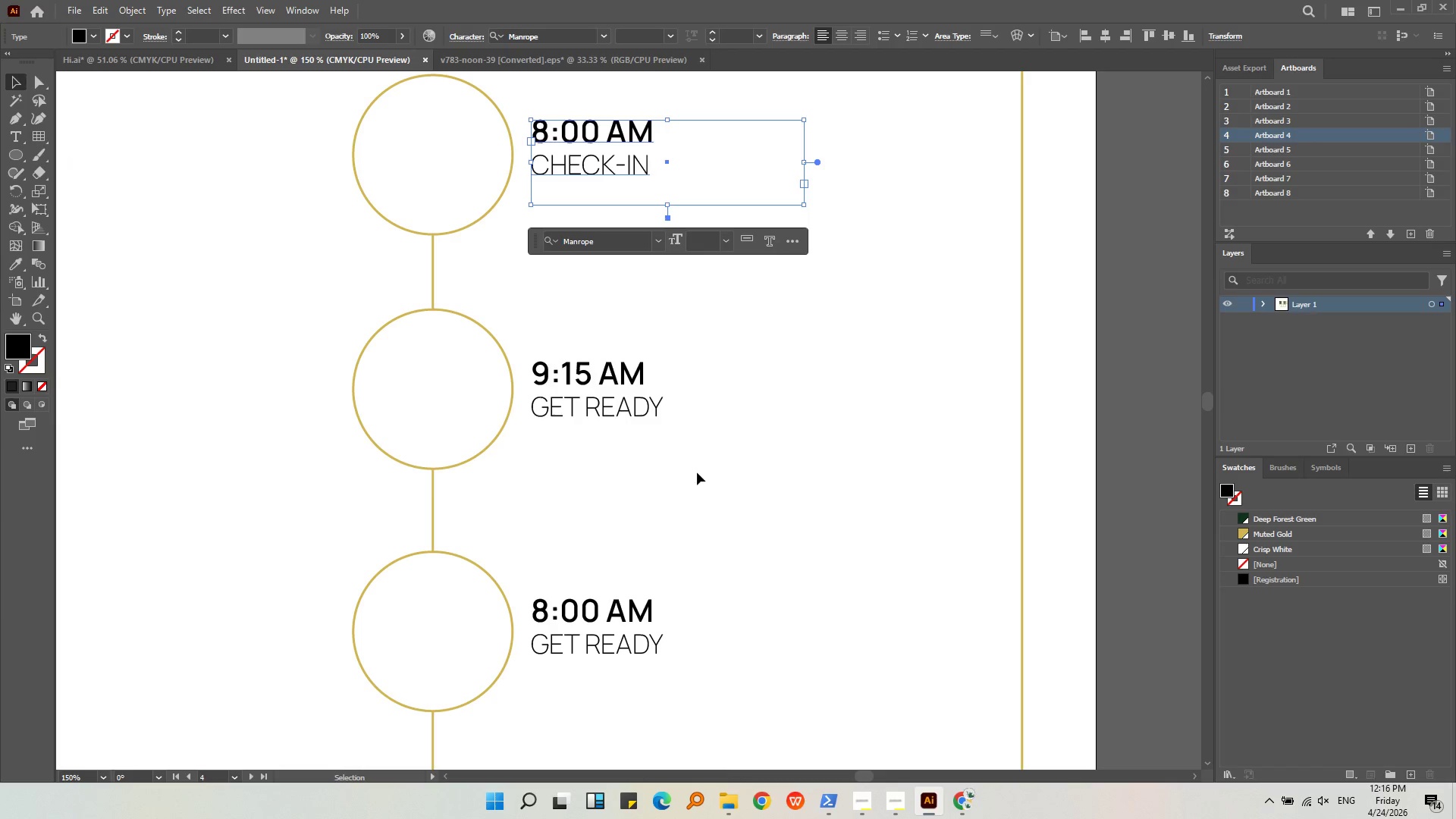 
left_click([697, 472])
 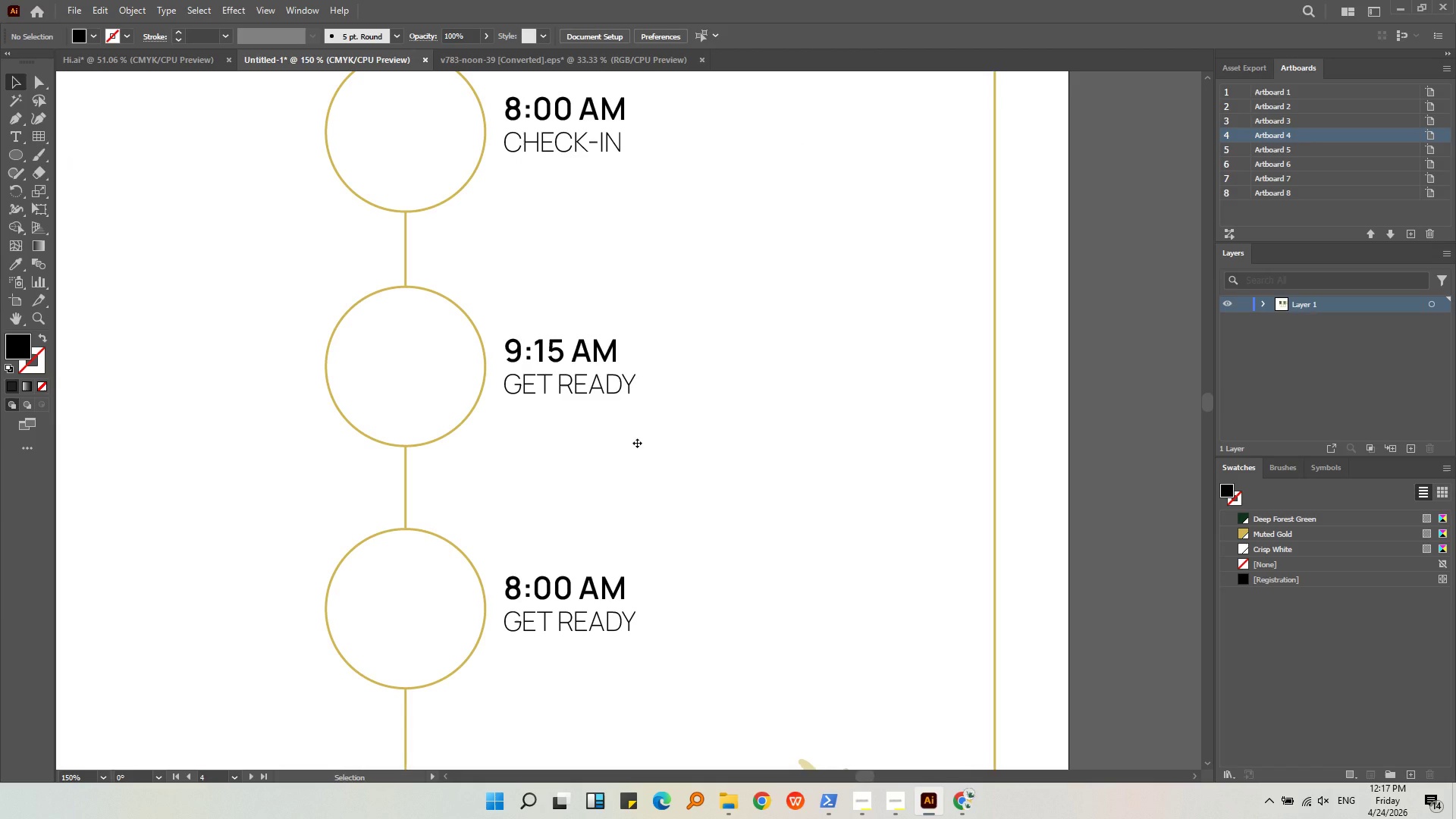 
wait(9.39)
 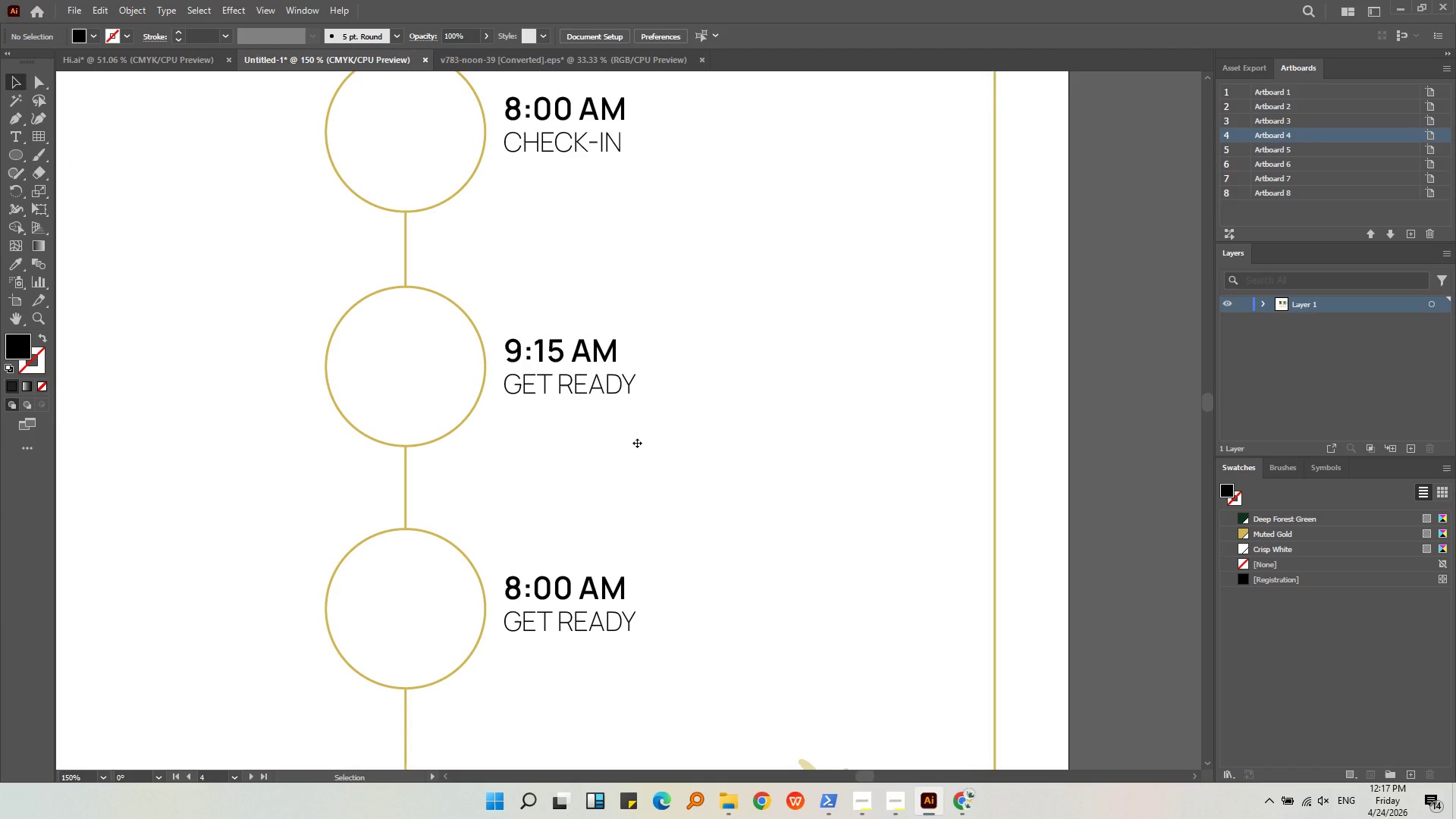 
double_click([562, 626])
 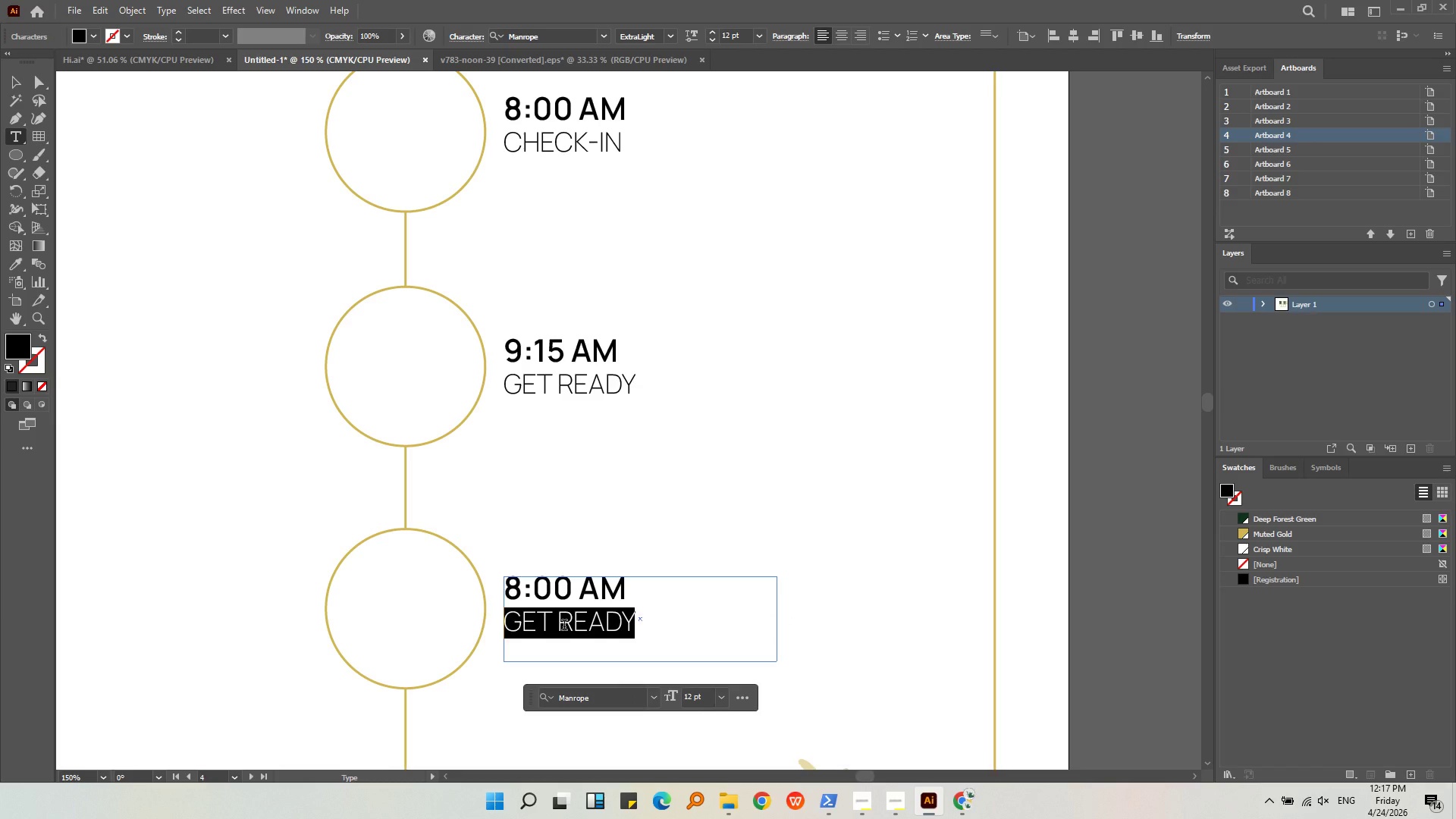 
type(the ceremony)
 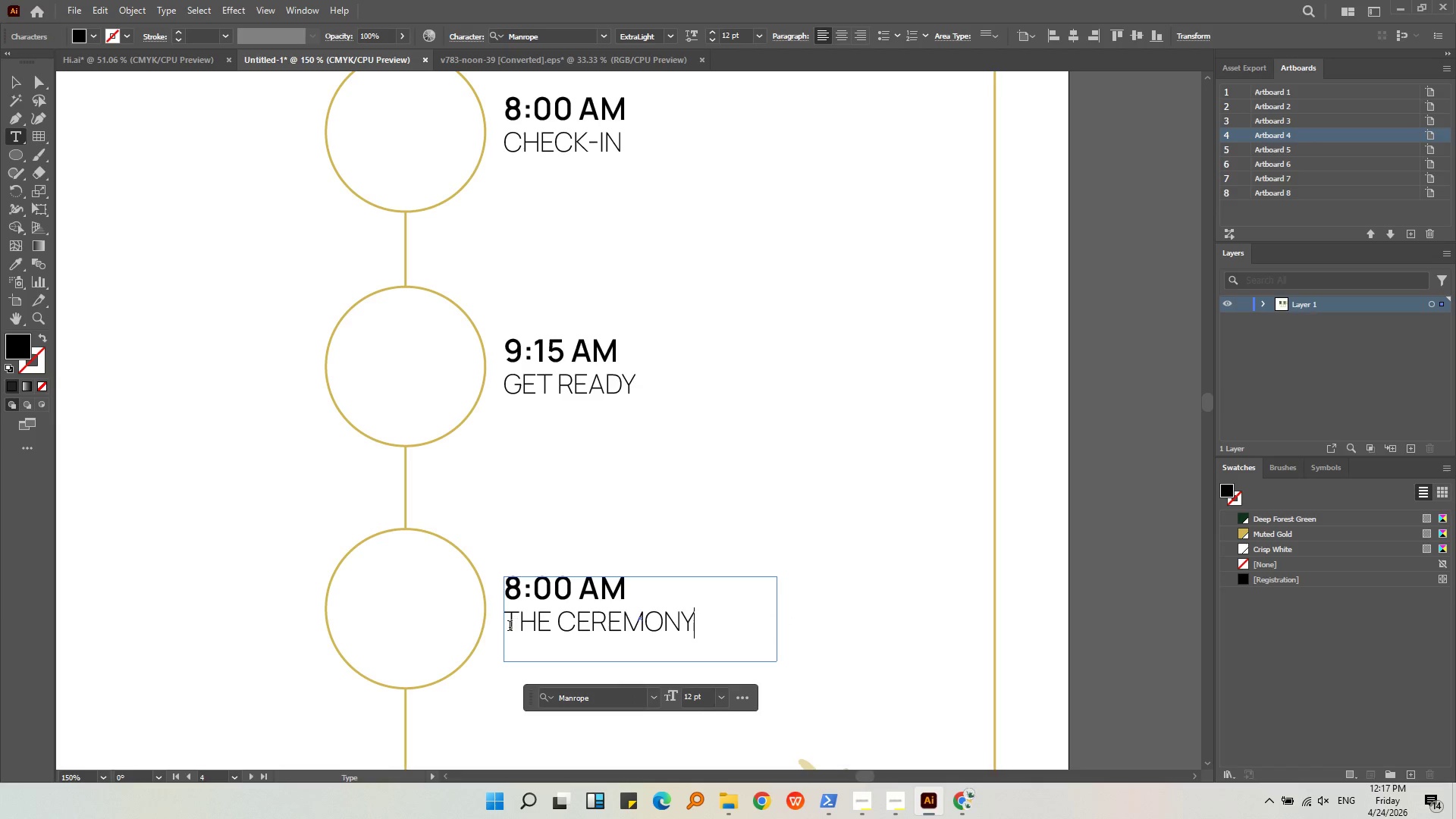 
left_click_drag(start_coordinate=[571, 592], to_coordinate=[467, 604])
 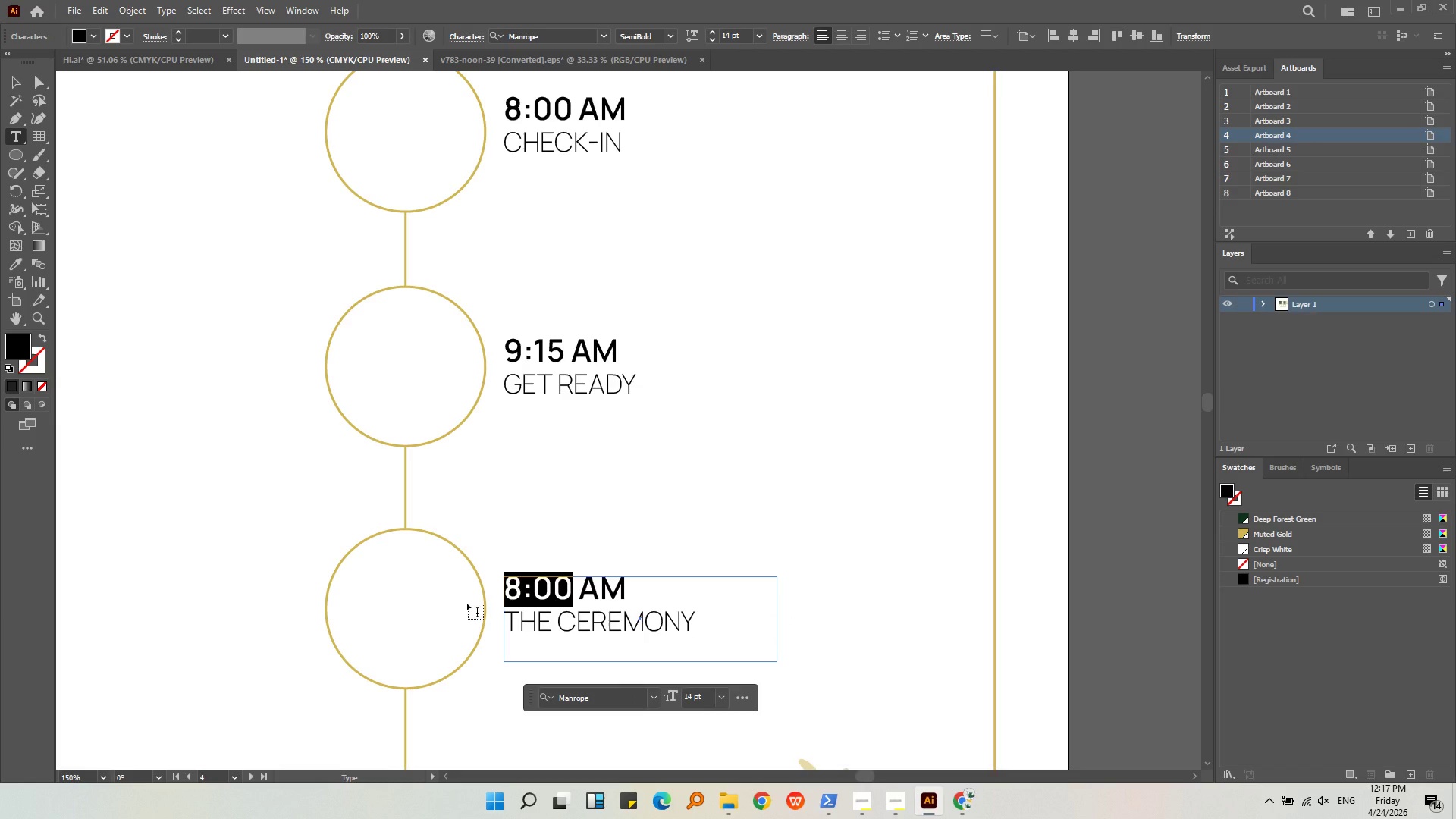 
key(Numpad1)
 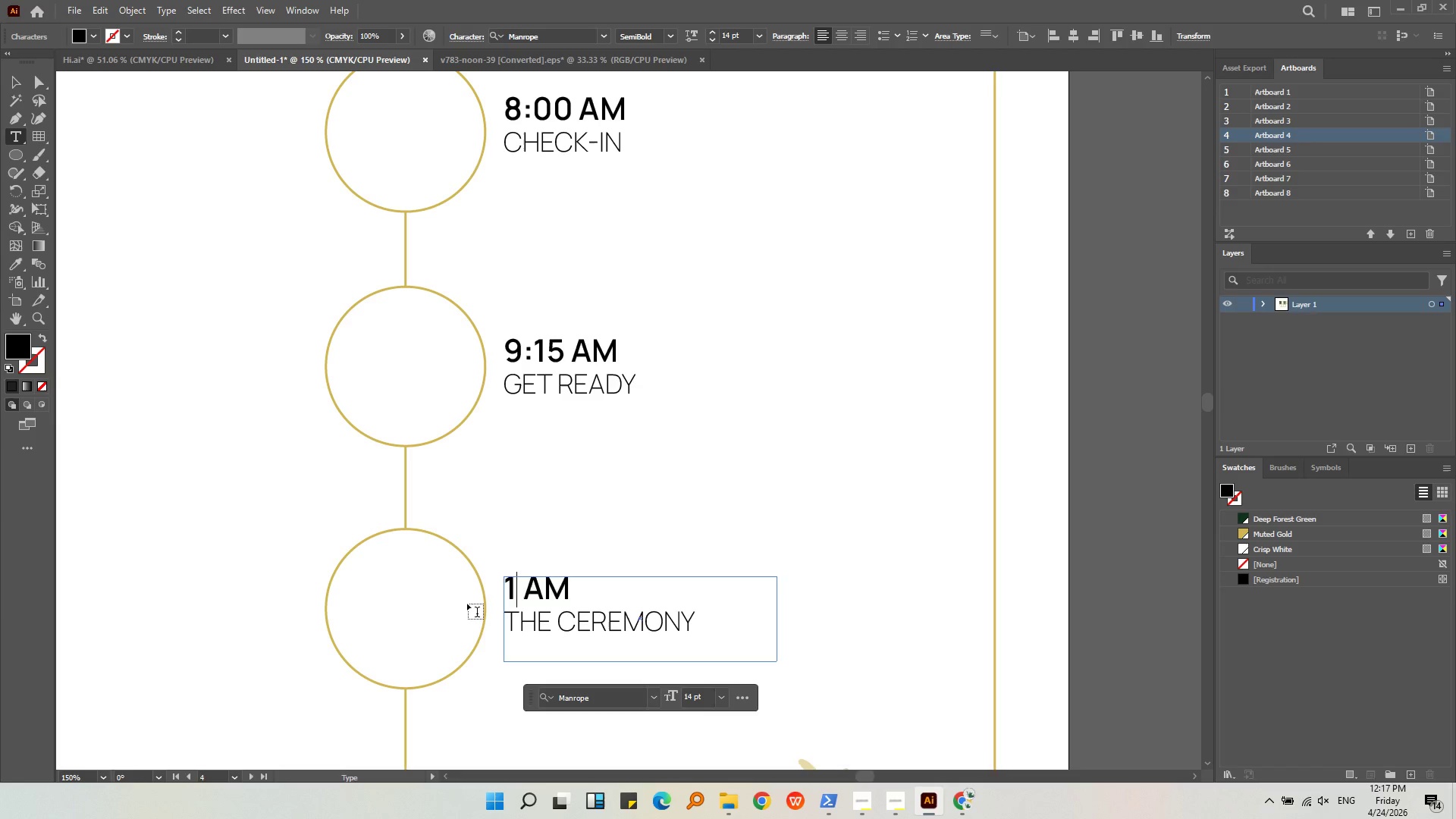 
key(Numpad0)
 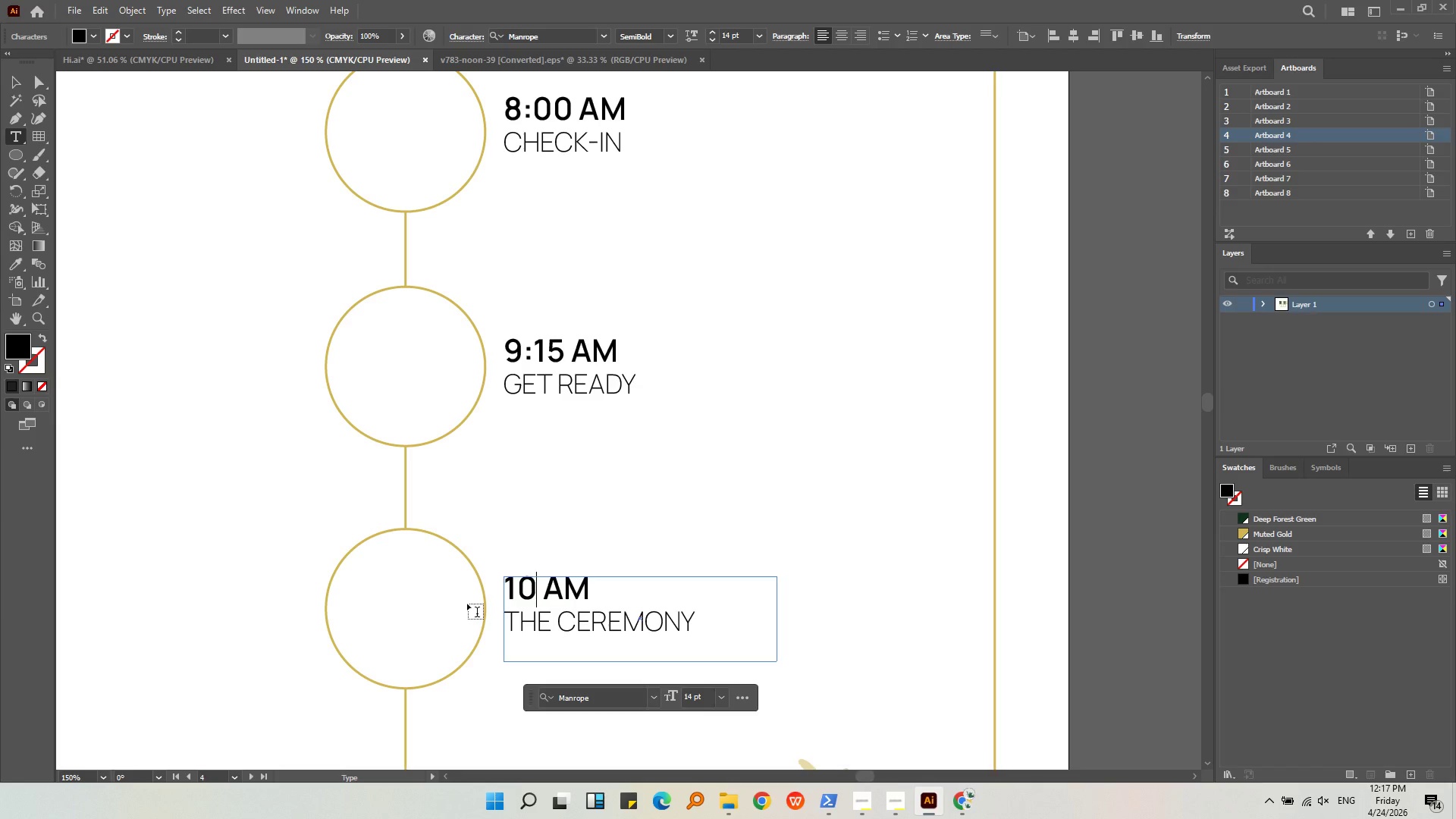 
key(Shift+Semicolon)
 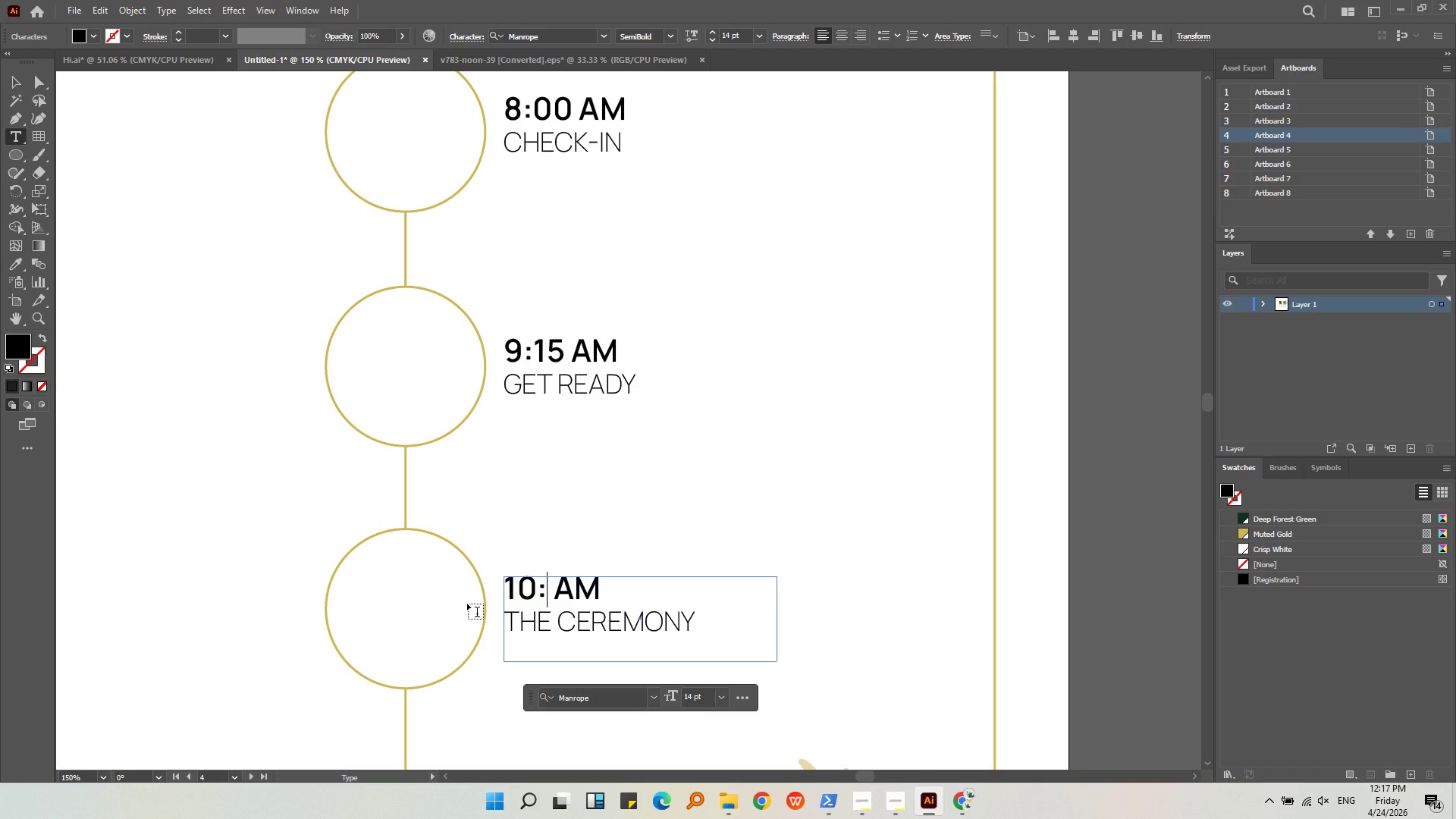 
key(Numpad3)
 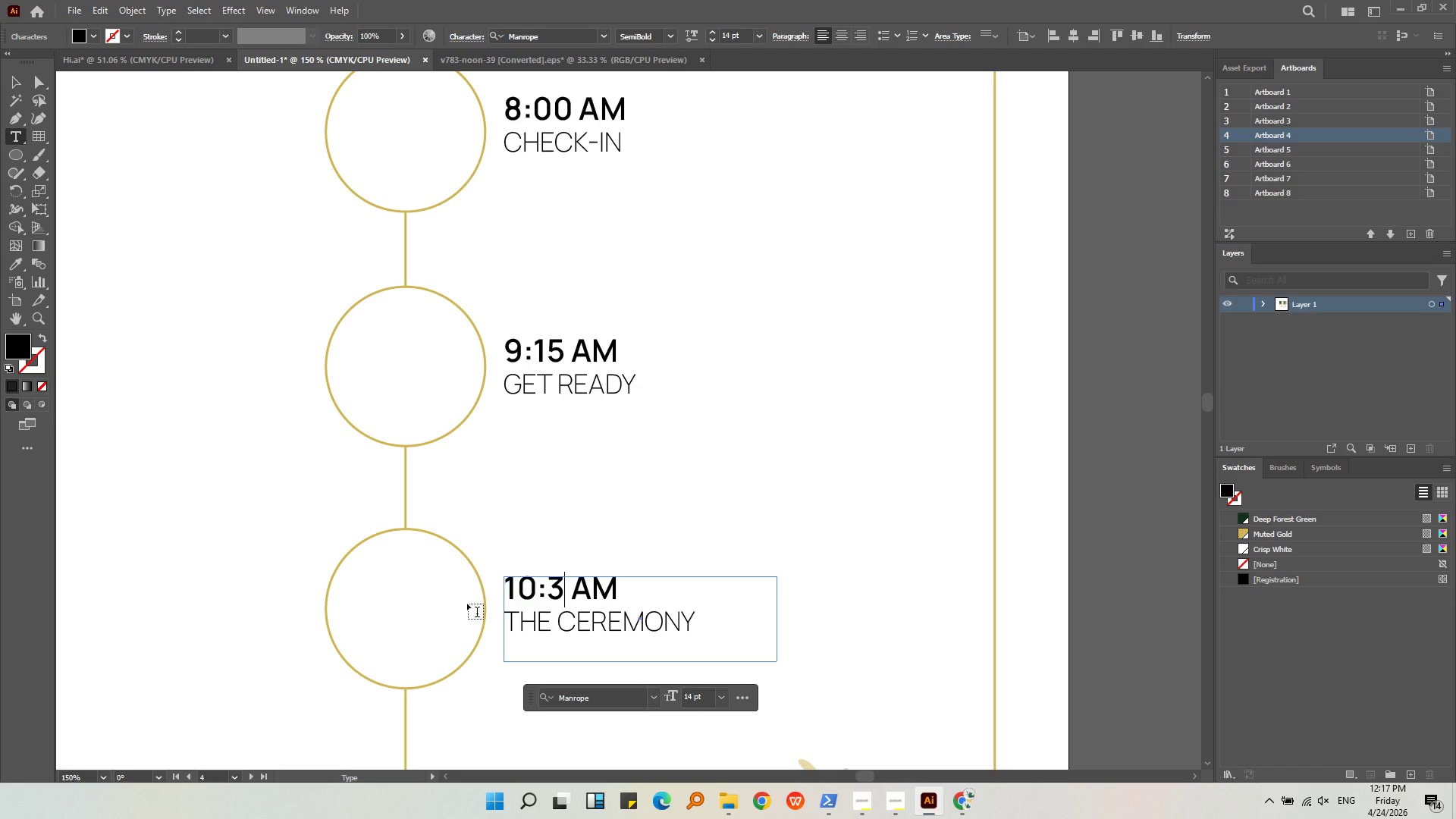 
key(Numpad0)
 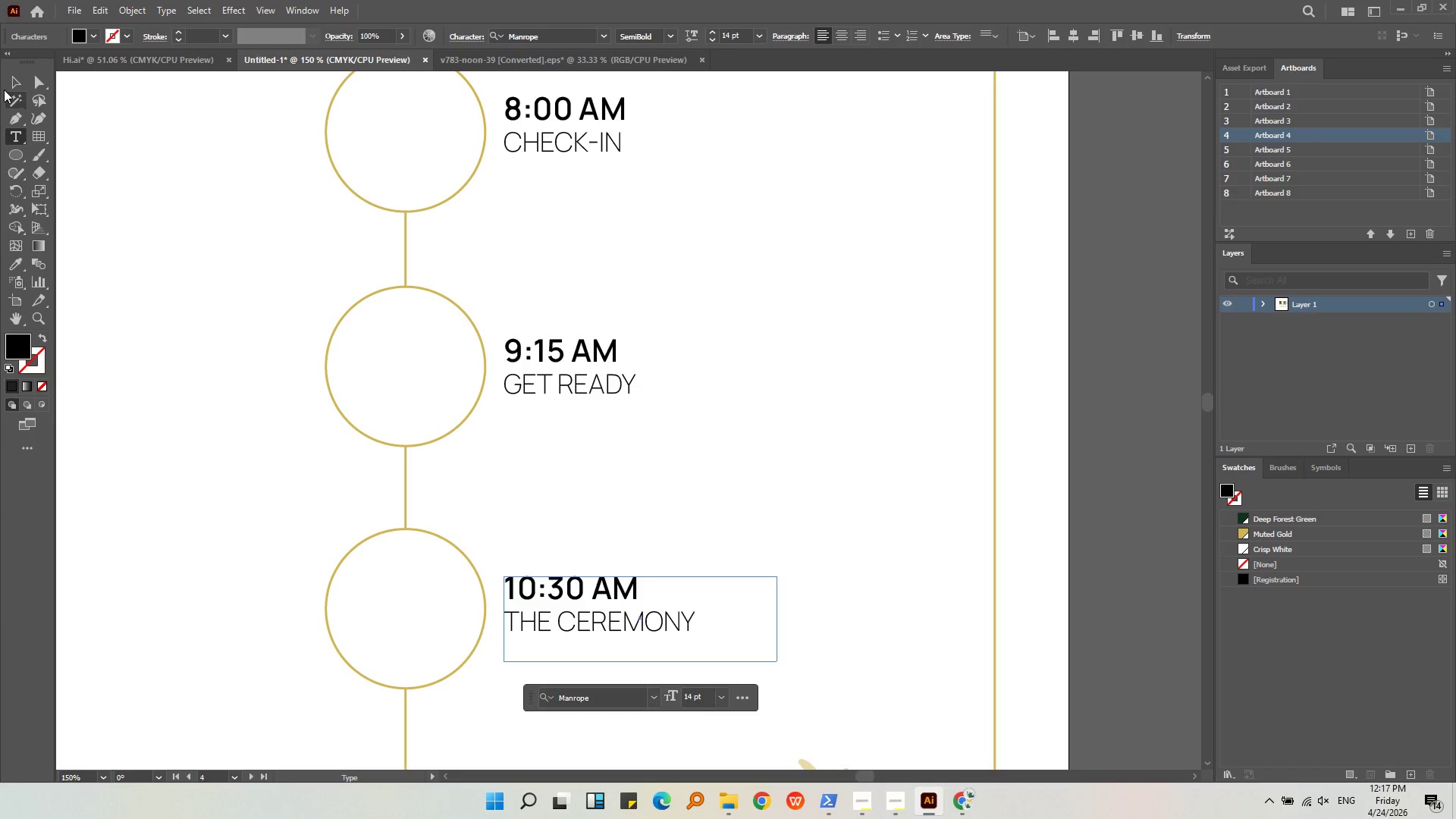 
left_click([8, 76])
 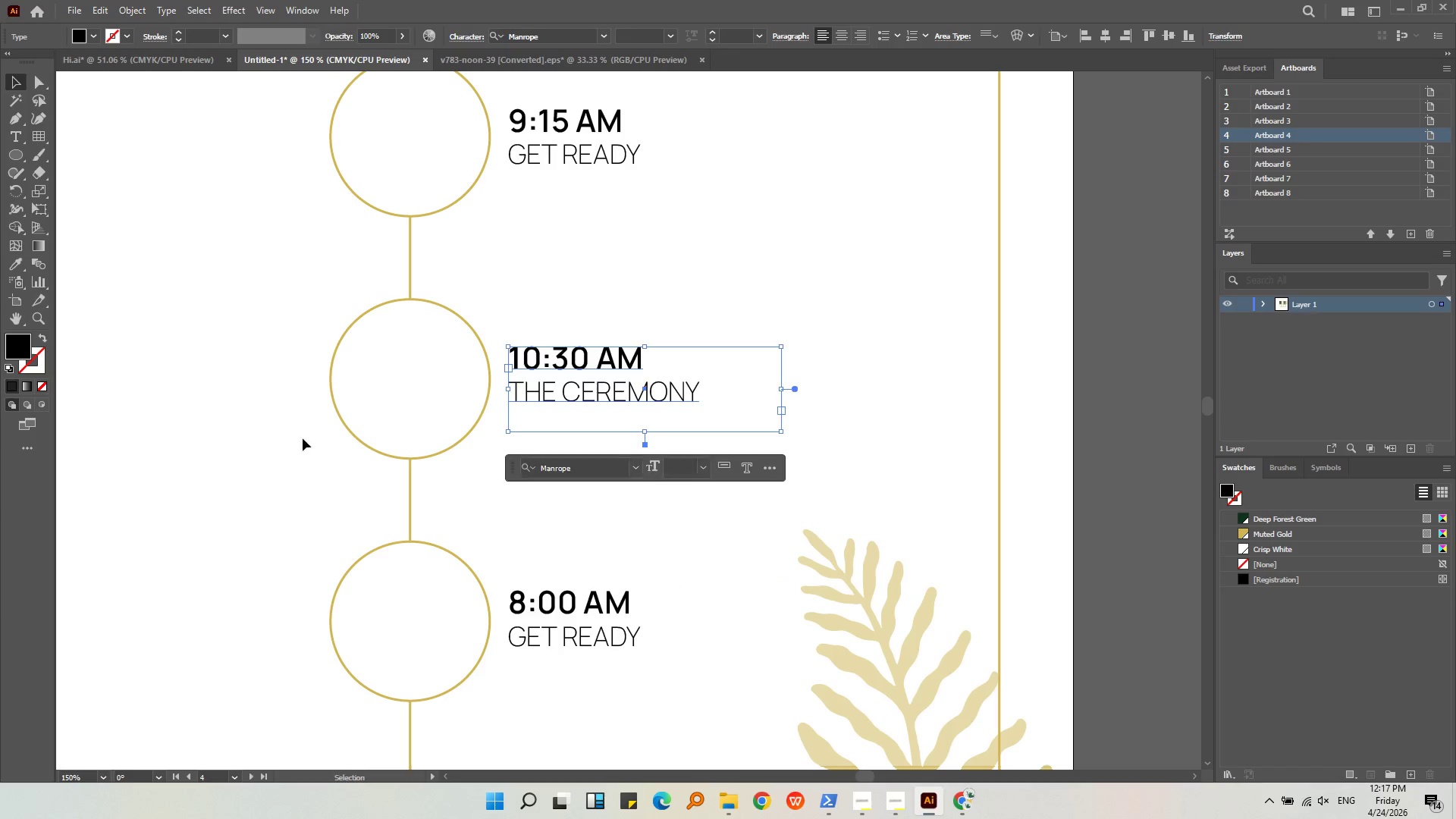 
left_click([568, 628])
 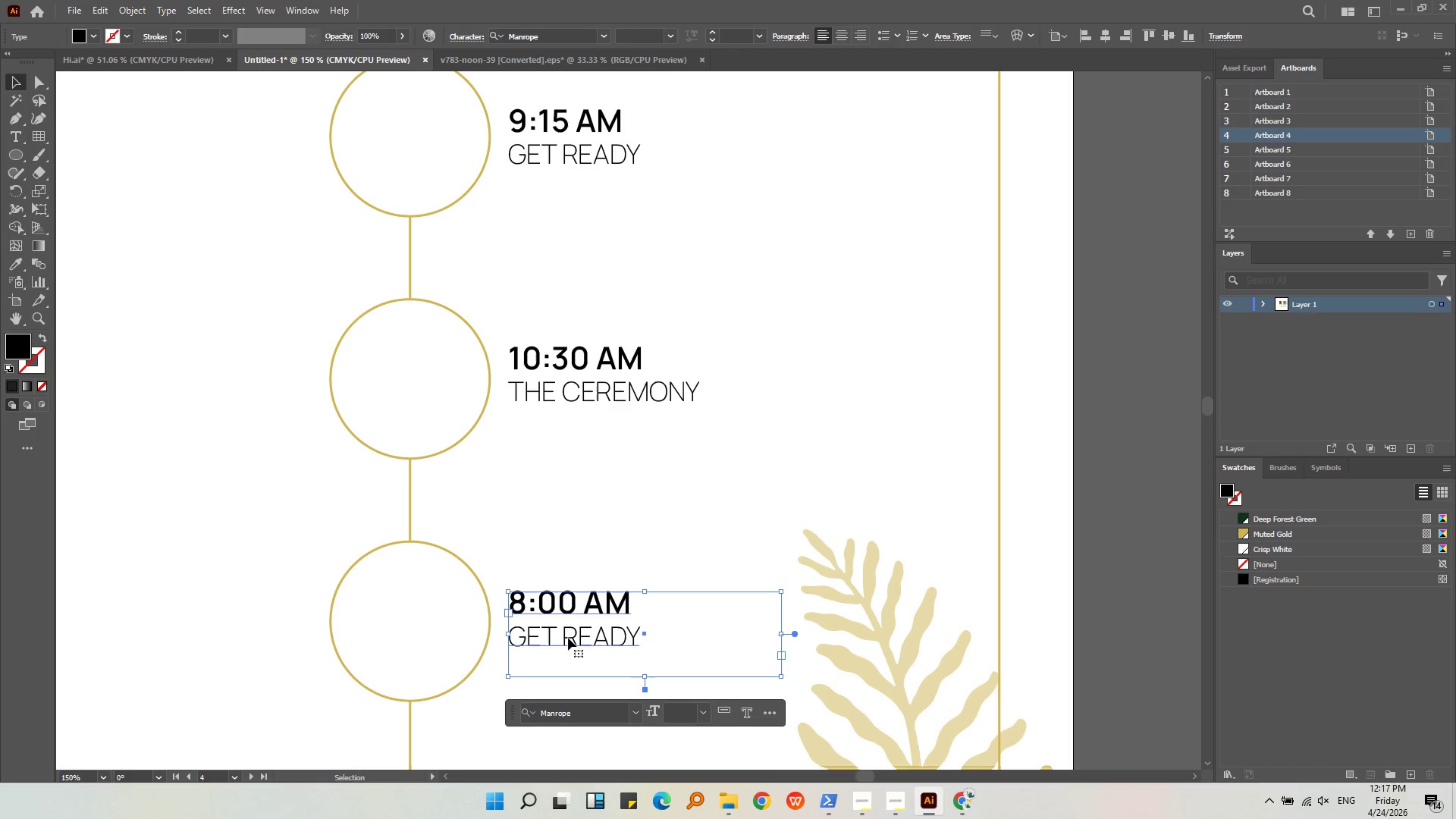 
double_click([568, 638])
 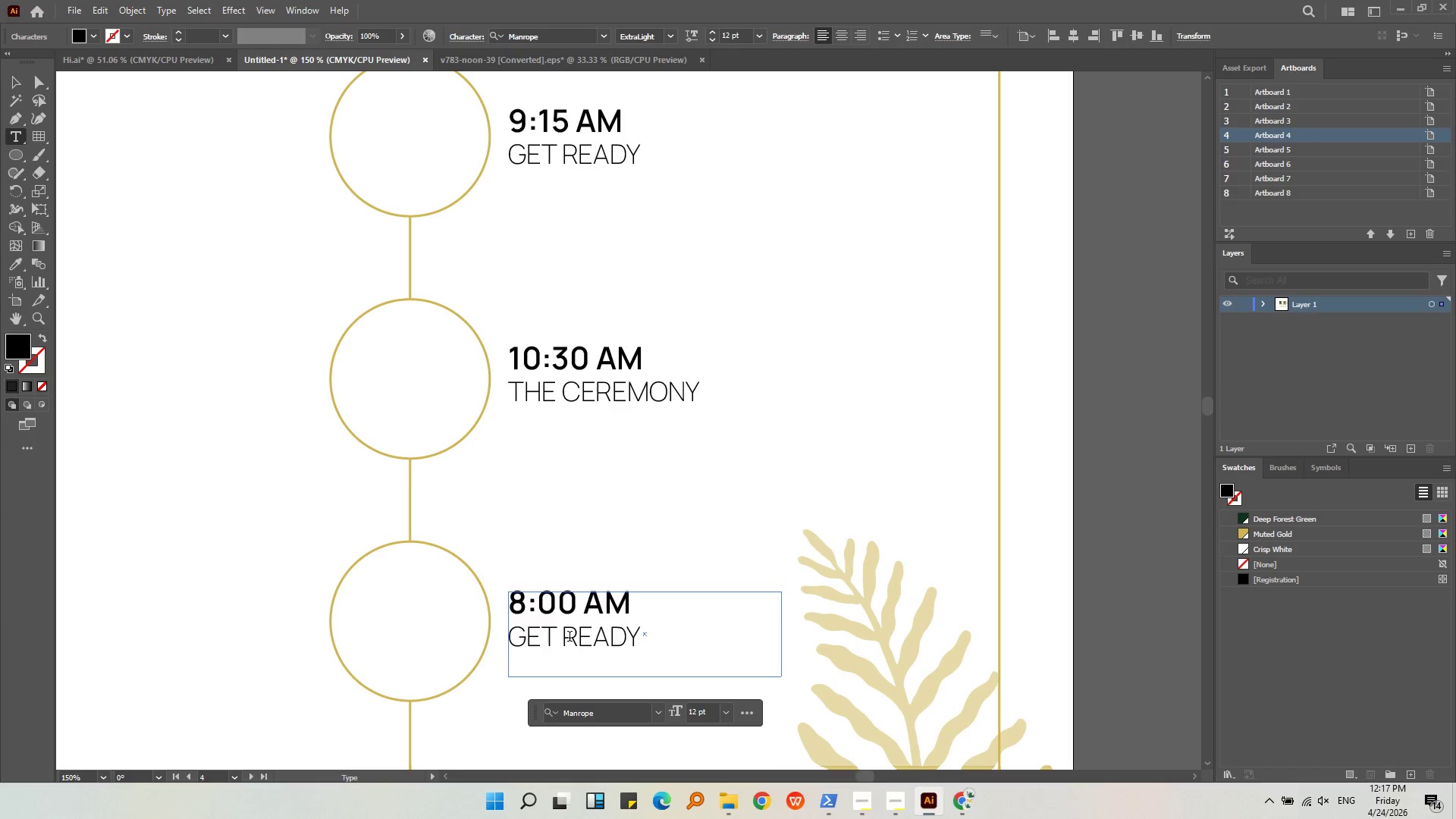 
triple_click([570, 638])
 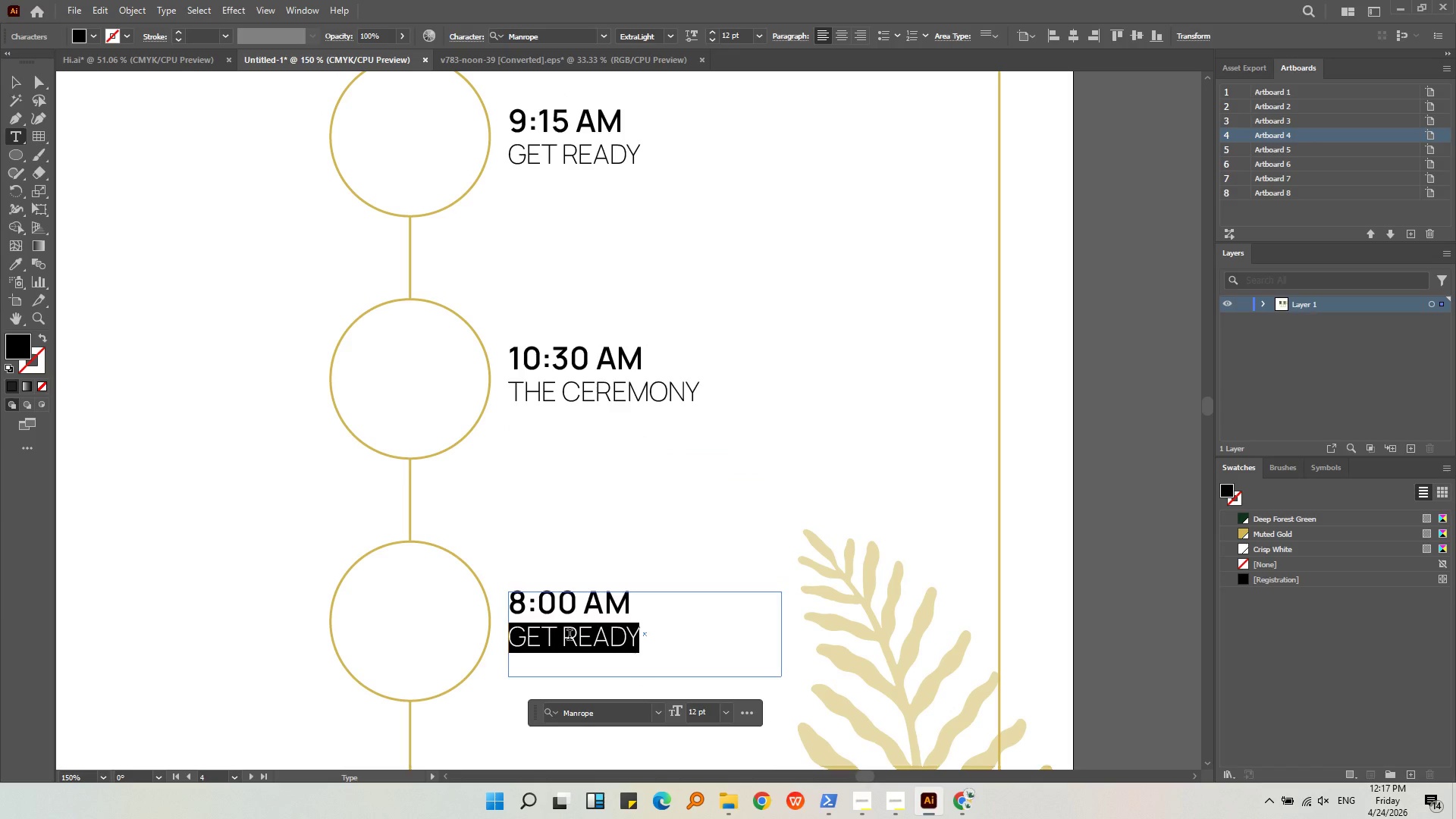 
type(toast & V)
key(Backspace)
type(c)
key(Backspace)
type(celebrate)
 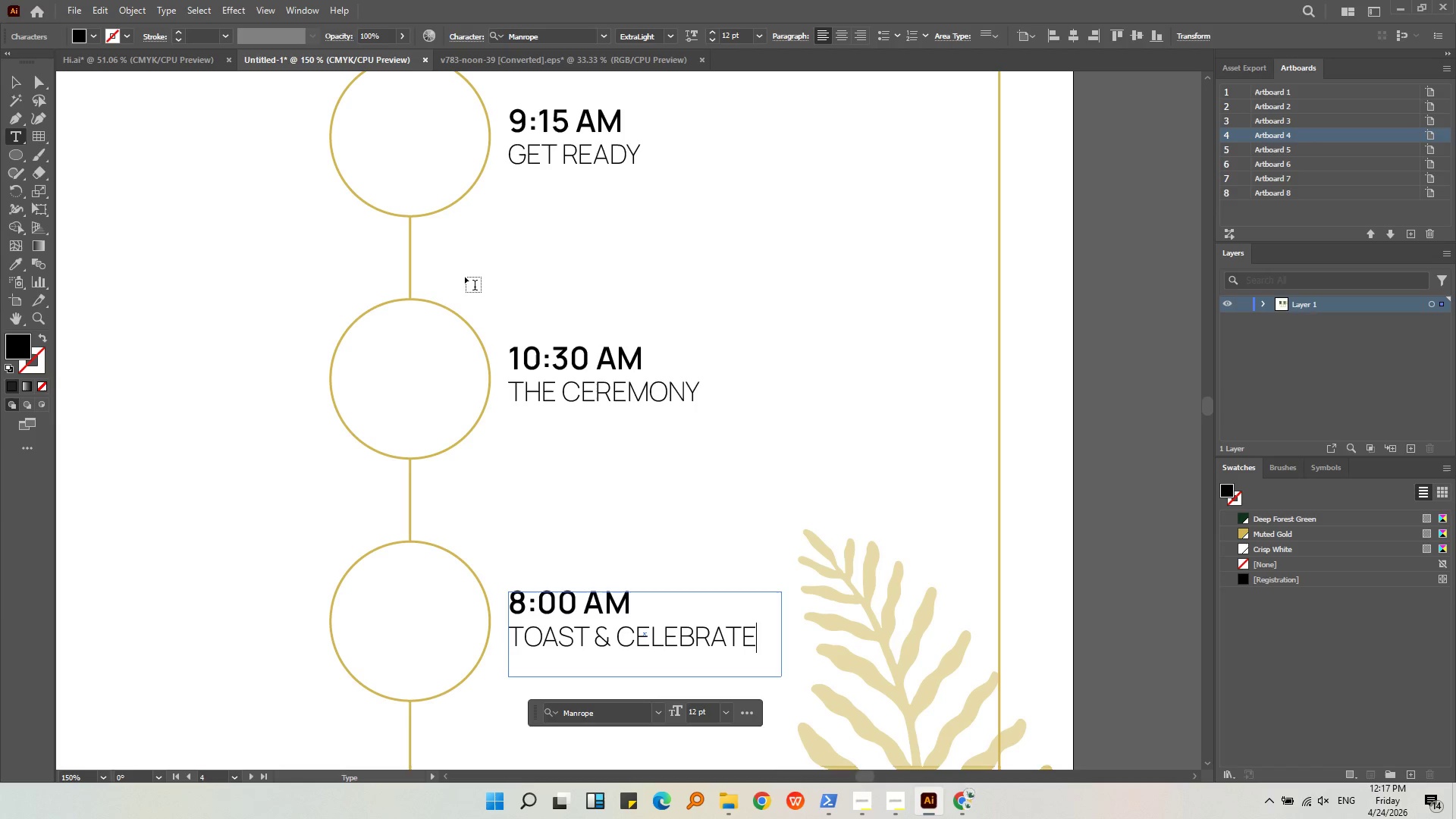 
wait(6.39)
 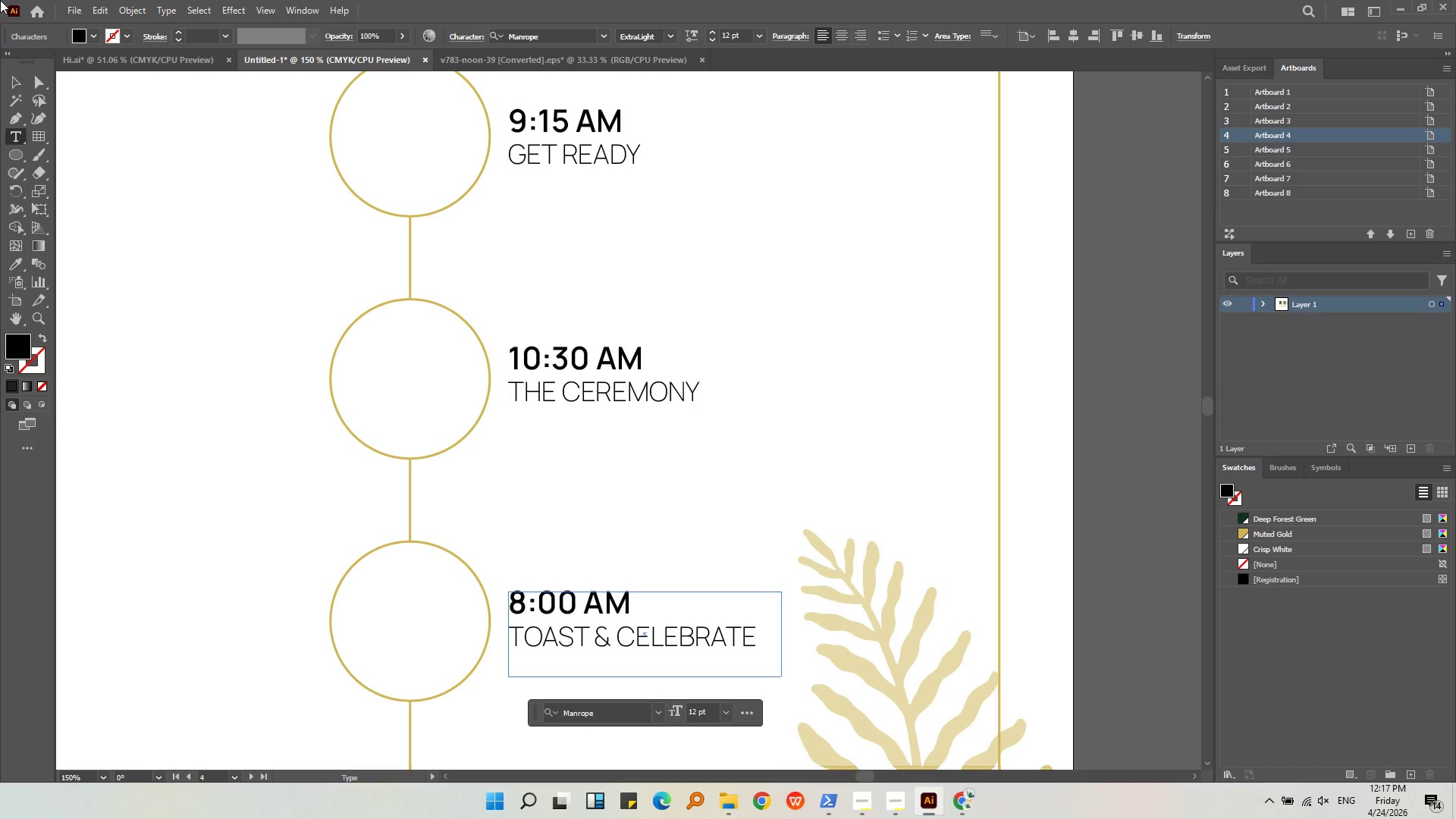 
double_click([711, 595])
 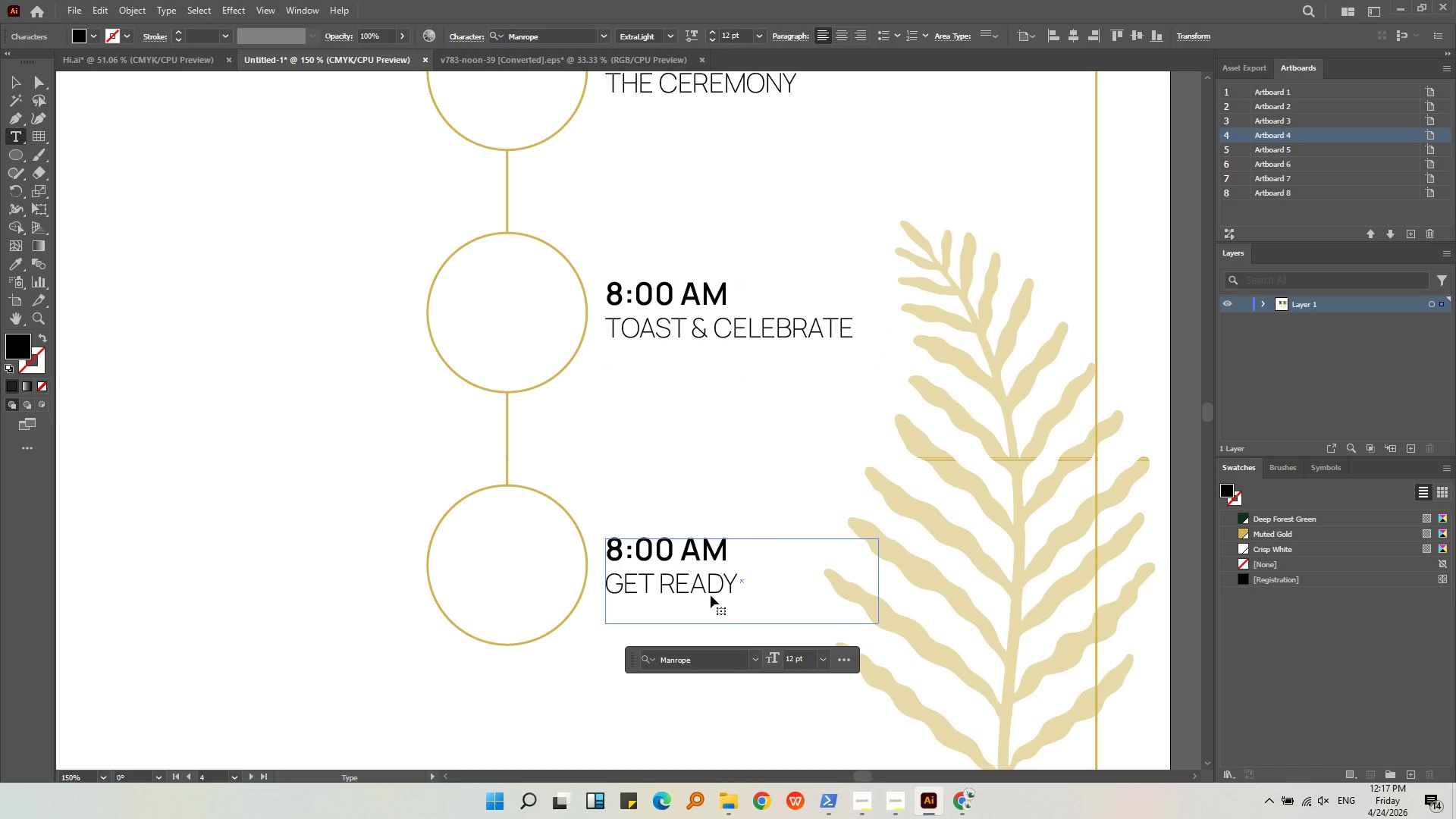 
triple_click([711, 595])
 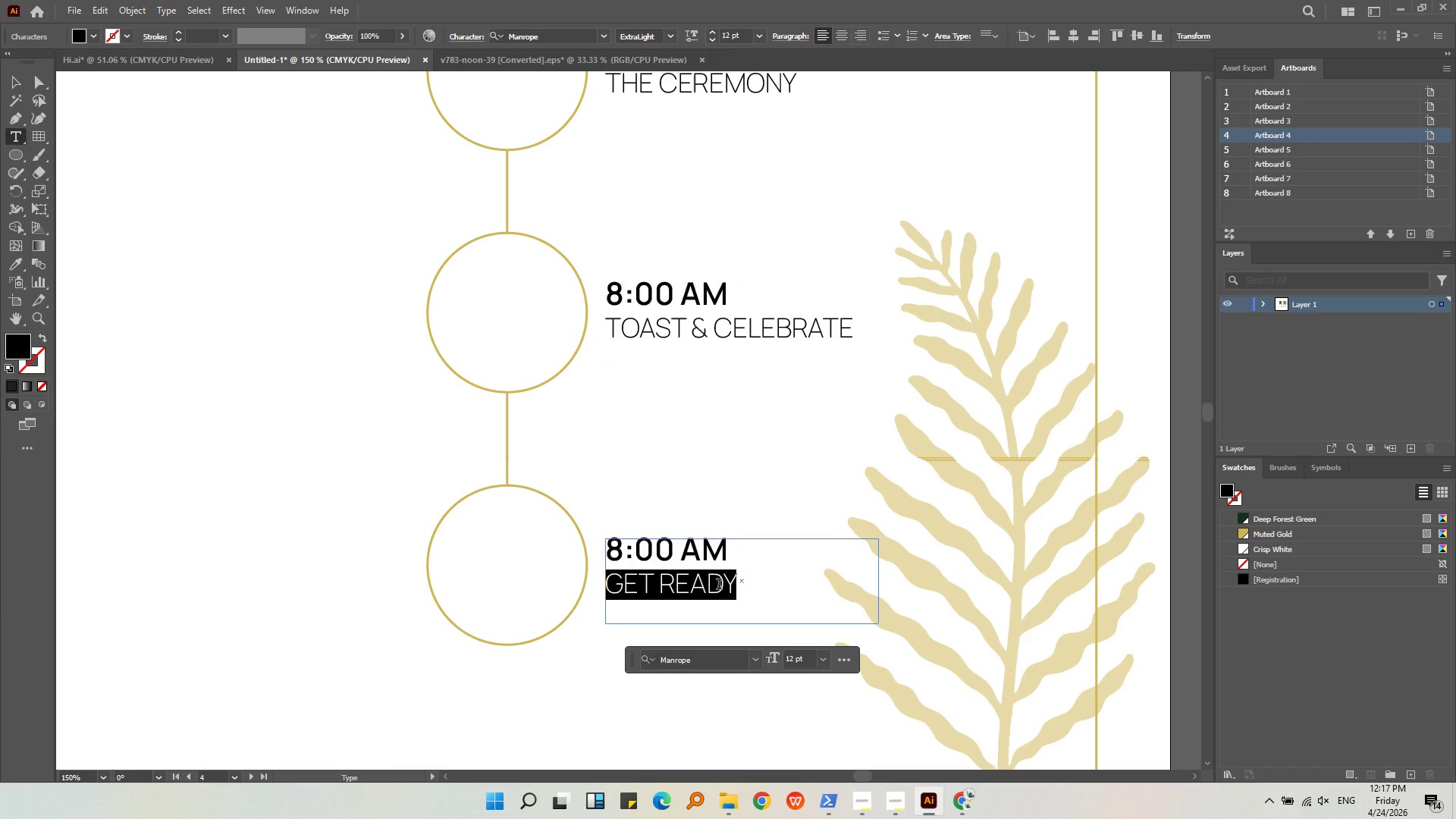 
type(fire & stars)
 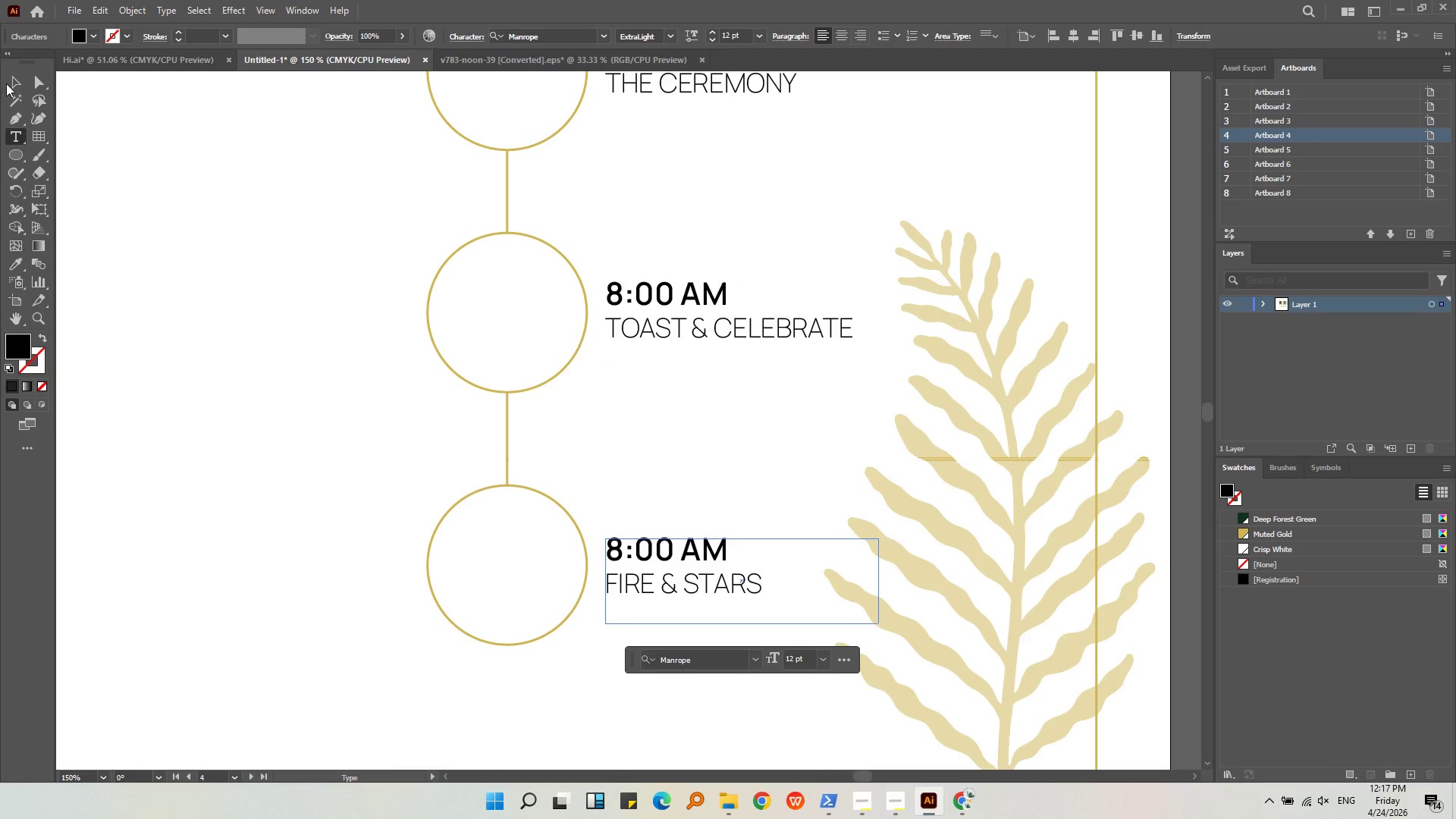 
left_click([14, 91])
 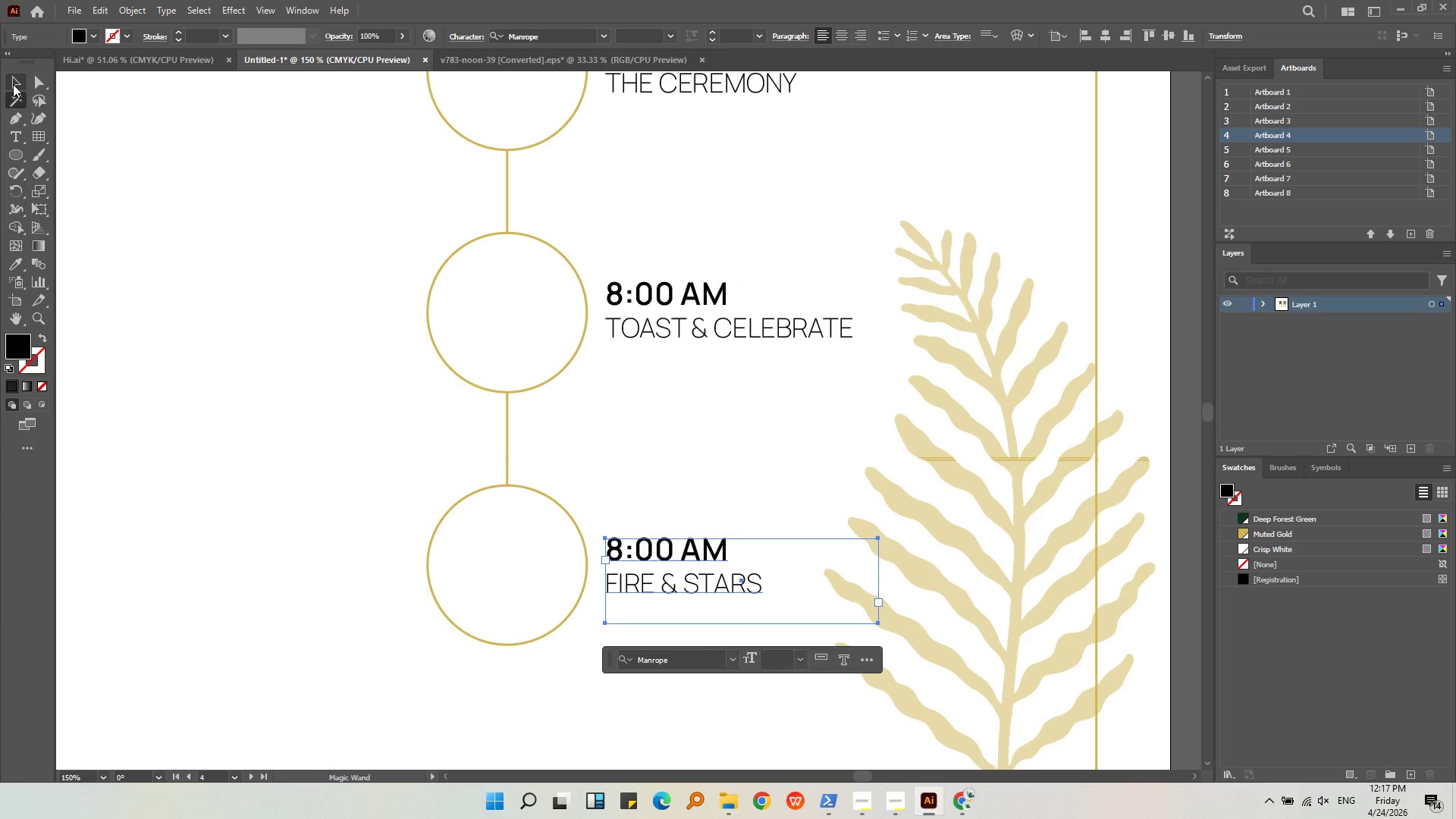 
left_click([12, 83])
 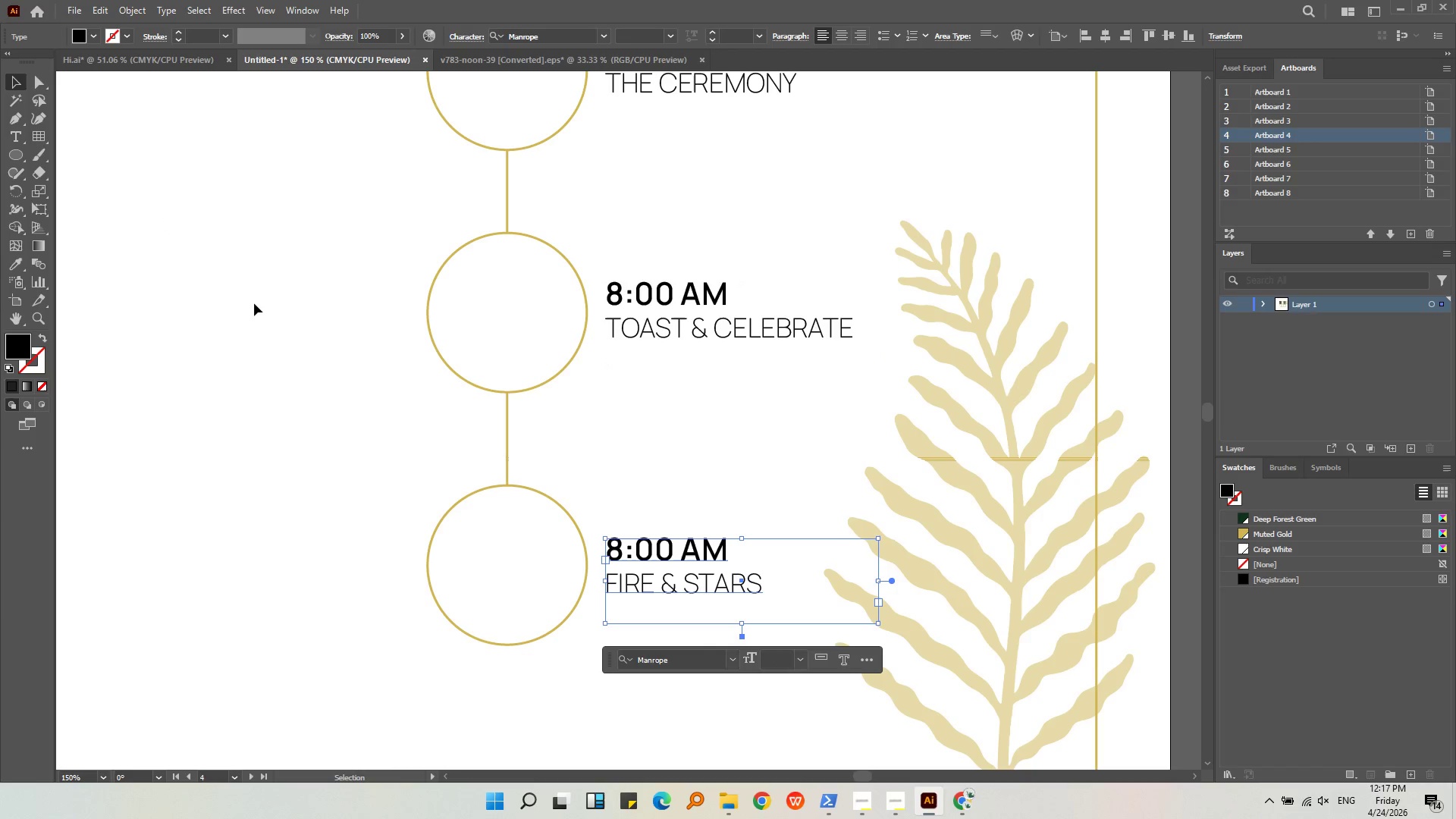 
key(Alt+AltLeft)
 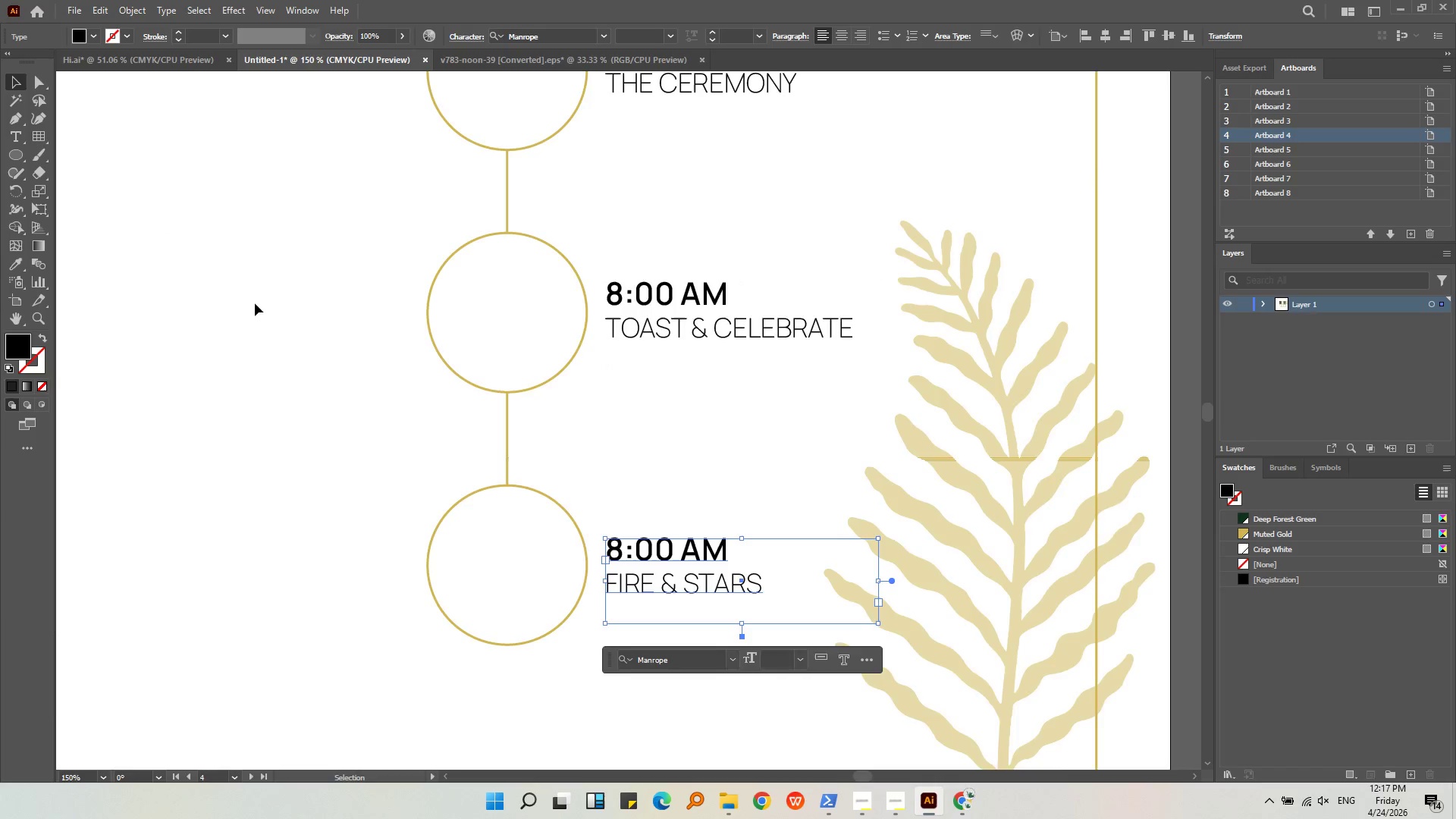 
scroll: coordinate [255, 303], scroll_direction: down, amount: 2.0
 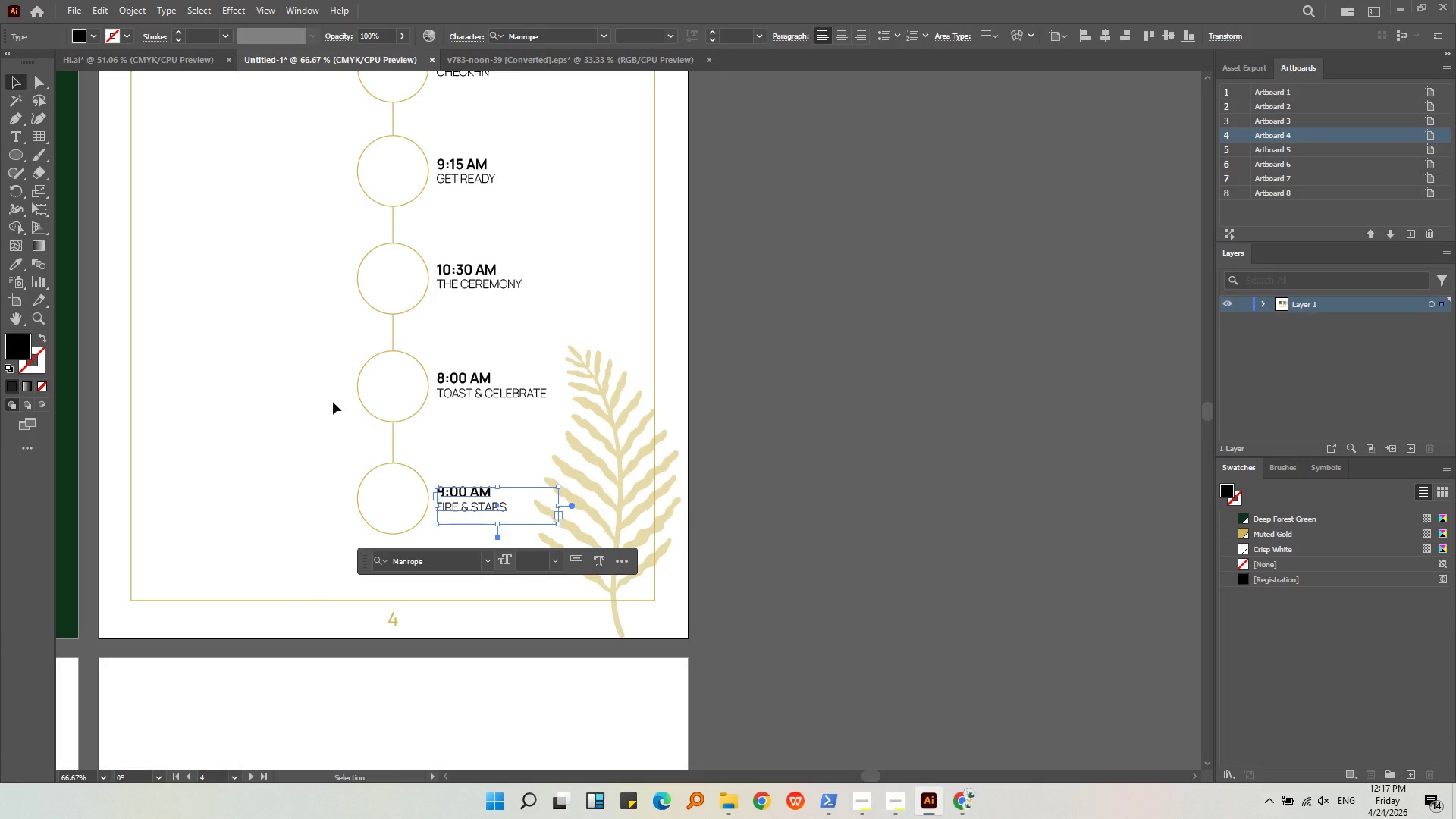 
key(Alt+AltLeft)
 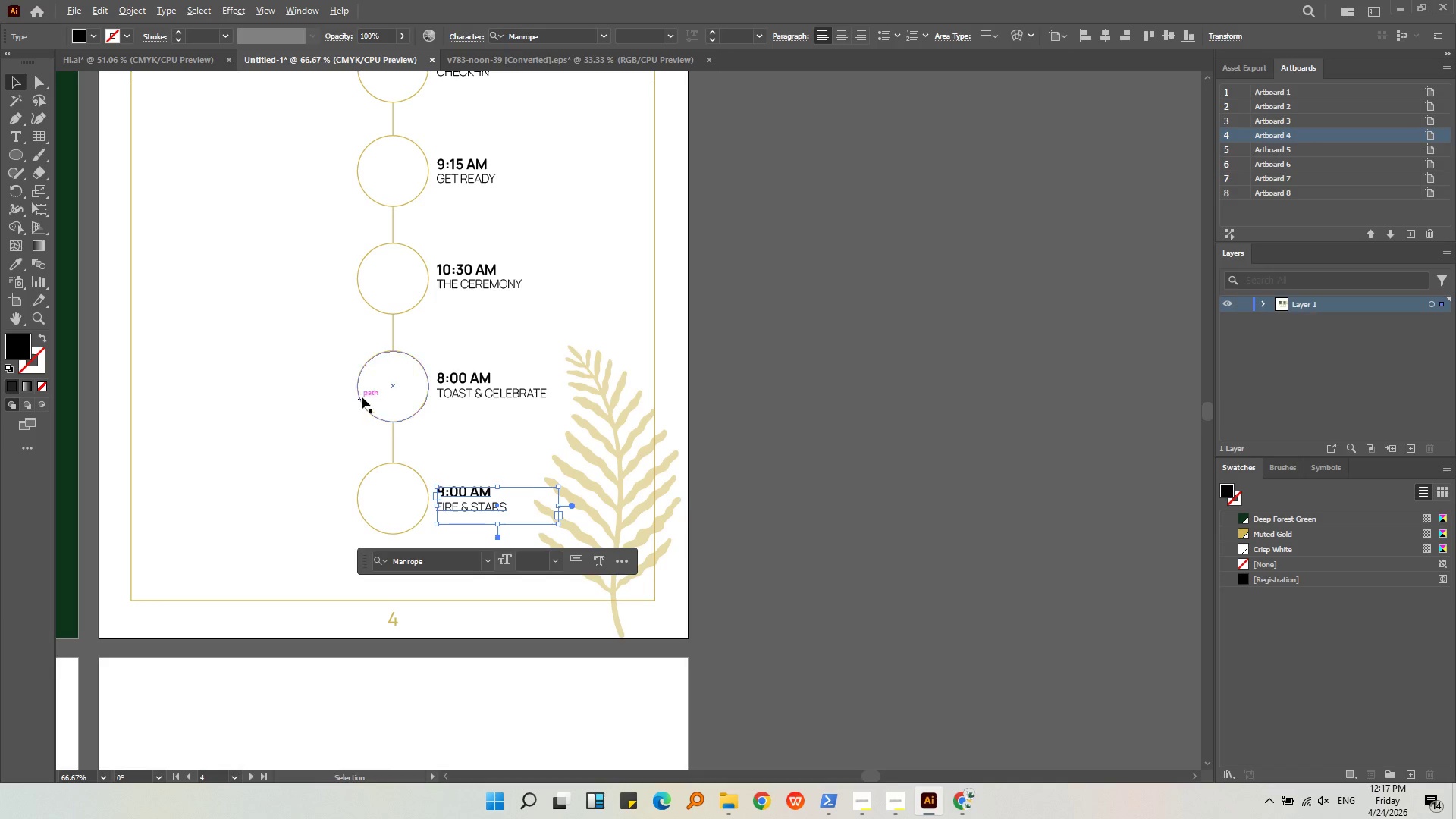 
scroll: coordinate [363, 397], scroll_direction: up, amount: 1.0
 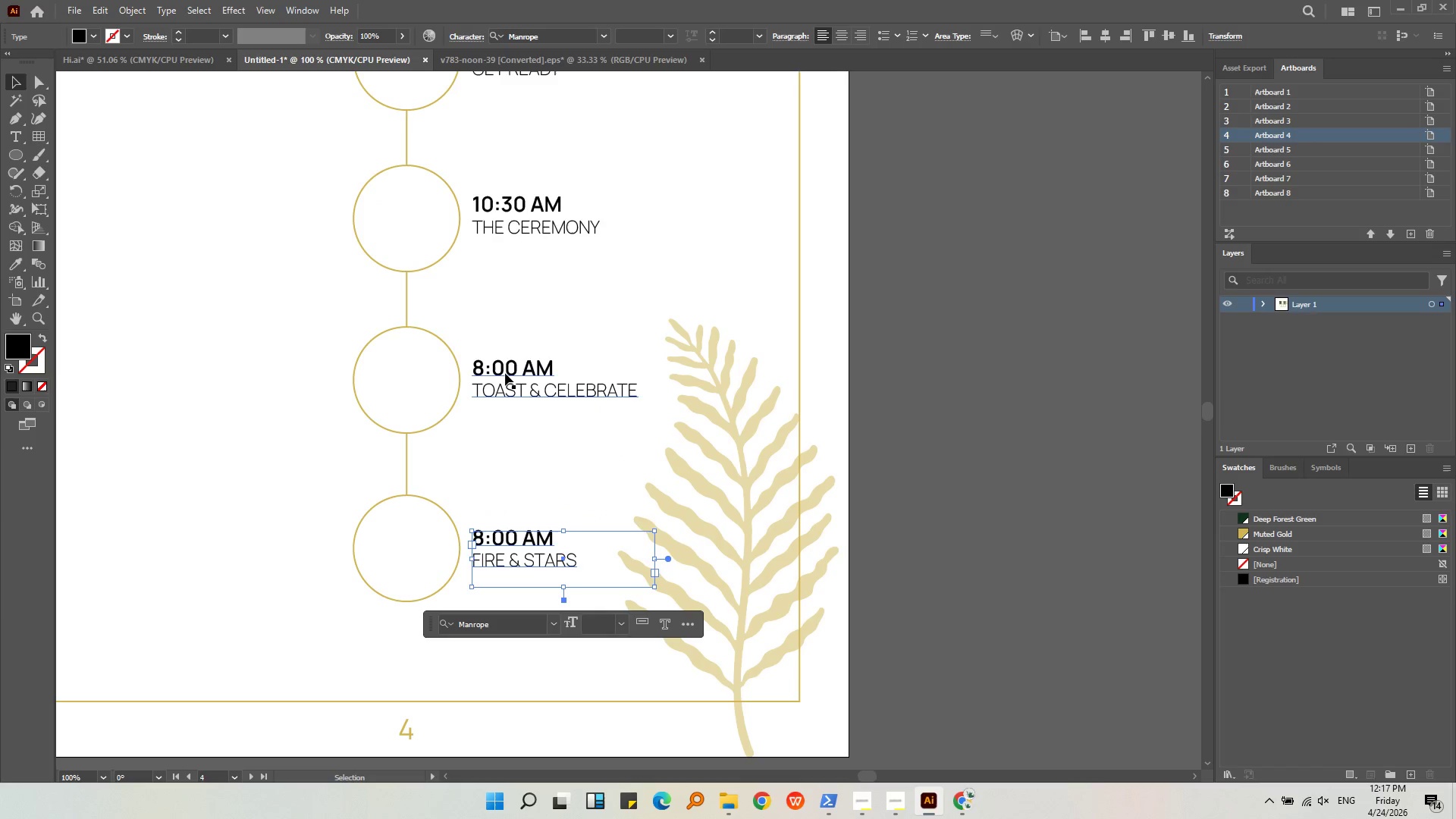 
double_click([505, 373])
 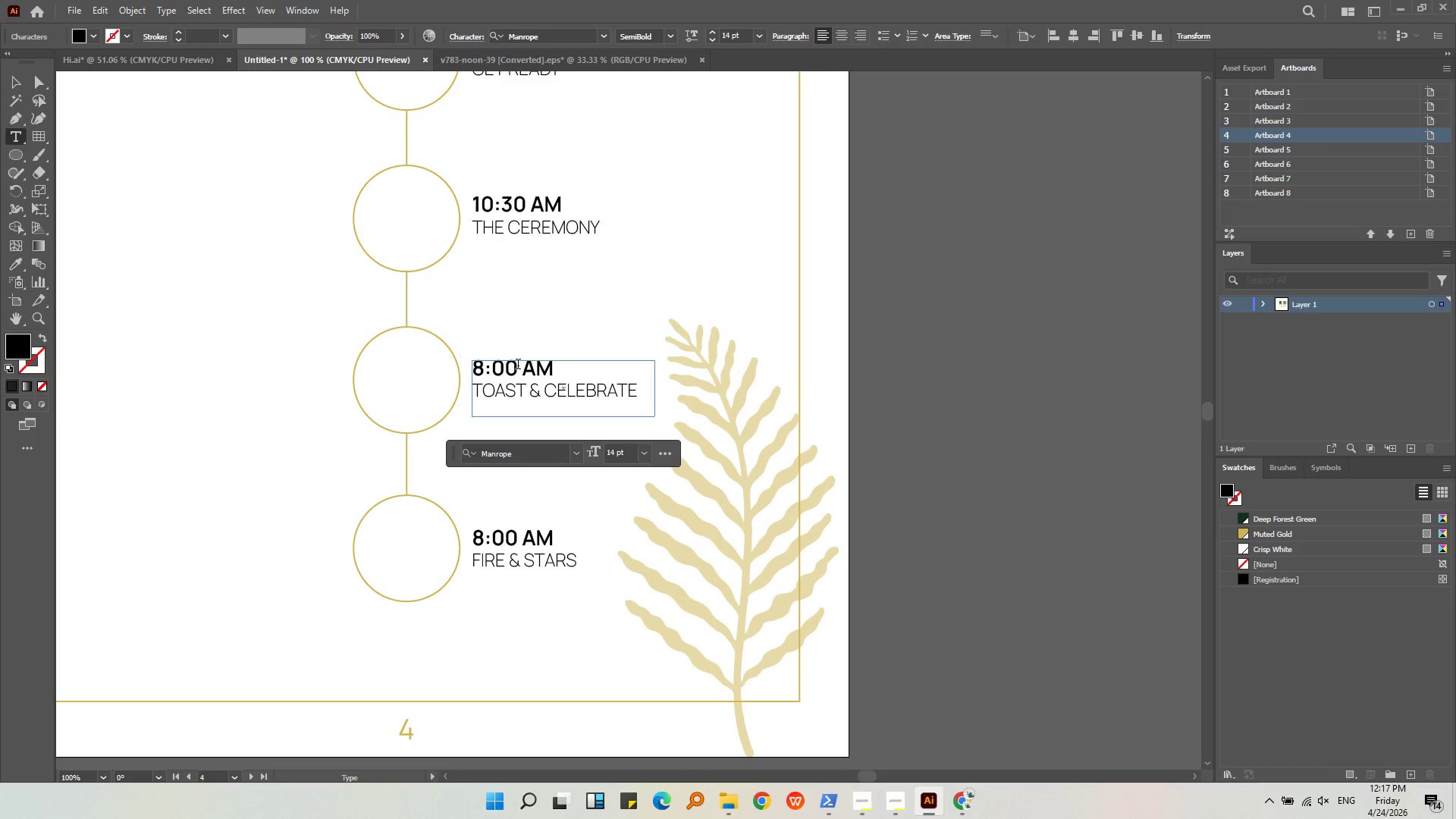 
left_click_drag(start_coordinate=[519, 366], to_coordinate=[455, 369])
 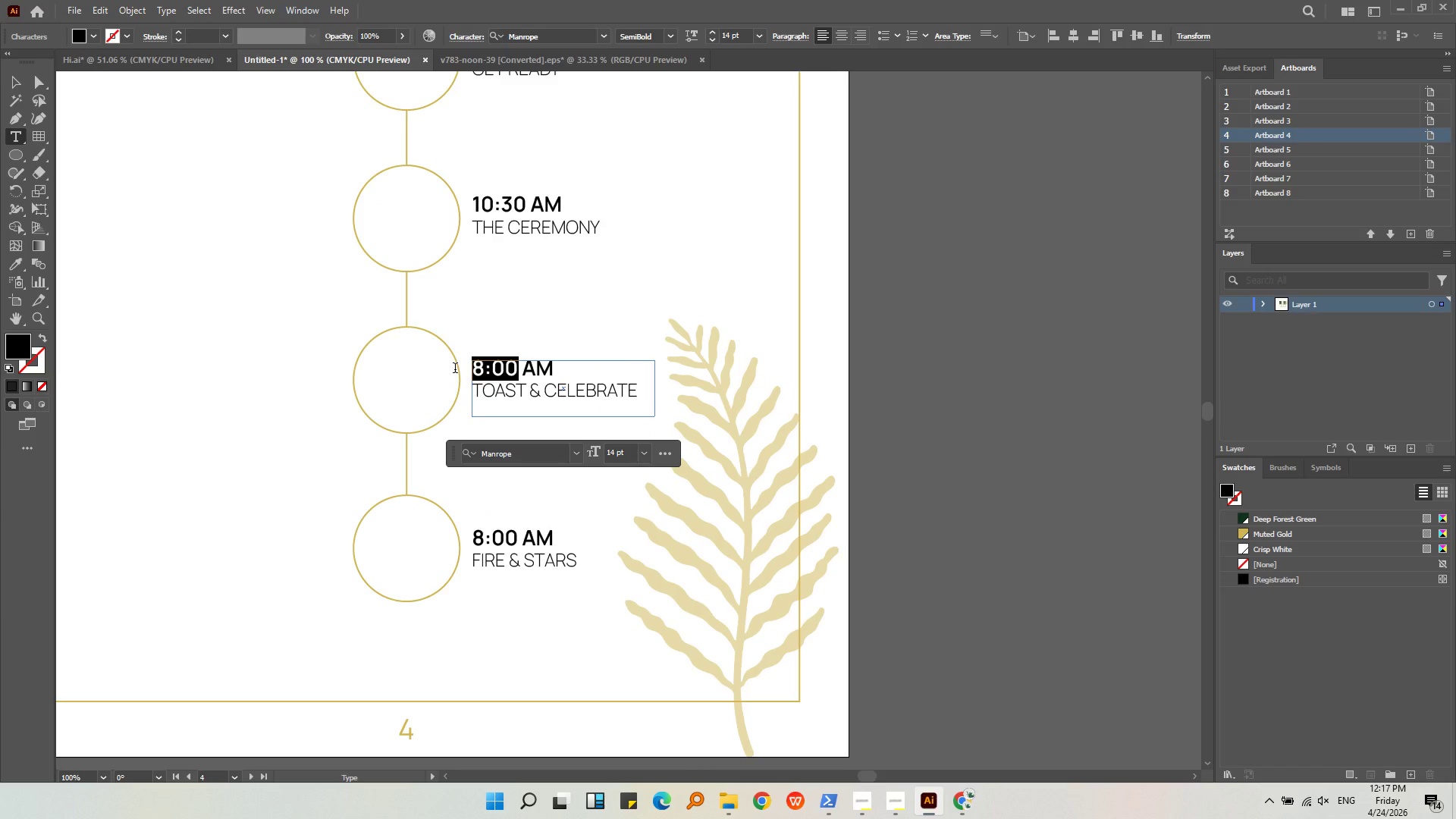 
wait(5.8)
 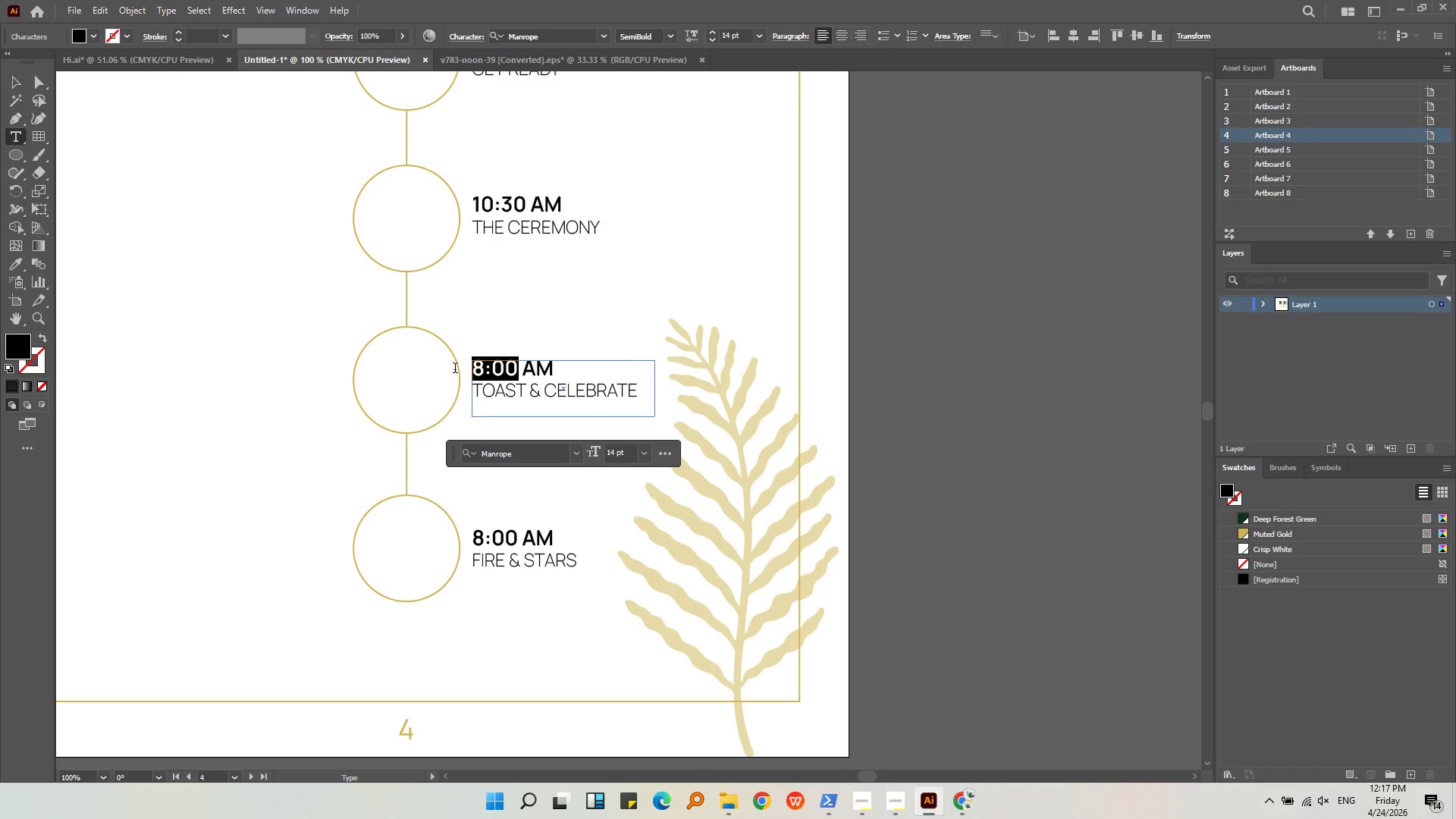 
type(12)
 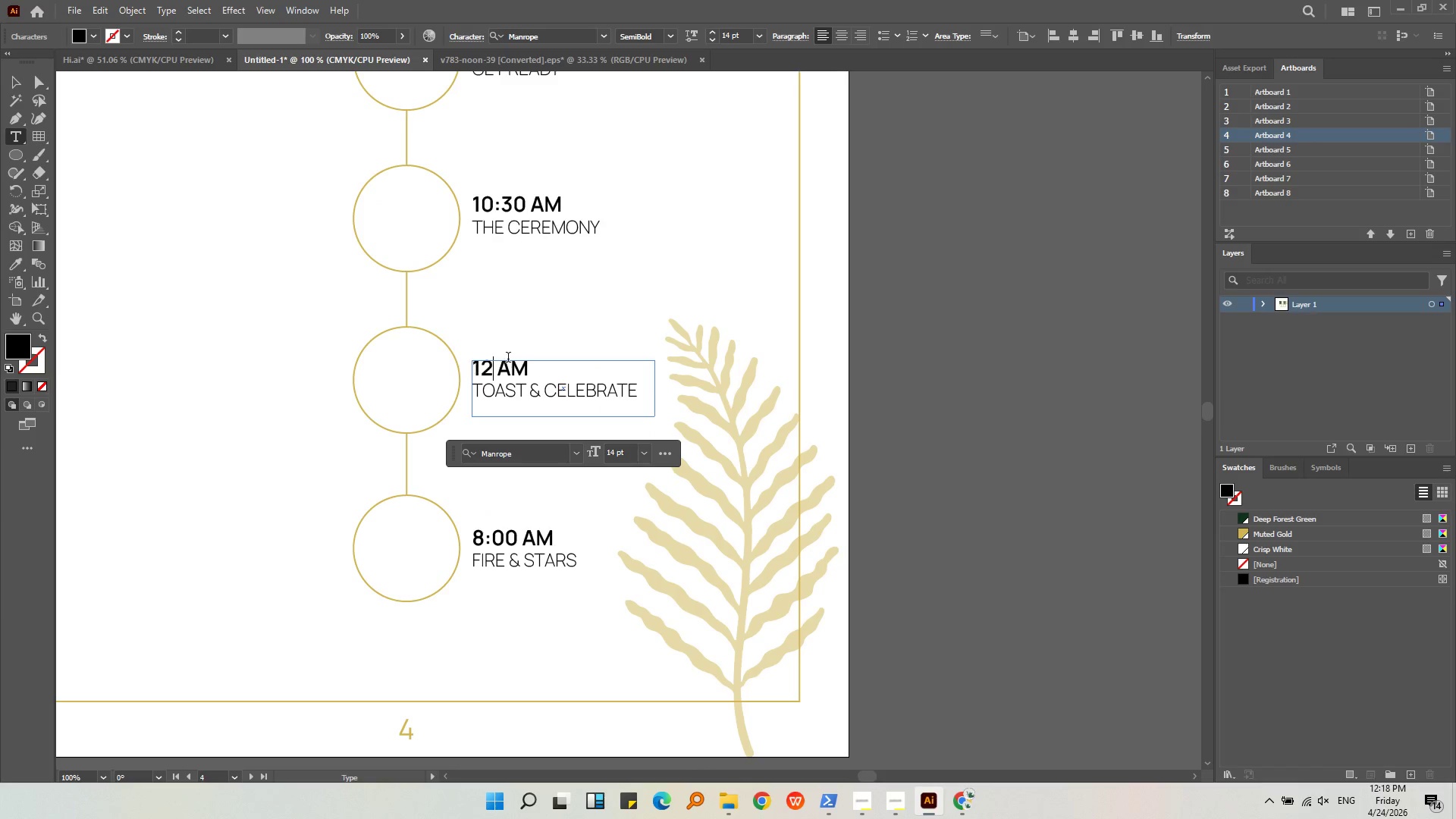 
left_click_drag(start_coordinate=[507, 367], to_coordinate=[499, 368])
 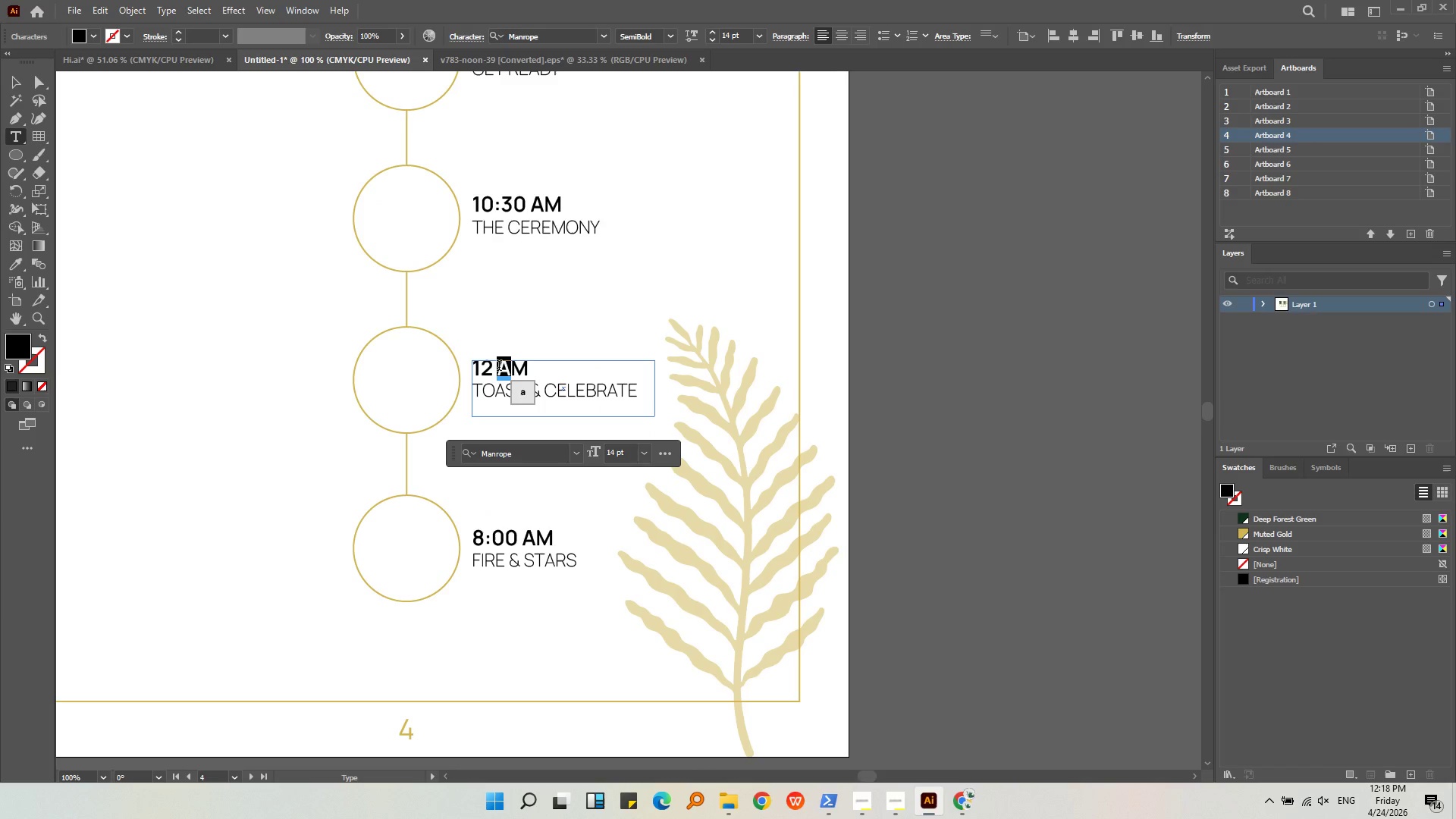 
key(P)
 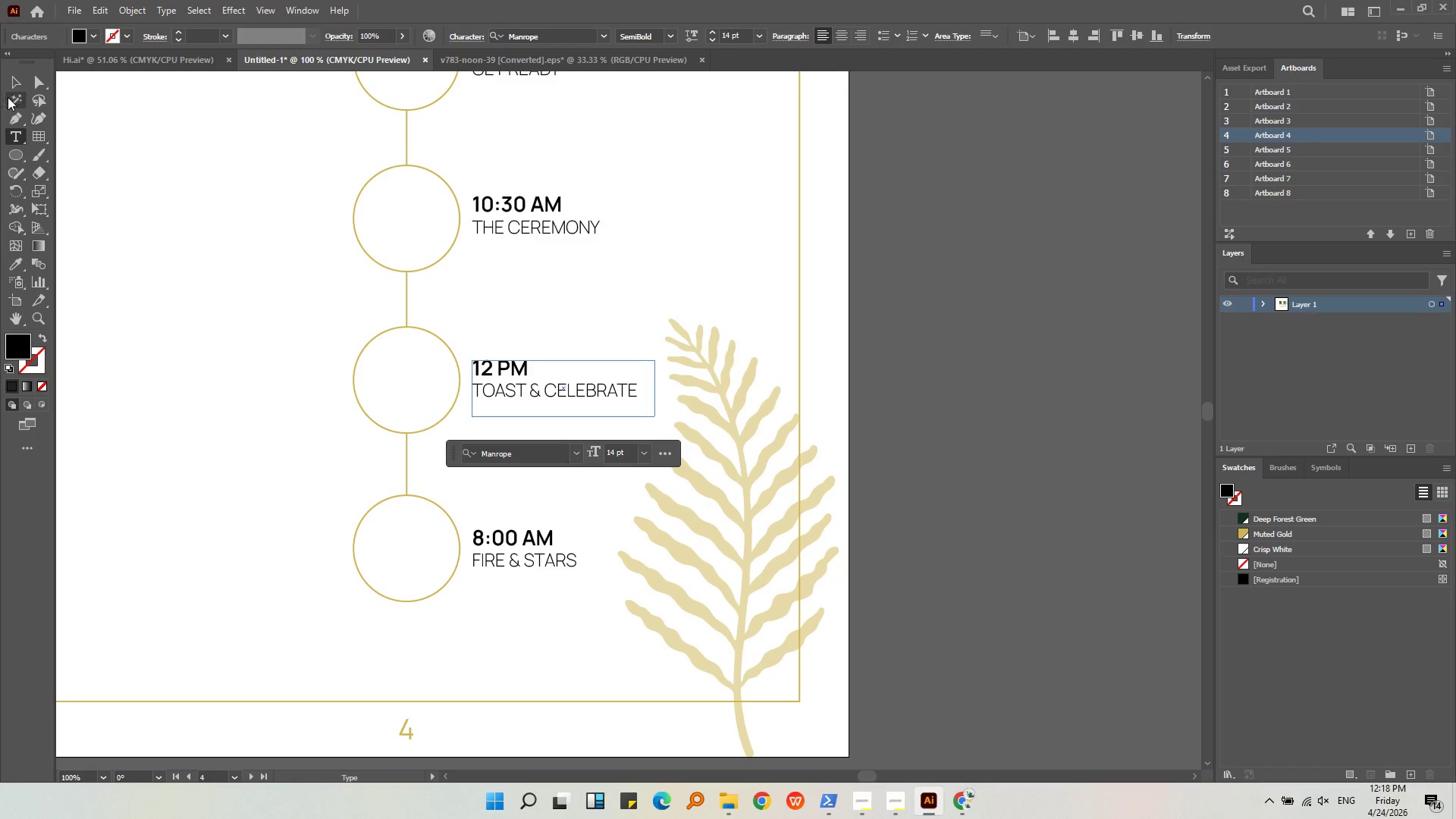 
left_click([12, 81])
 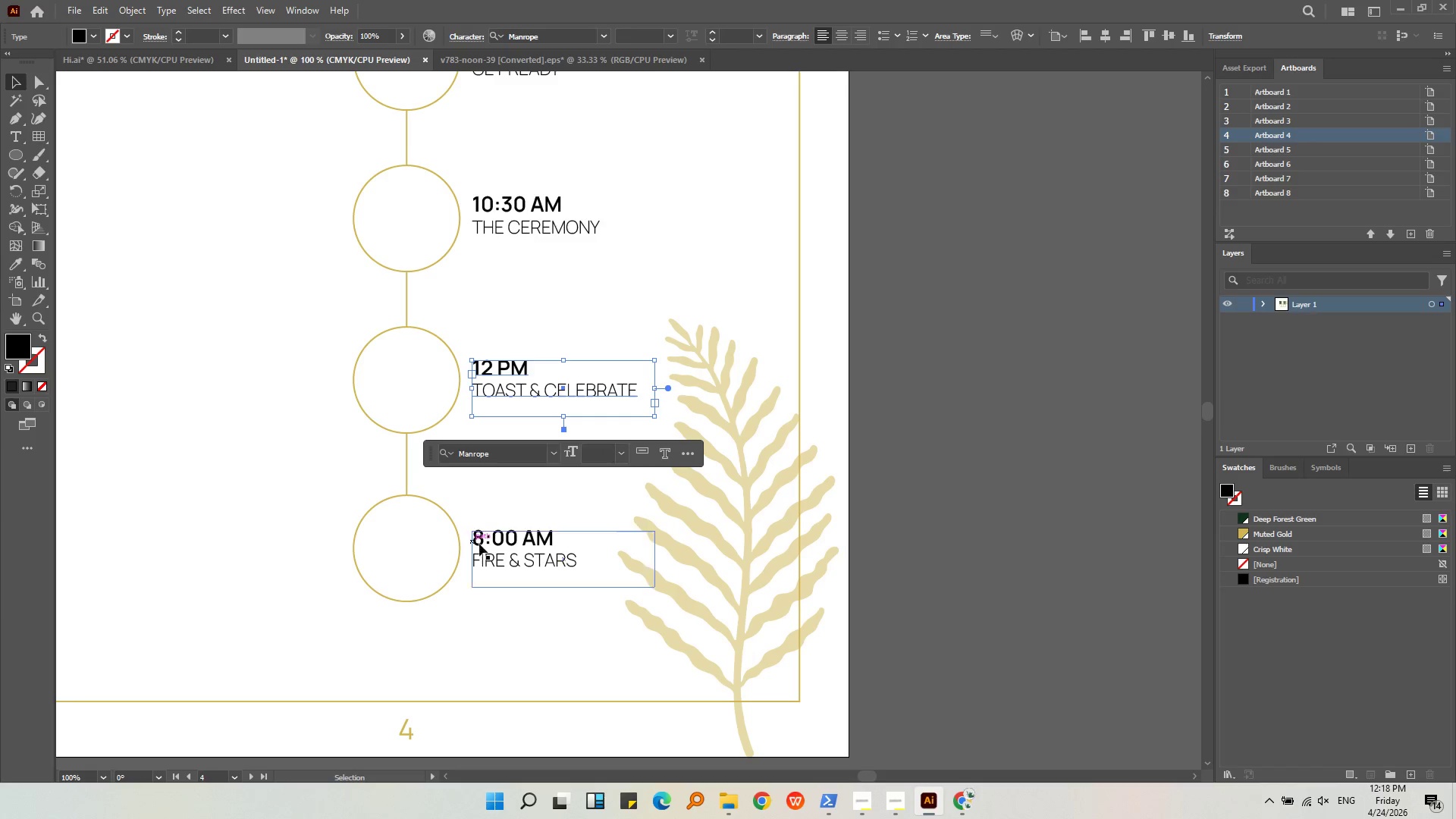 
left_click([504, 538])
 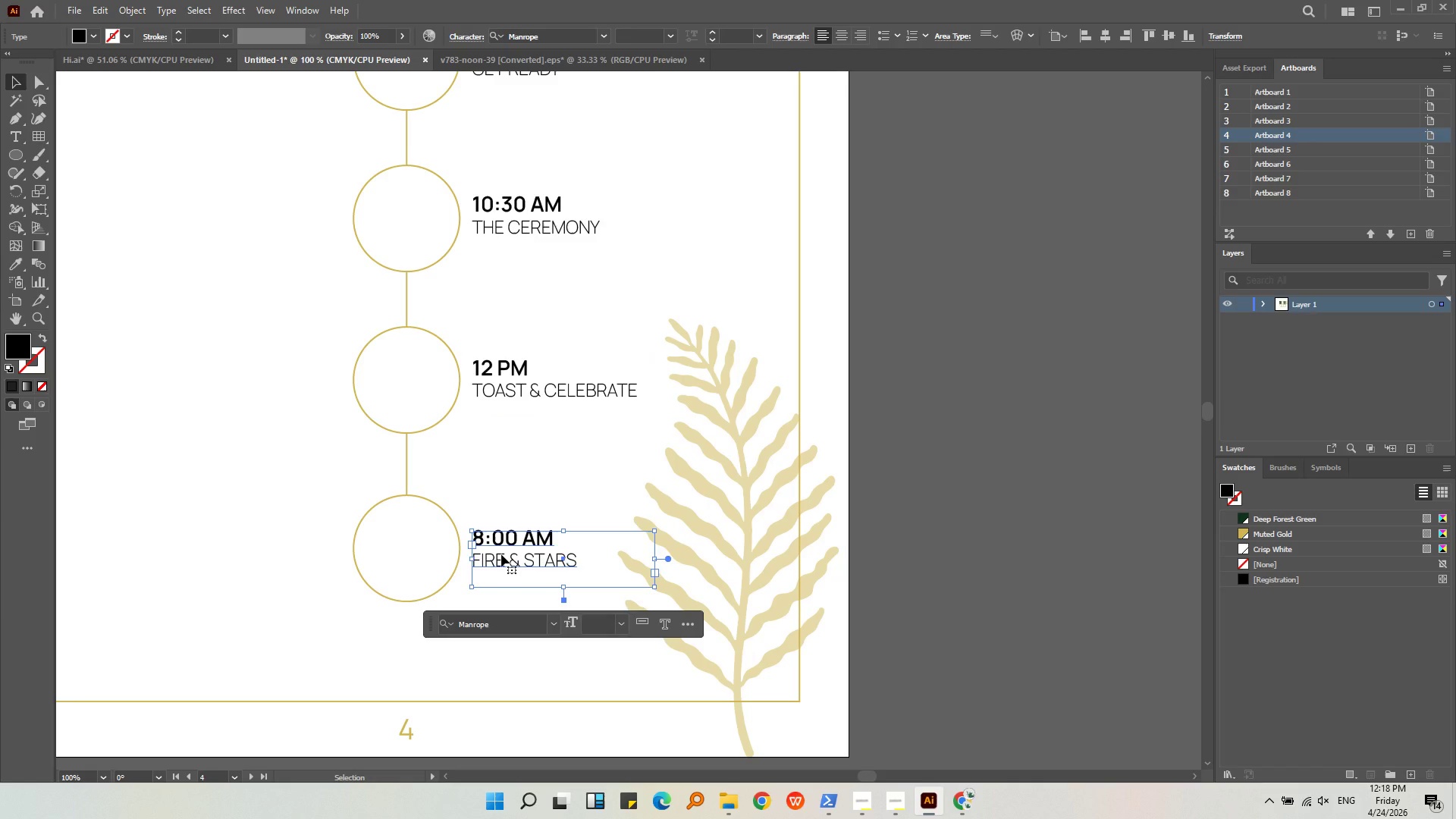 
double_click([500, 545])
 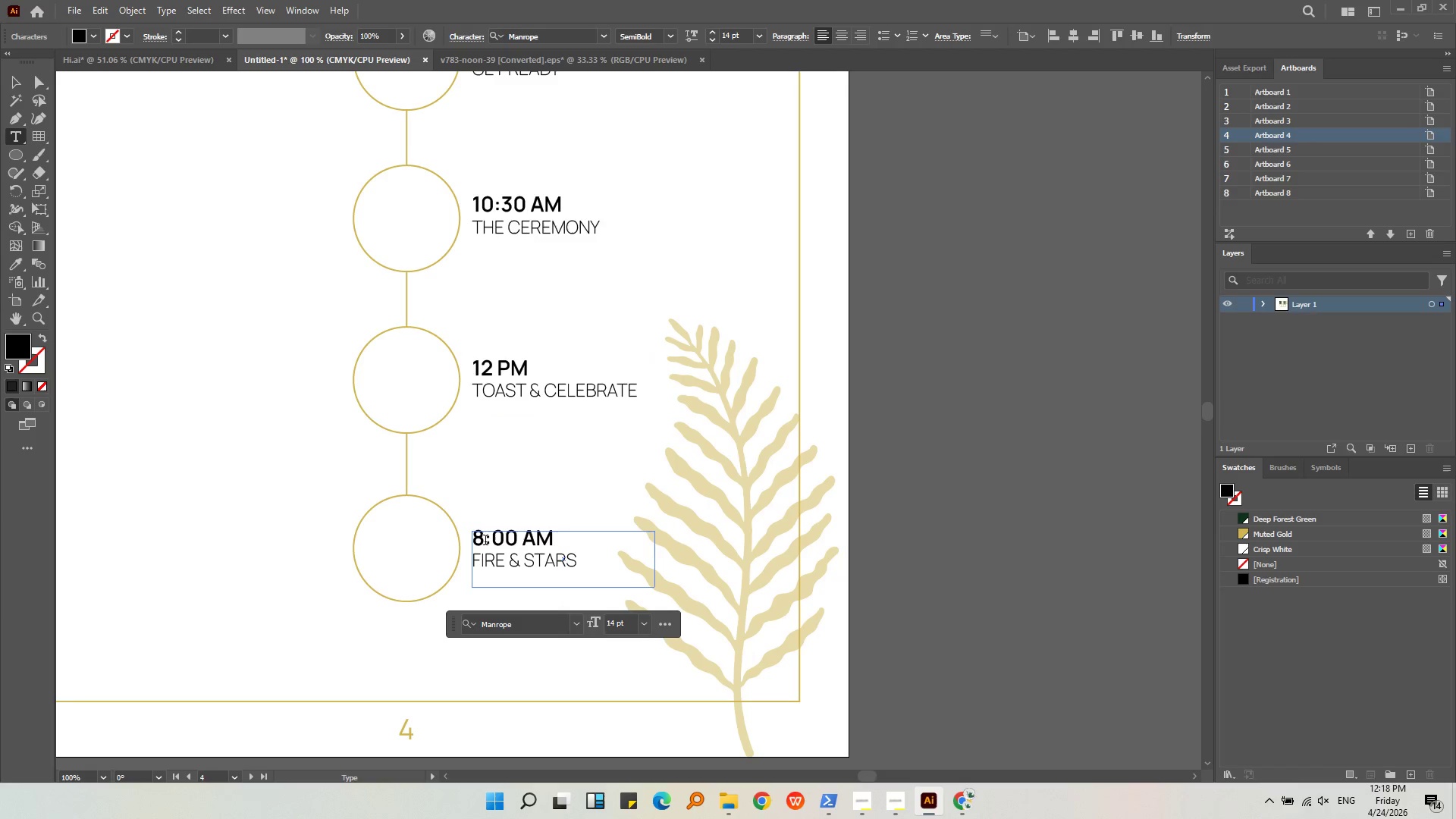 
left_click_drag(start_coordinate=[483, 541], to_coordinate=[468, 541])
 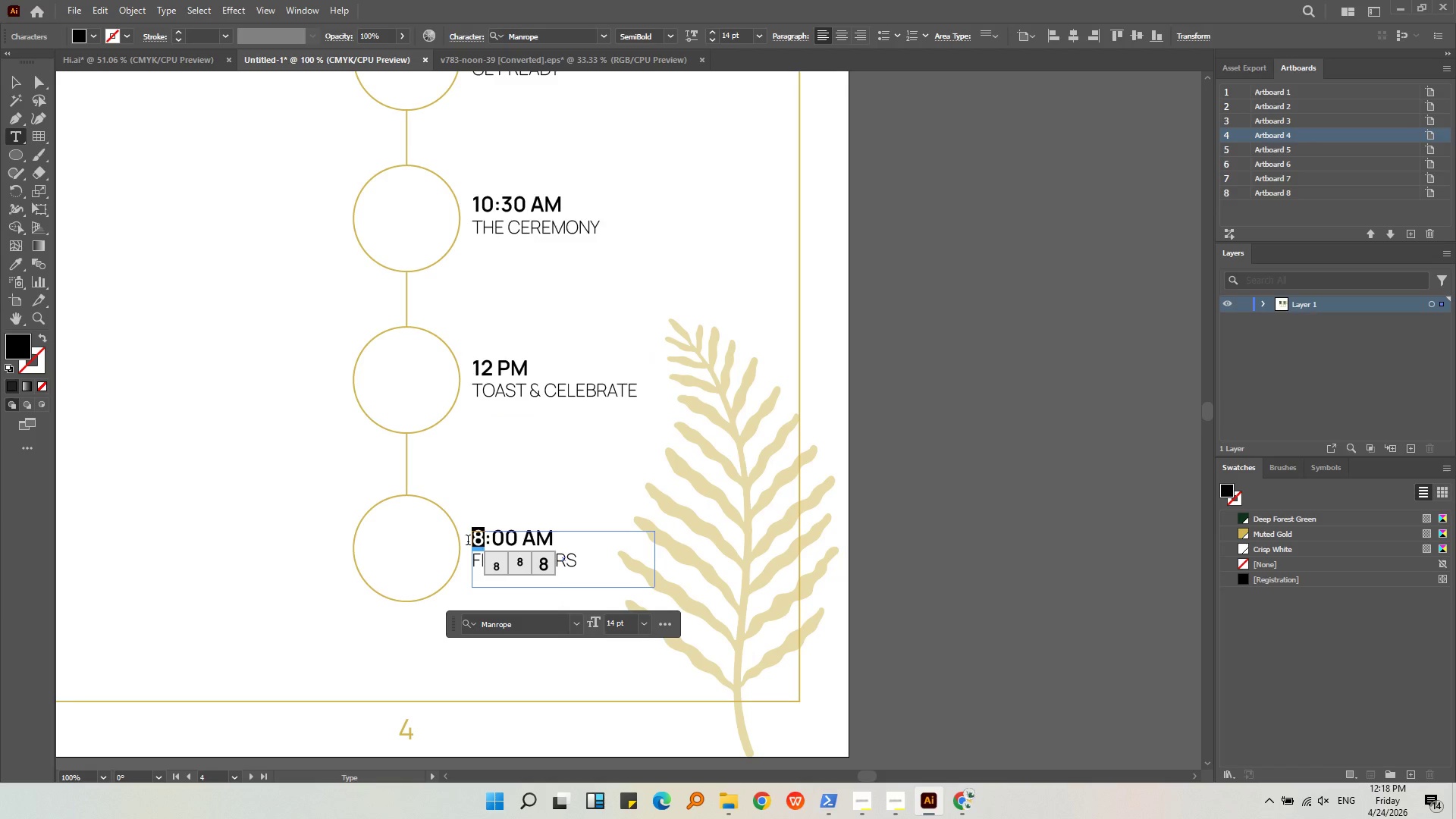 
key(2)
 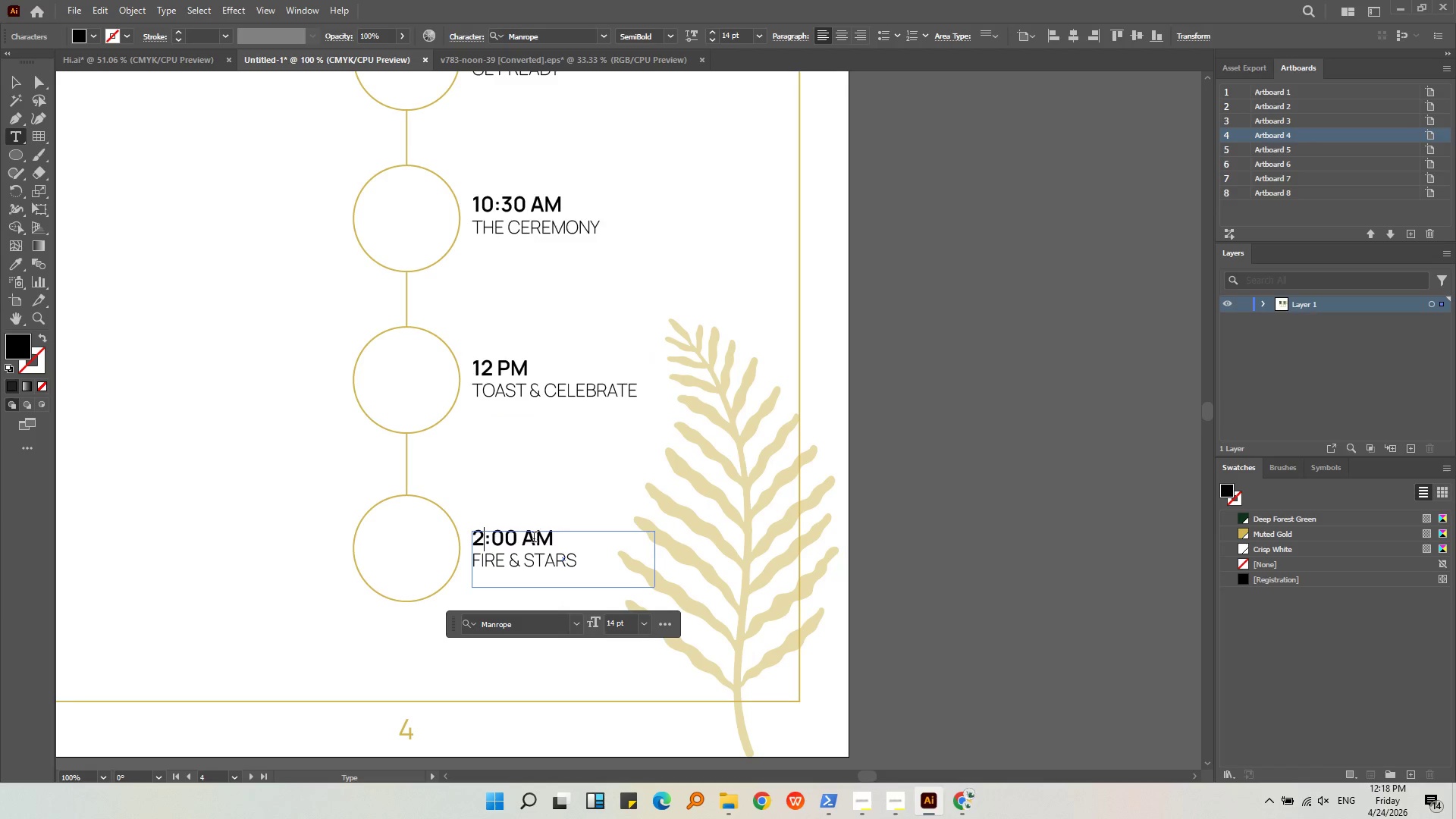 
left_click_drag(start_coordinate=[533, 538], to_coordinate=[528, 538])
 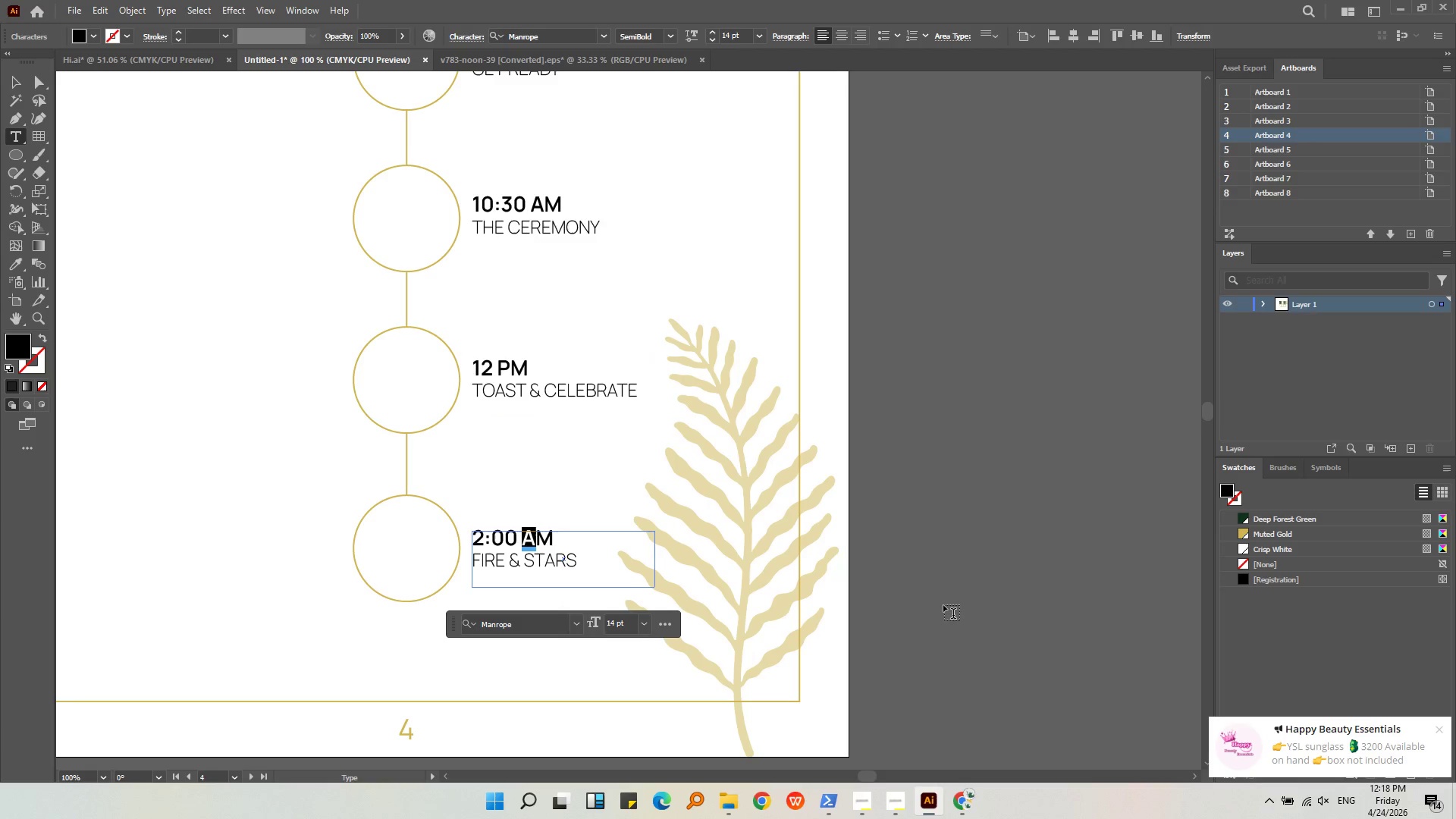 
key(P)
 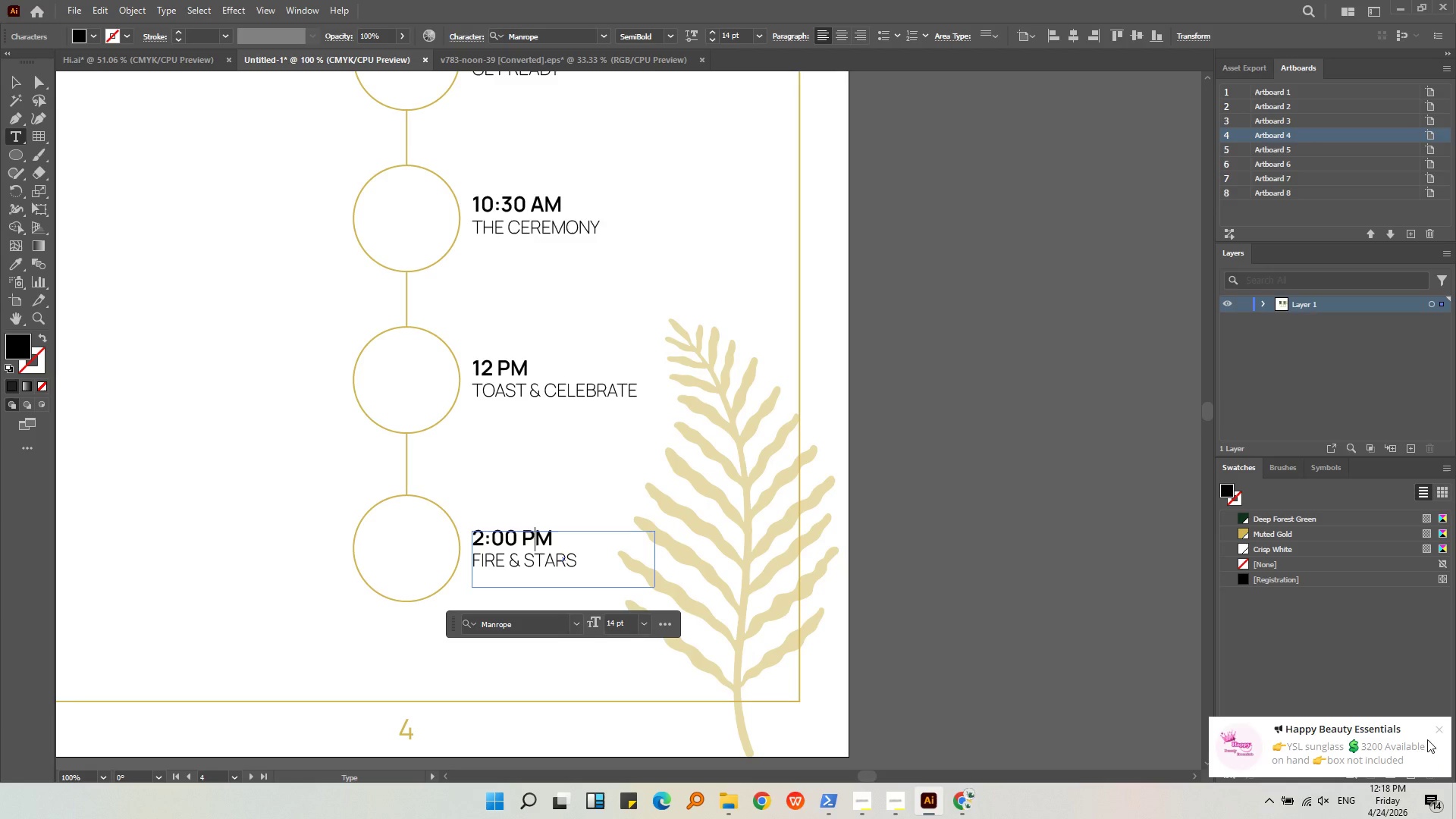 
left_click([1435, 734])
 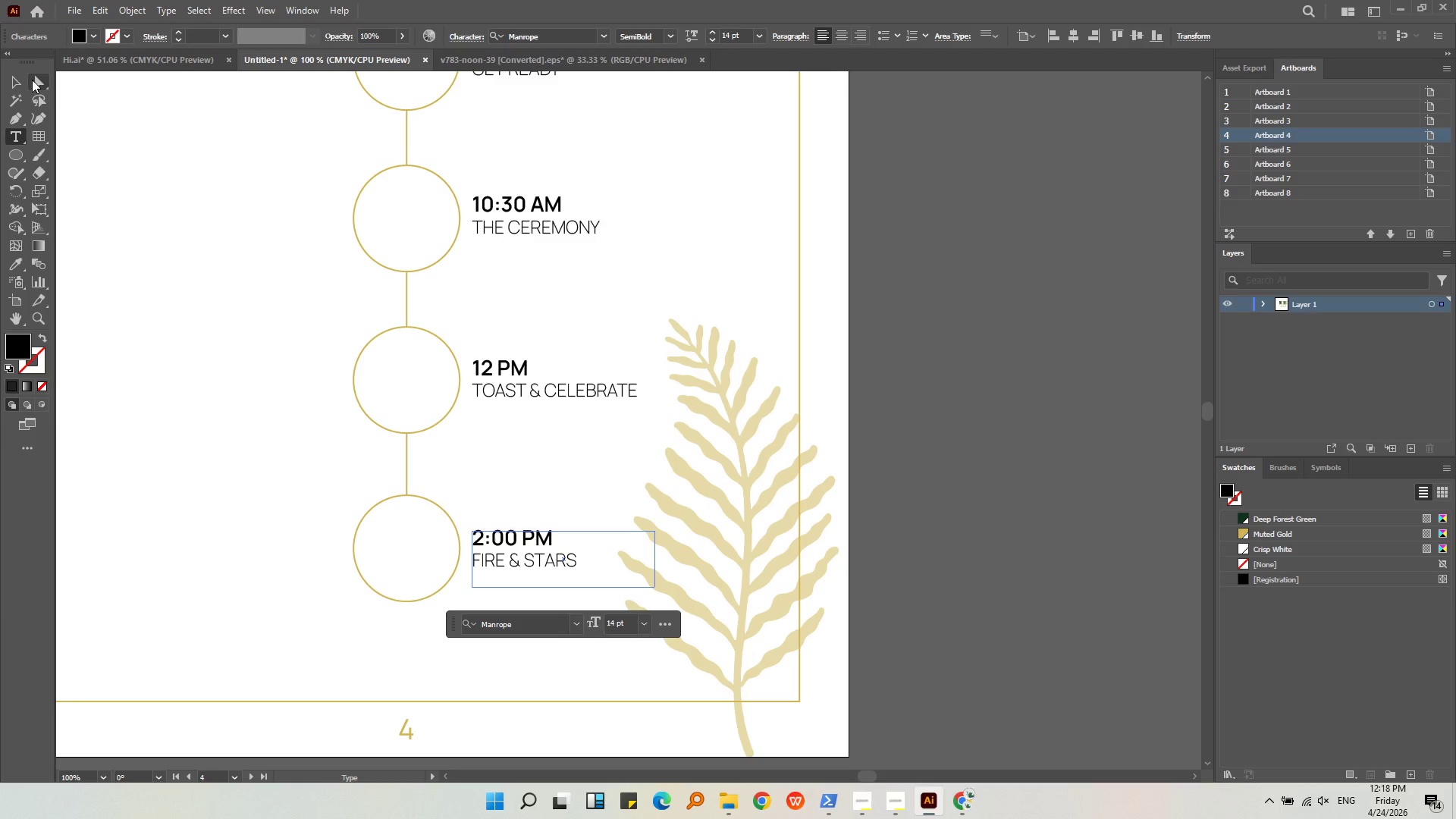 
left_click_drag(start_coordinate=[21, 87], to_coordinate=[1046, 499])
 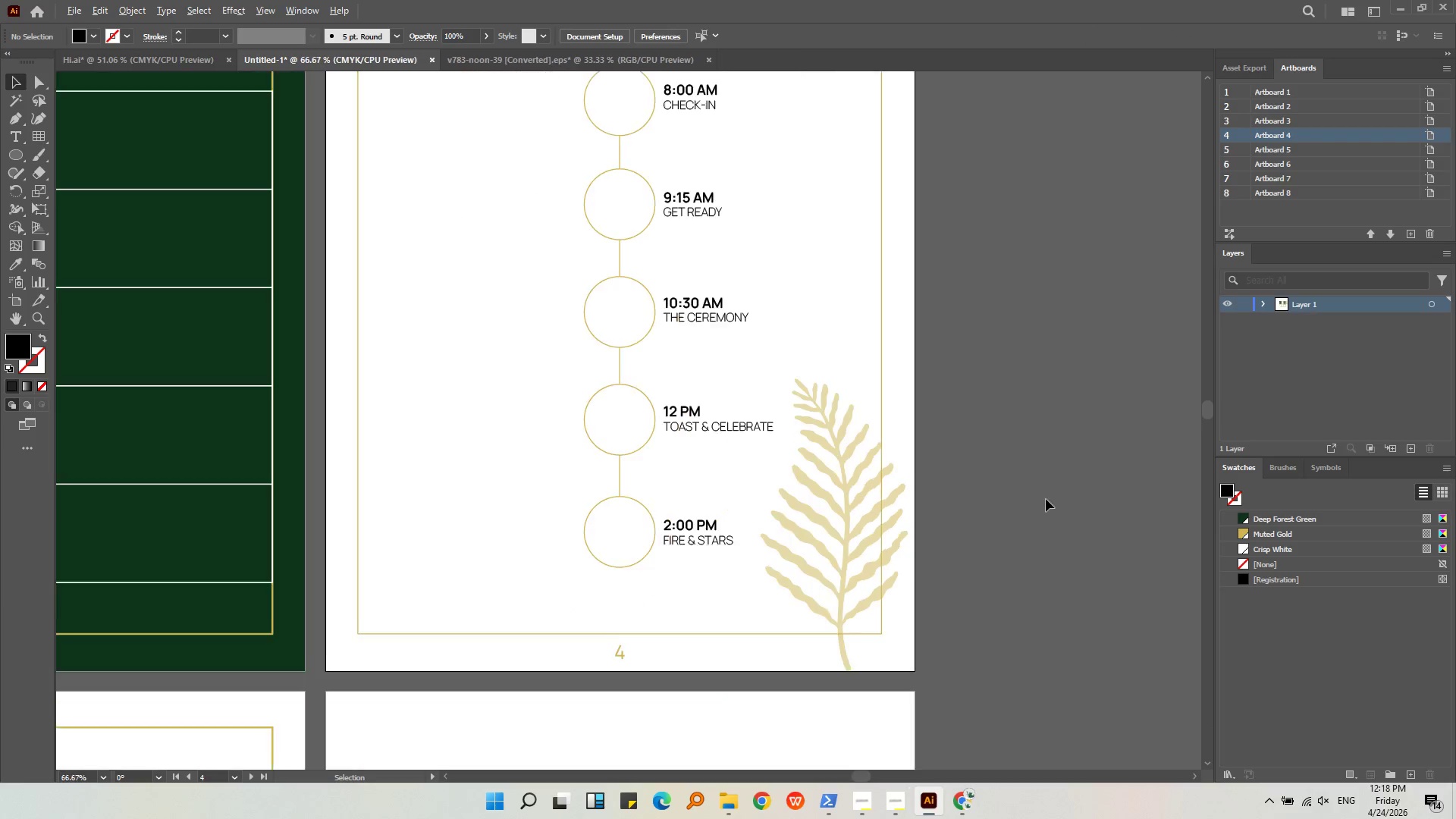 
double_click([1046, 499])
 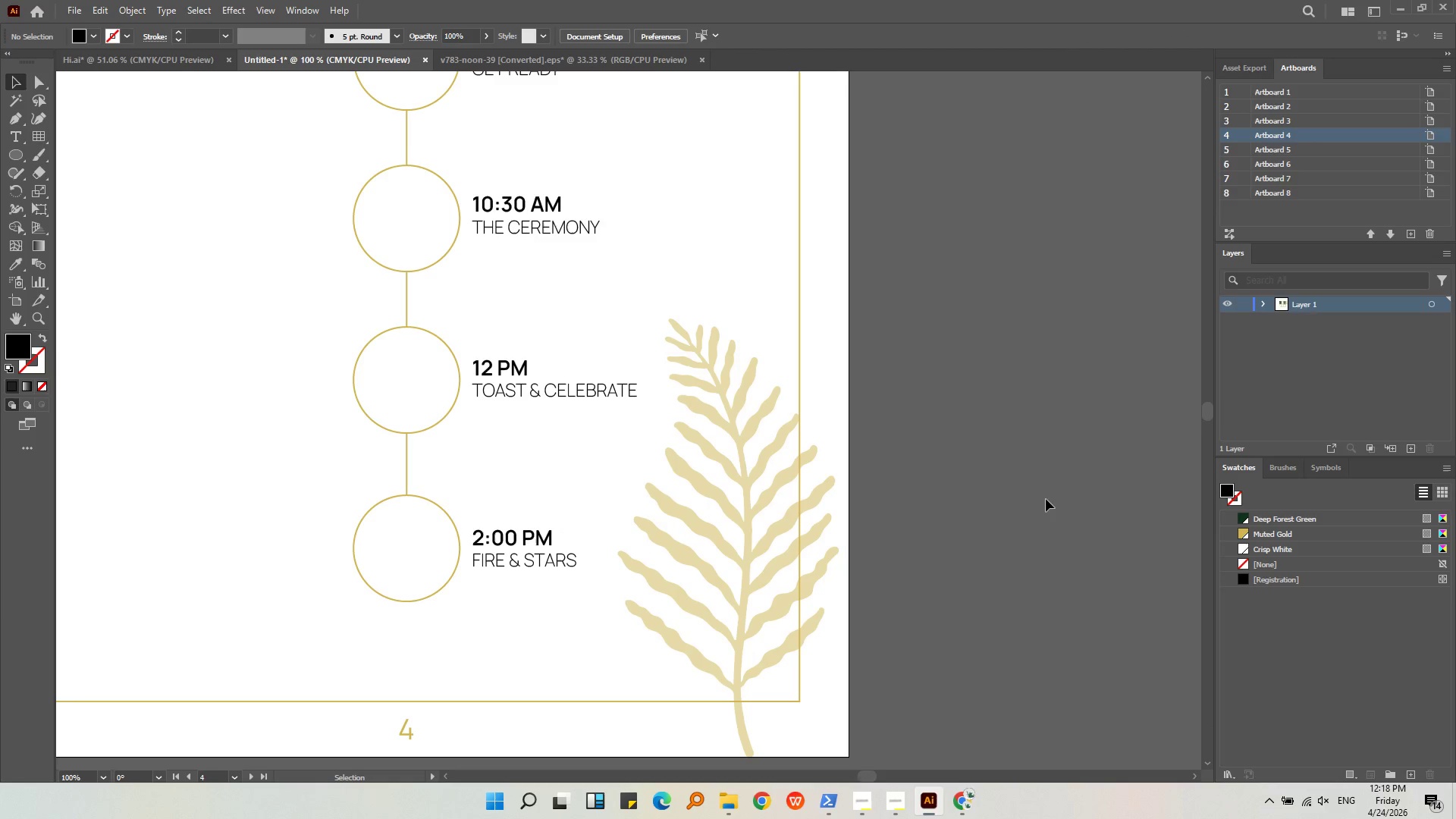 
hold_key(key=AltLeft, duration=0.39)
scroll: coordinate [1046, 499], scroll_direction: down, amount: 1.0
 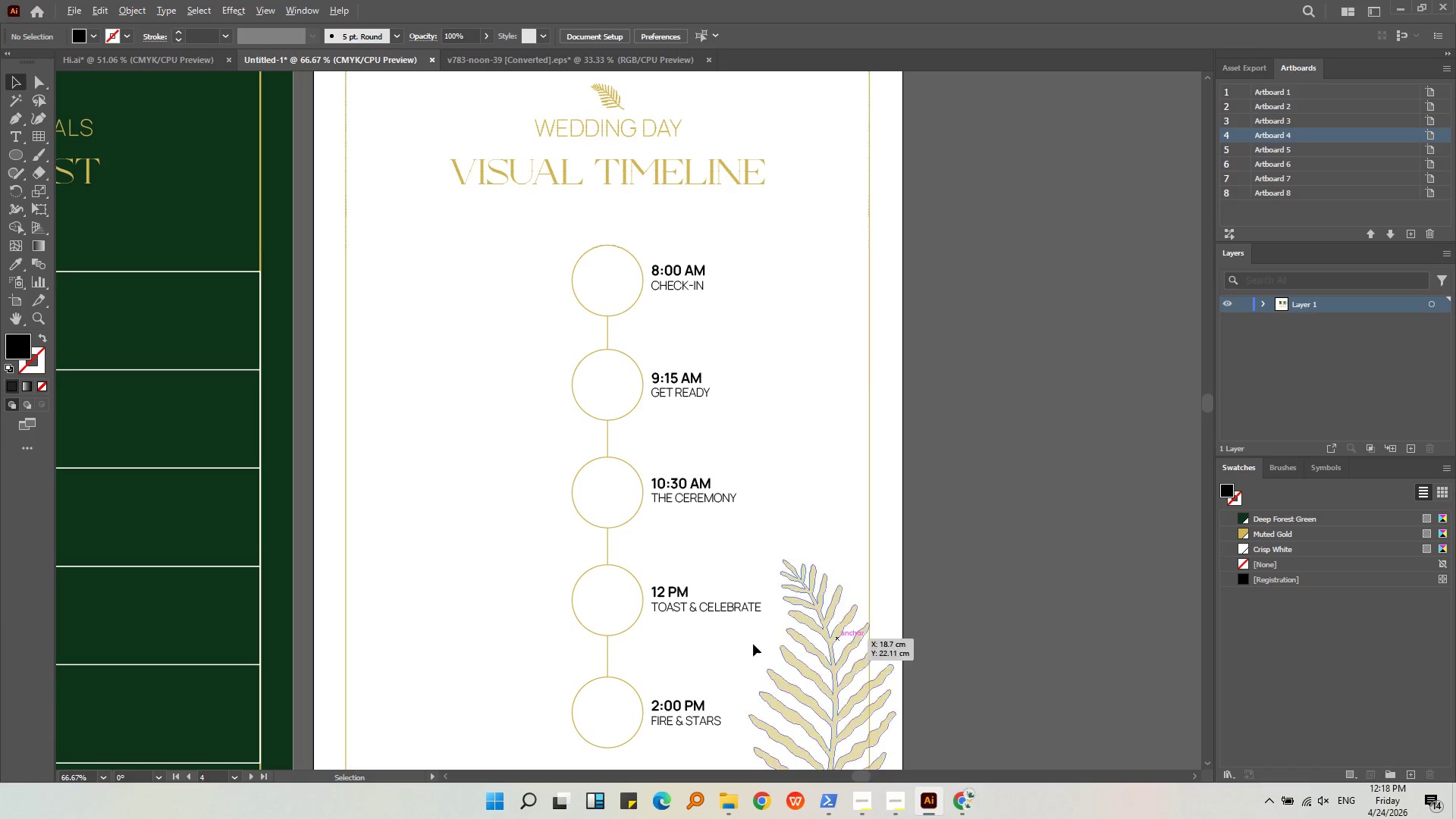 
left_click([686, 712])
 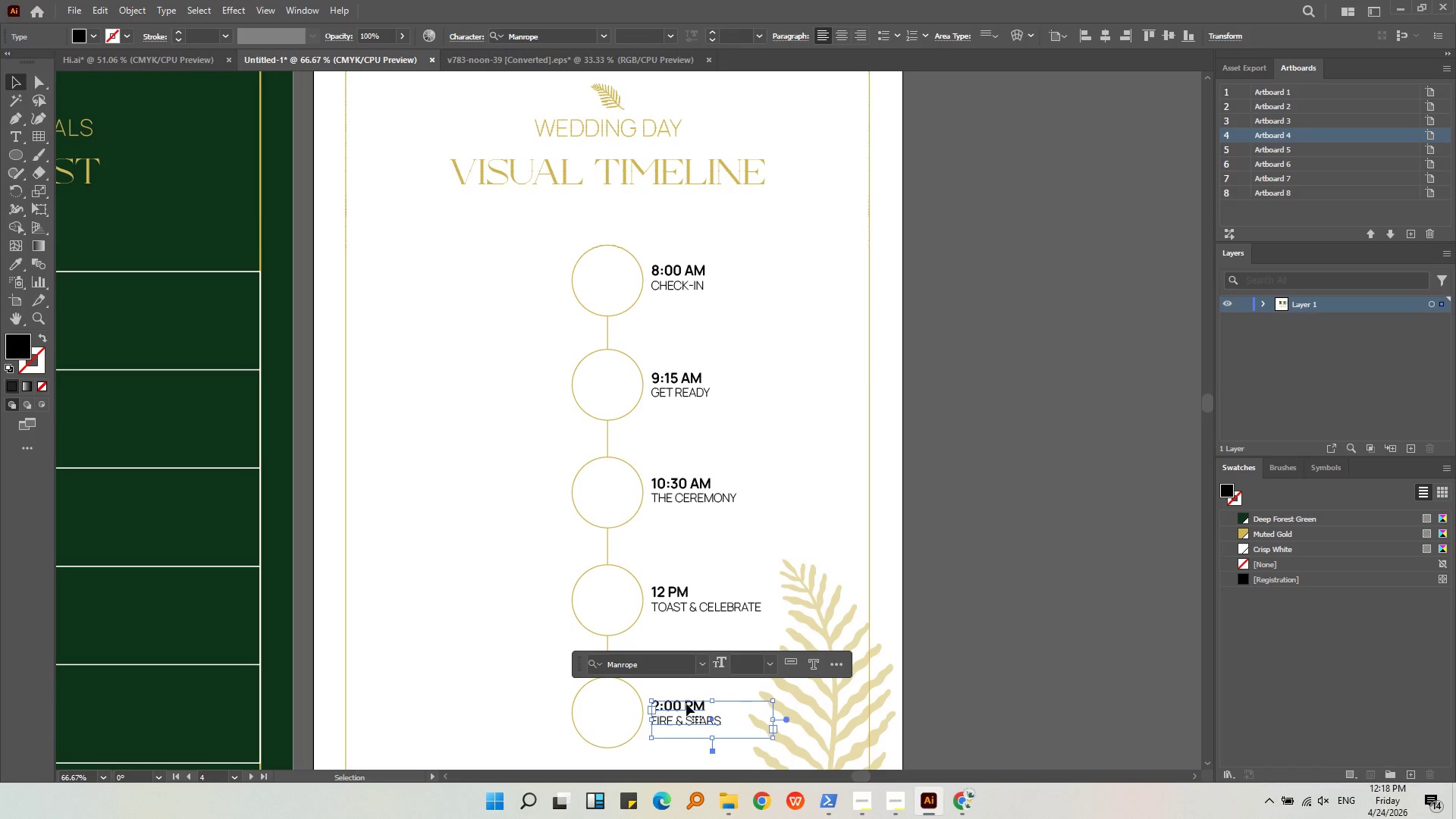 
hold_key(key=ShiftLeft, duration=2.7)
left_click([675, 496])
 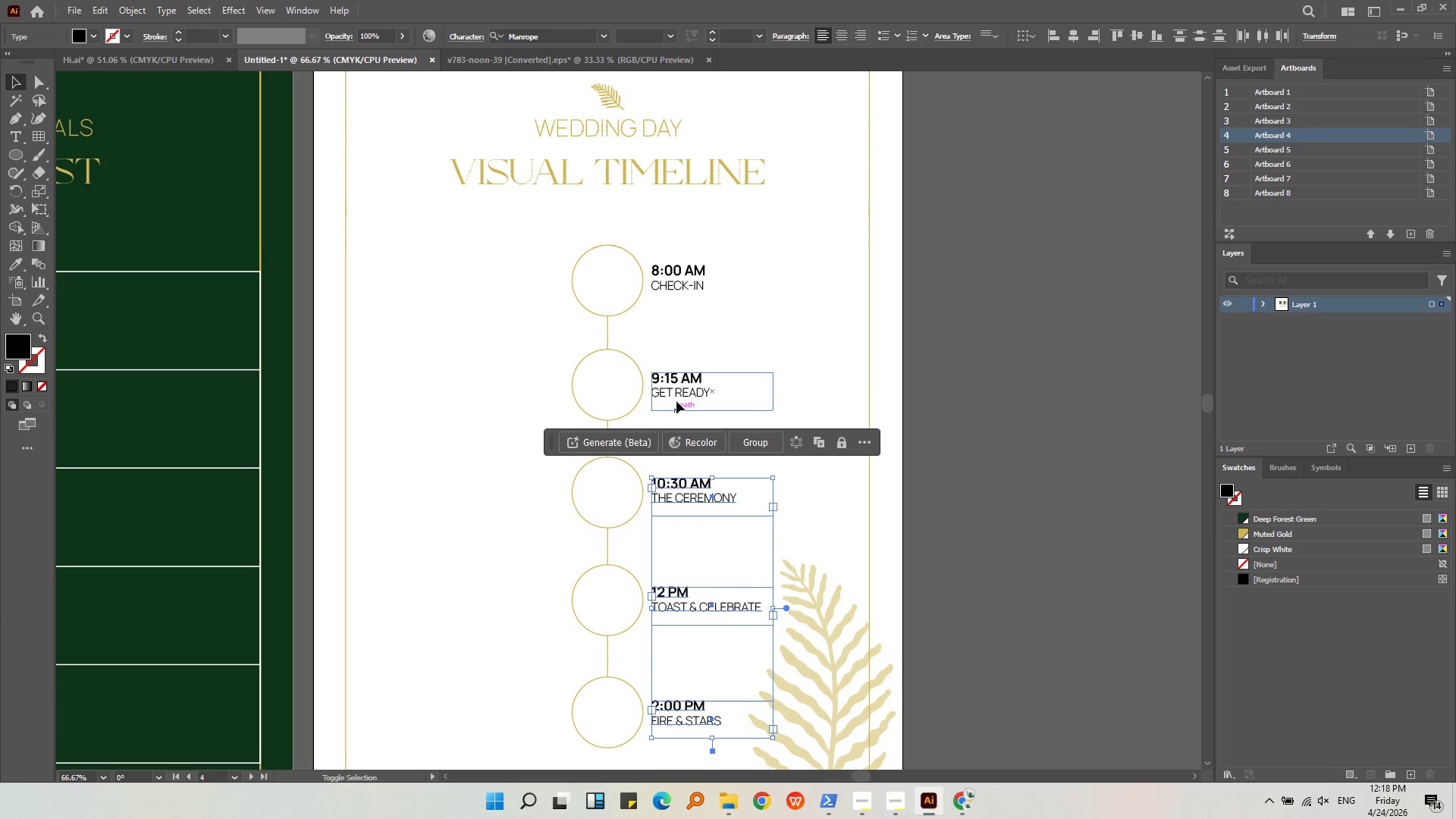 
left_click([676, 397])
 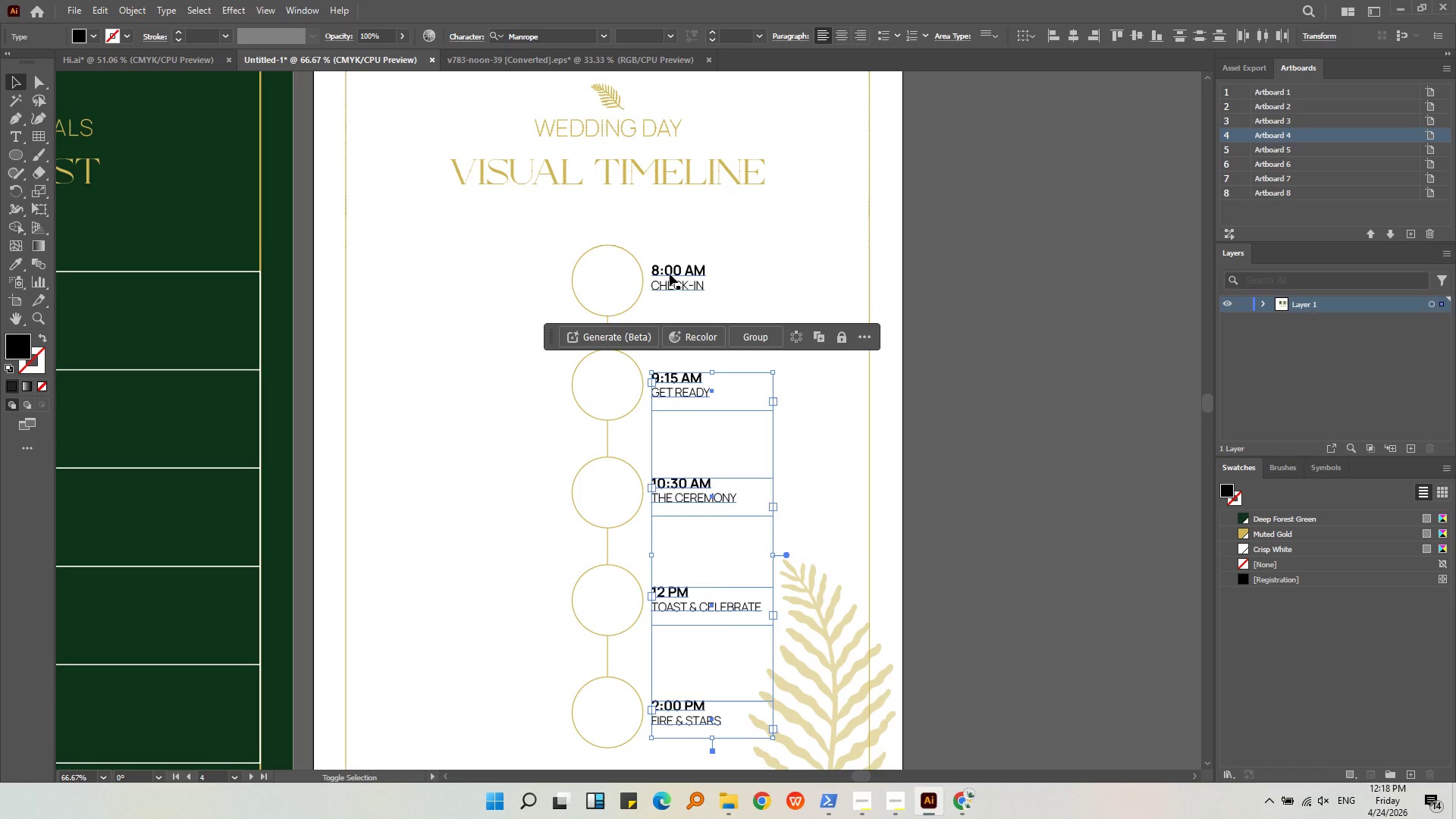 
left_click([670, 274])
 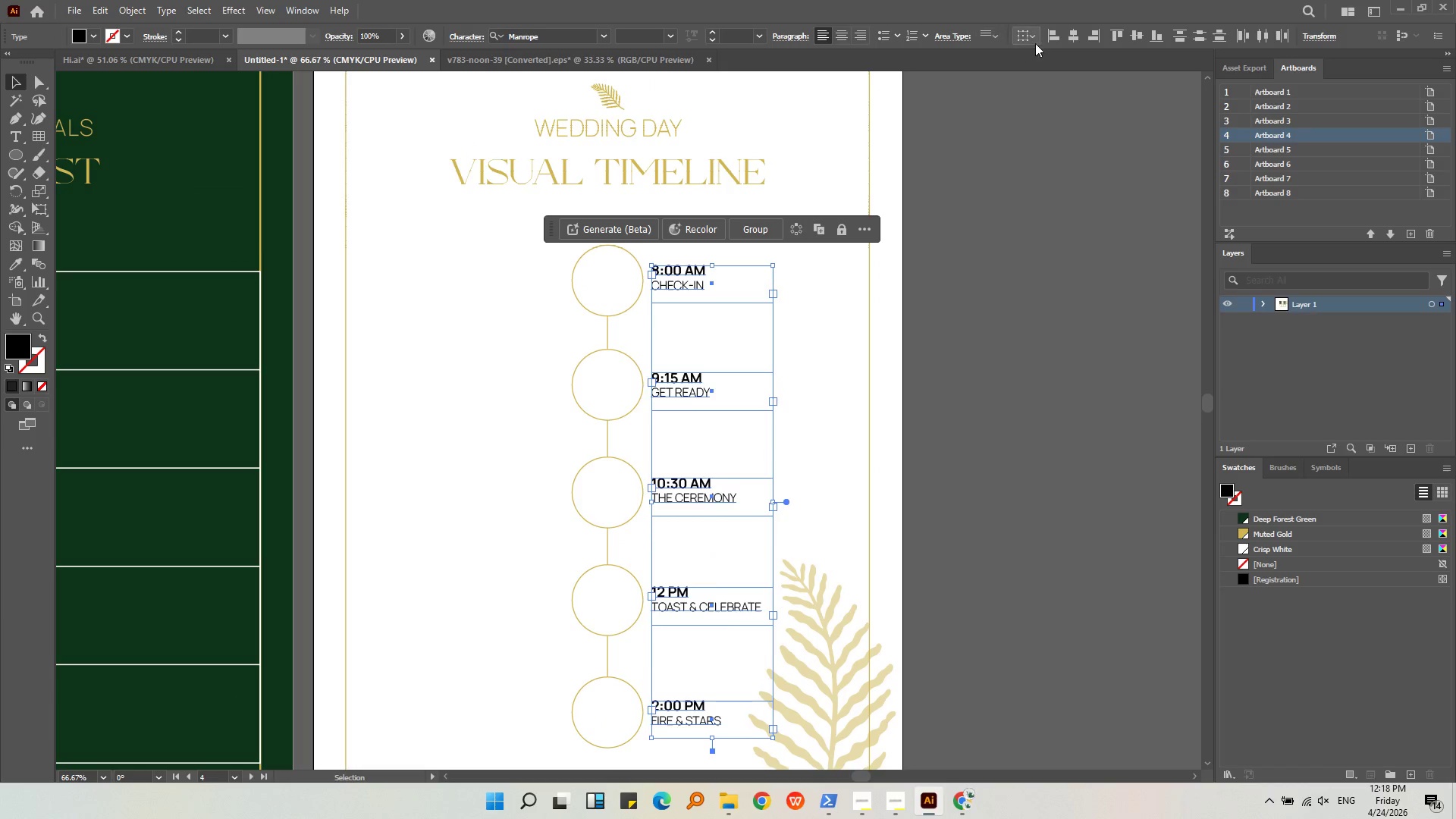 
left_click([1050, 39])
 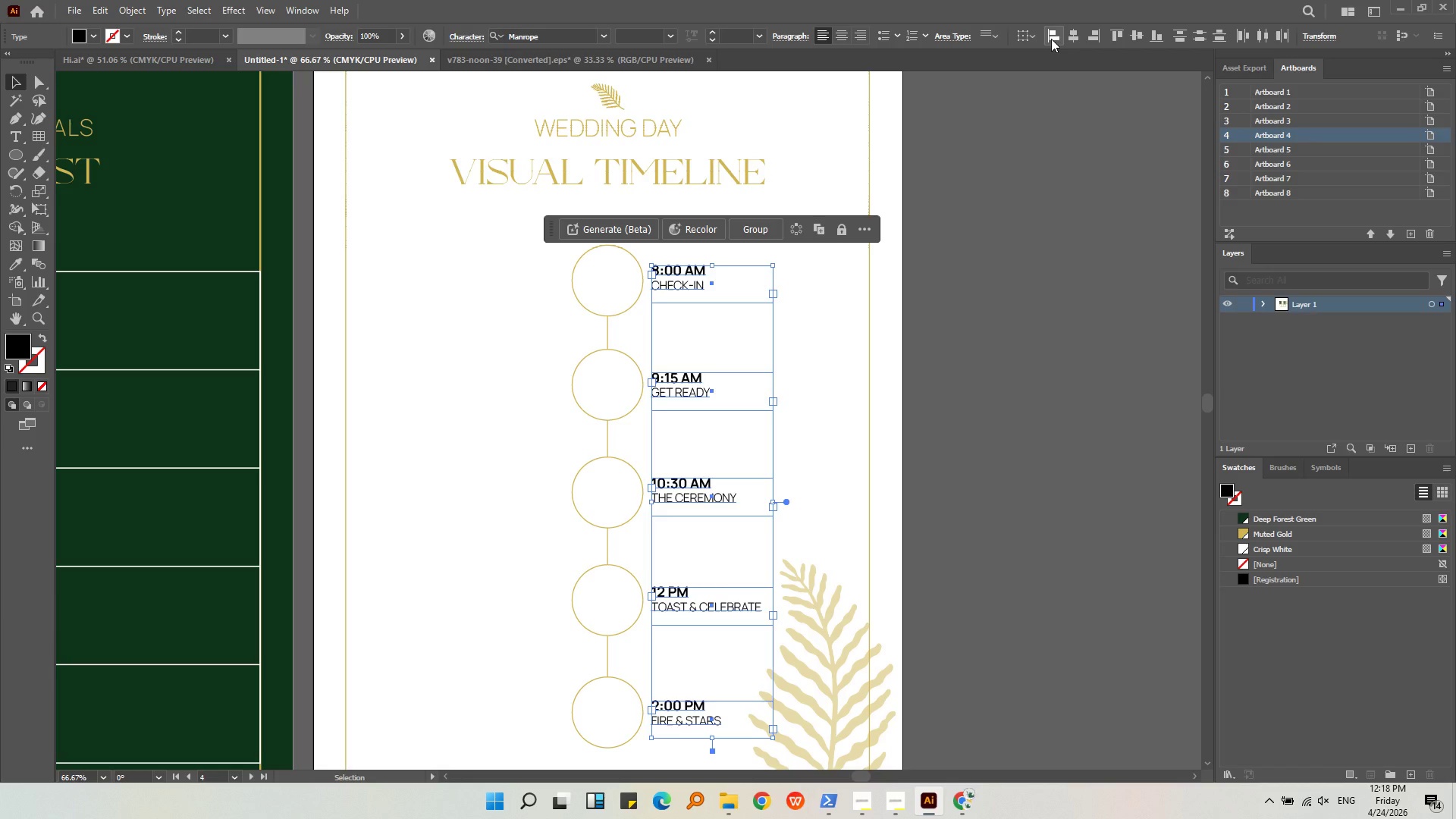 
wait(19.28)
 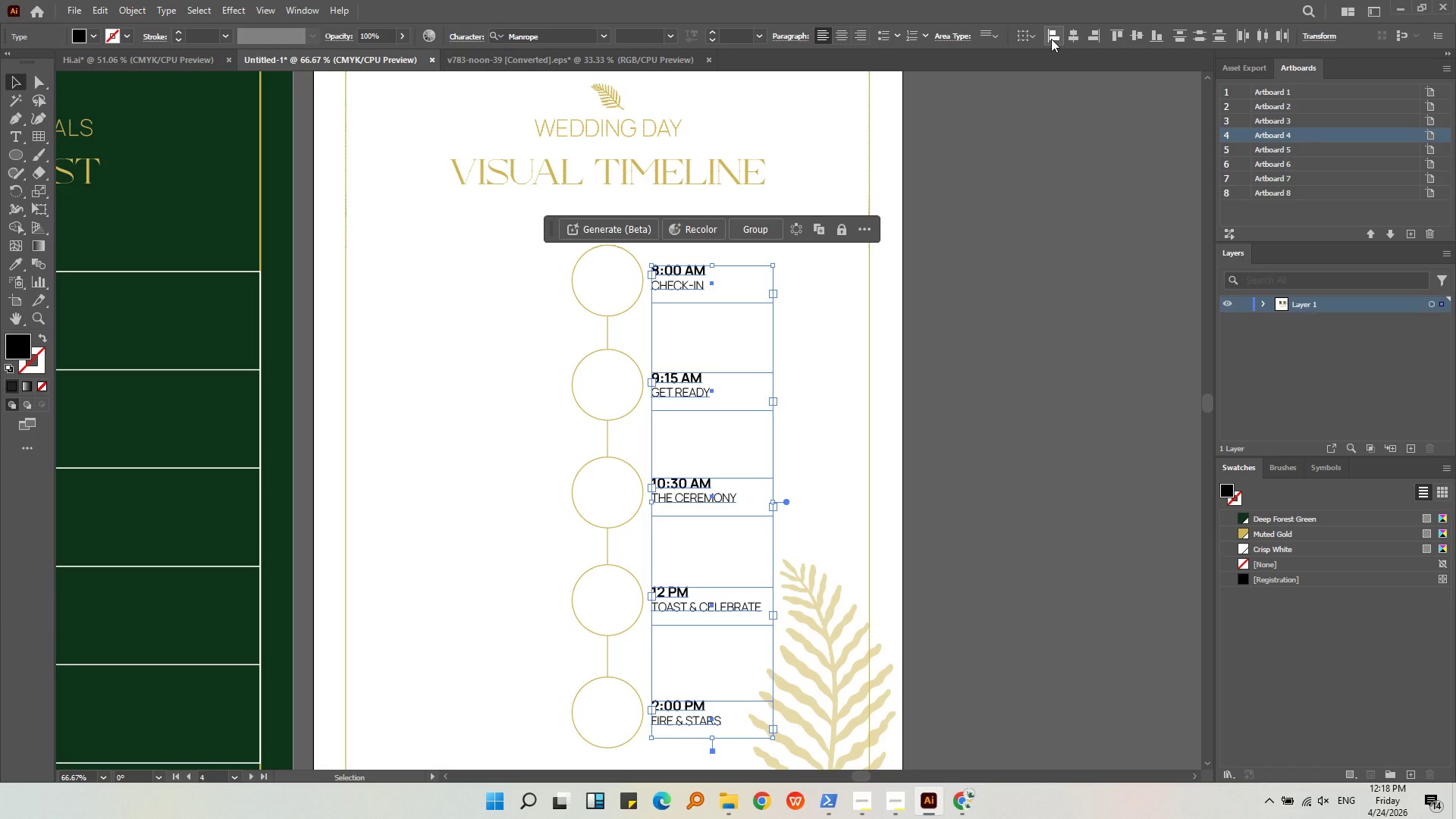 
left_click([96, 60])
 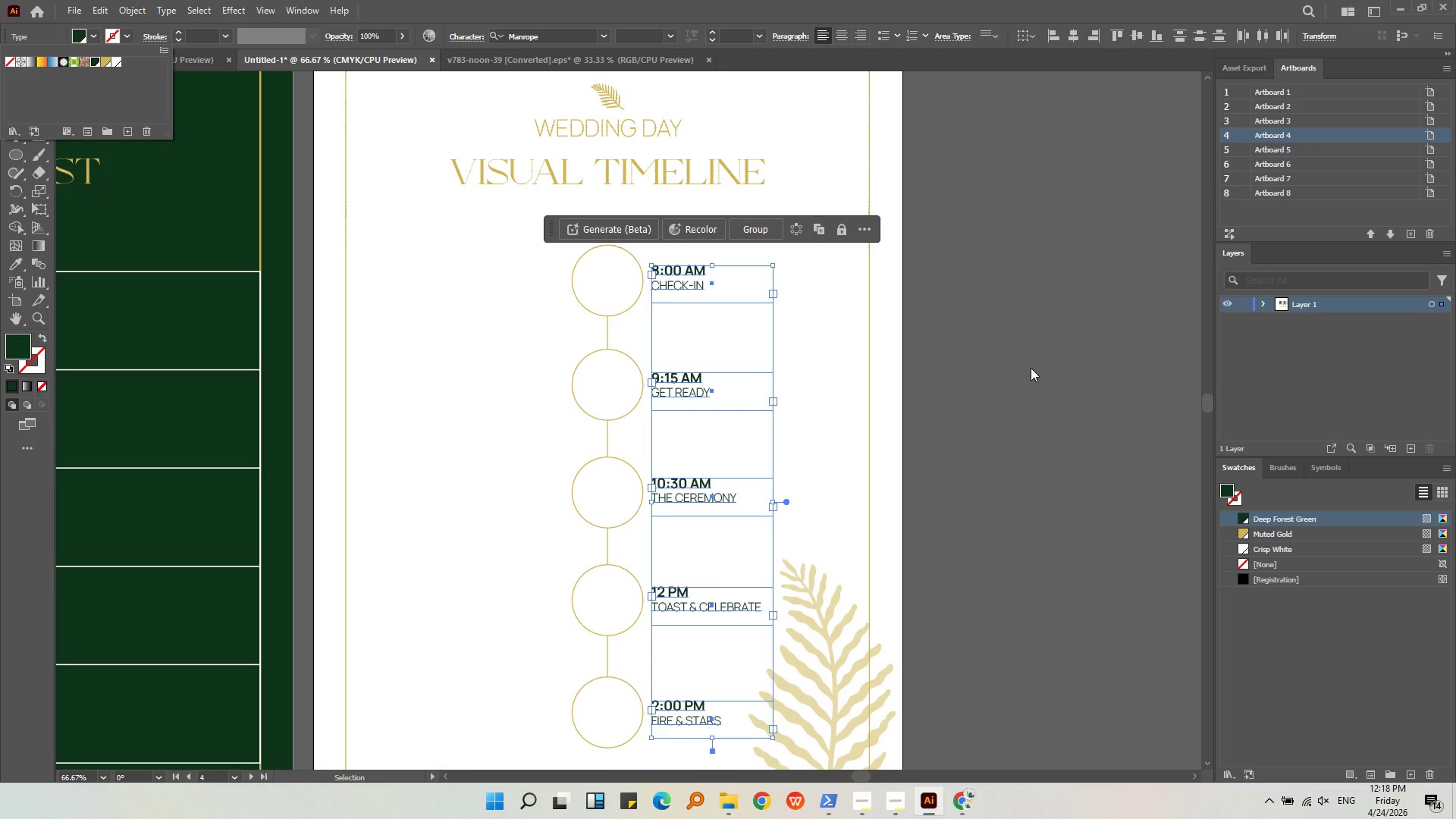 
left_click([924, 384])
 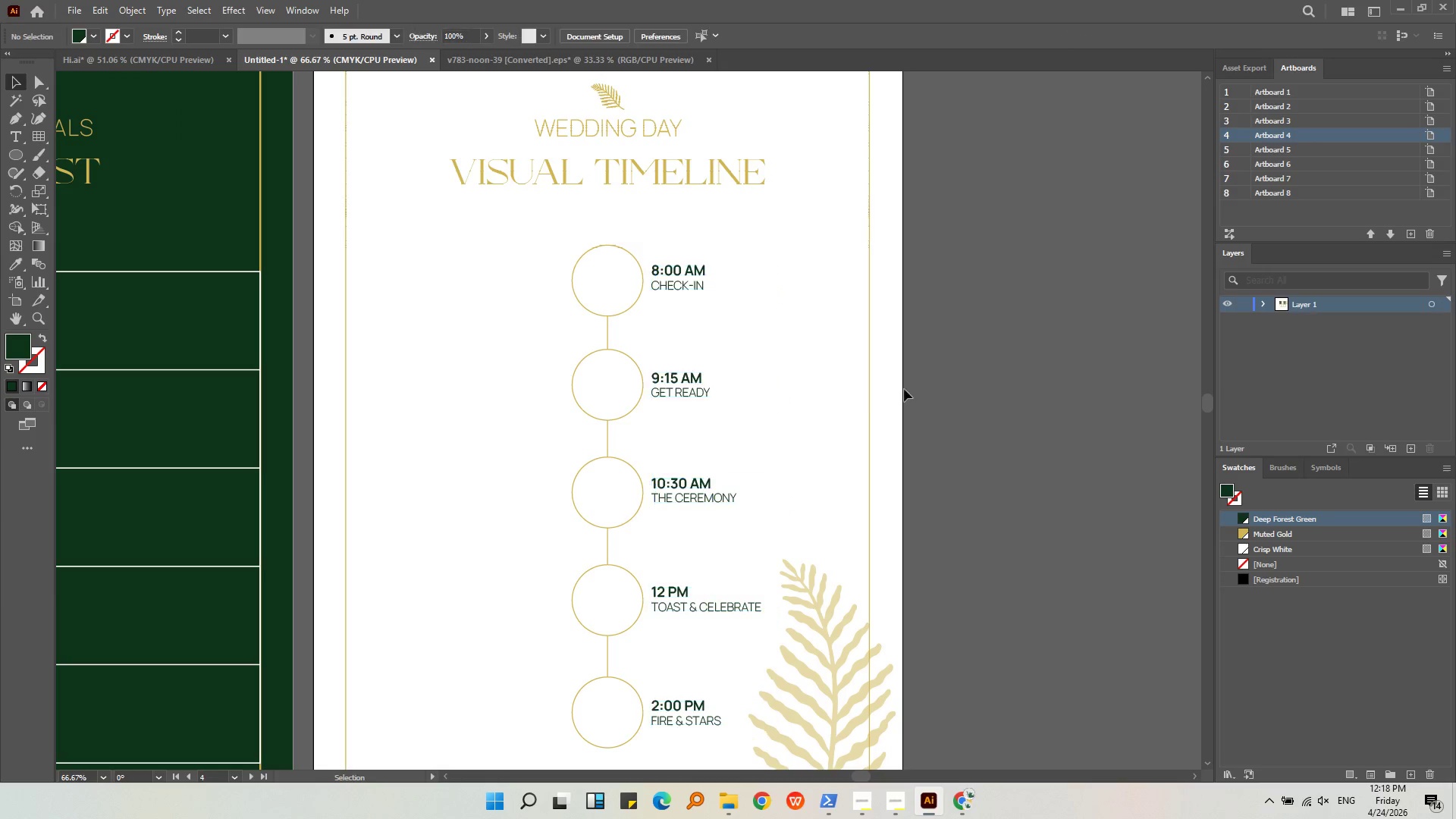 
hold_key(key=AltLeft, duration=0.39)
scroll: coordinate [902, 389], scroll_direction: down, amount: 2.0
 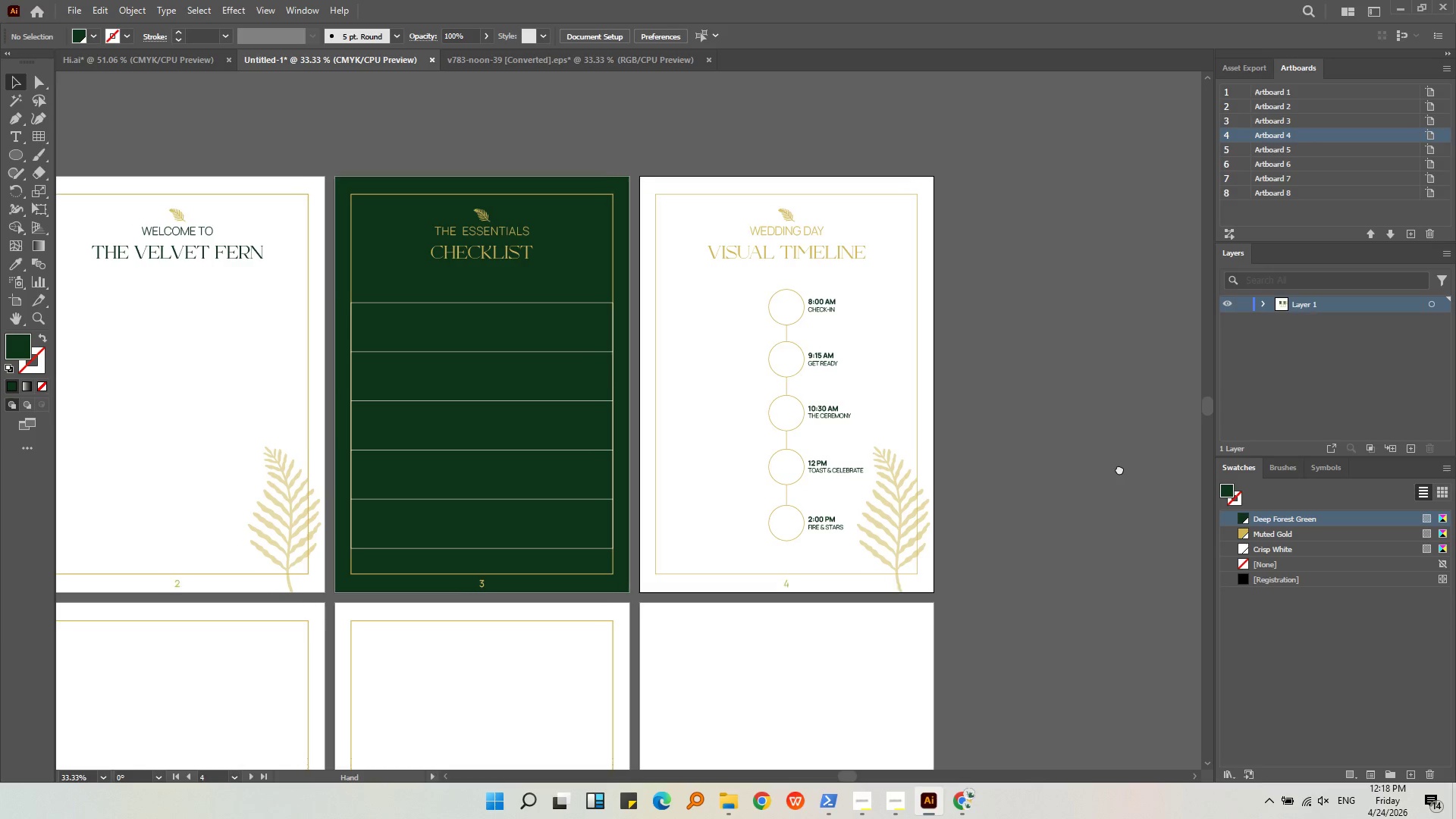 
hold_key(key=AltLeft, duration=0.59)
scroll: coordinate [1115, 433], scroll_direction: down, amount: 2.0
 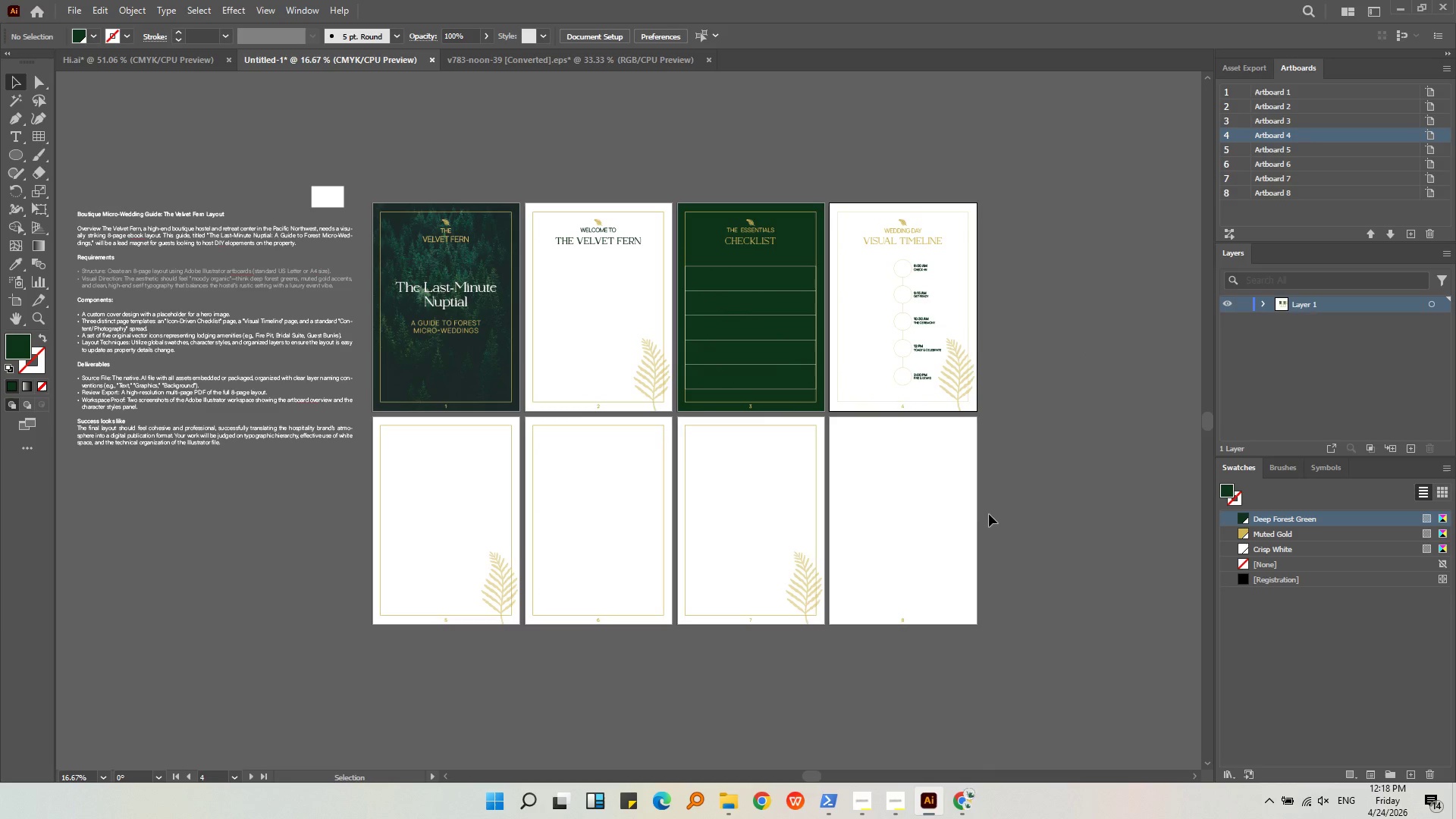 
wait(5.0)
 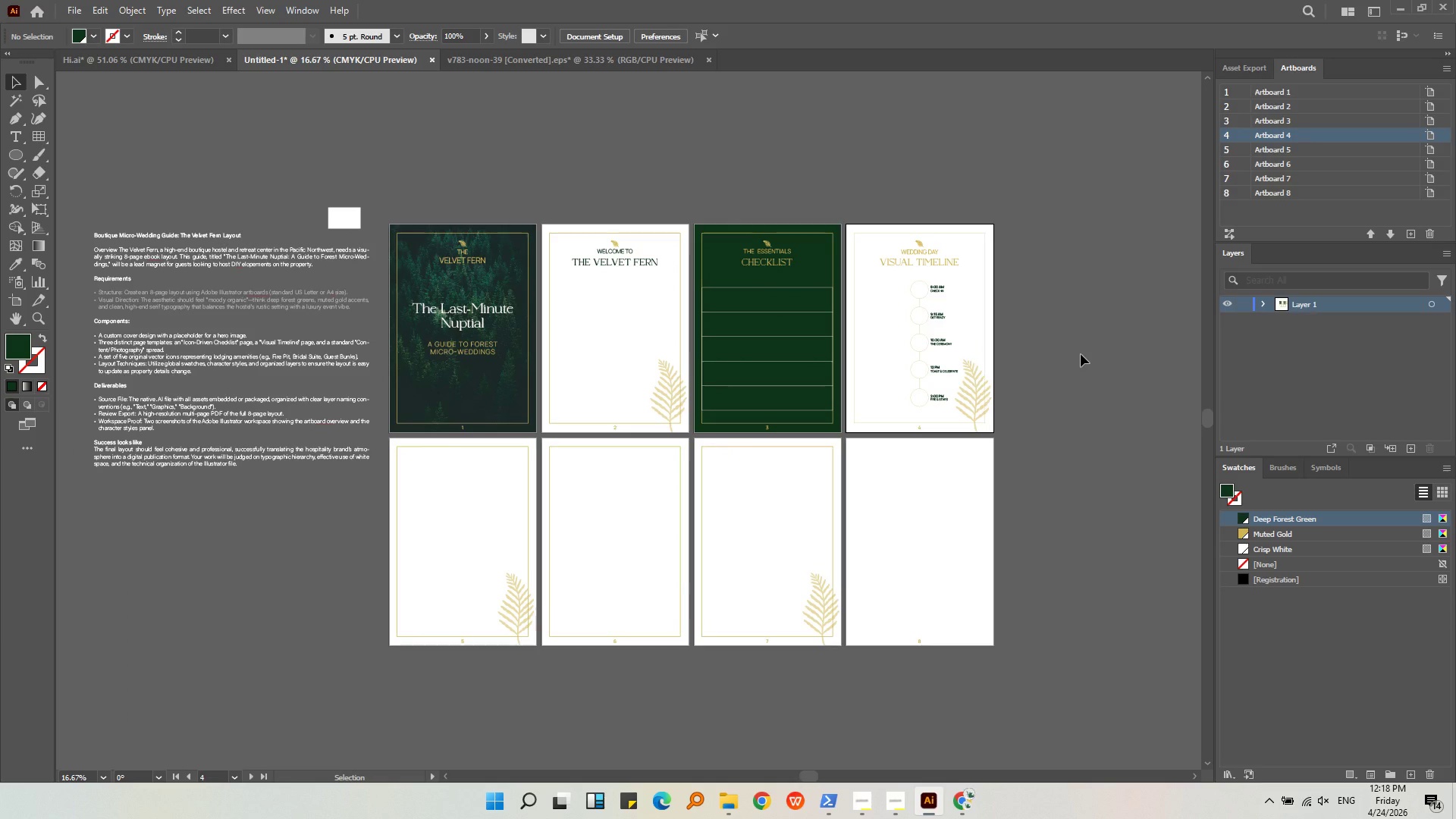 
left_click([720, 794])
 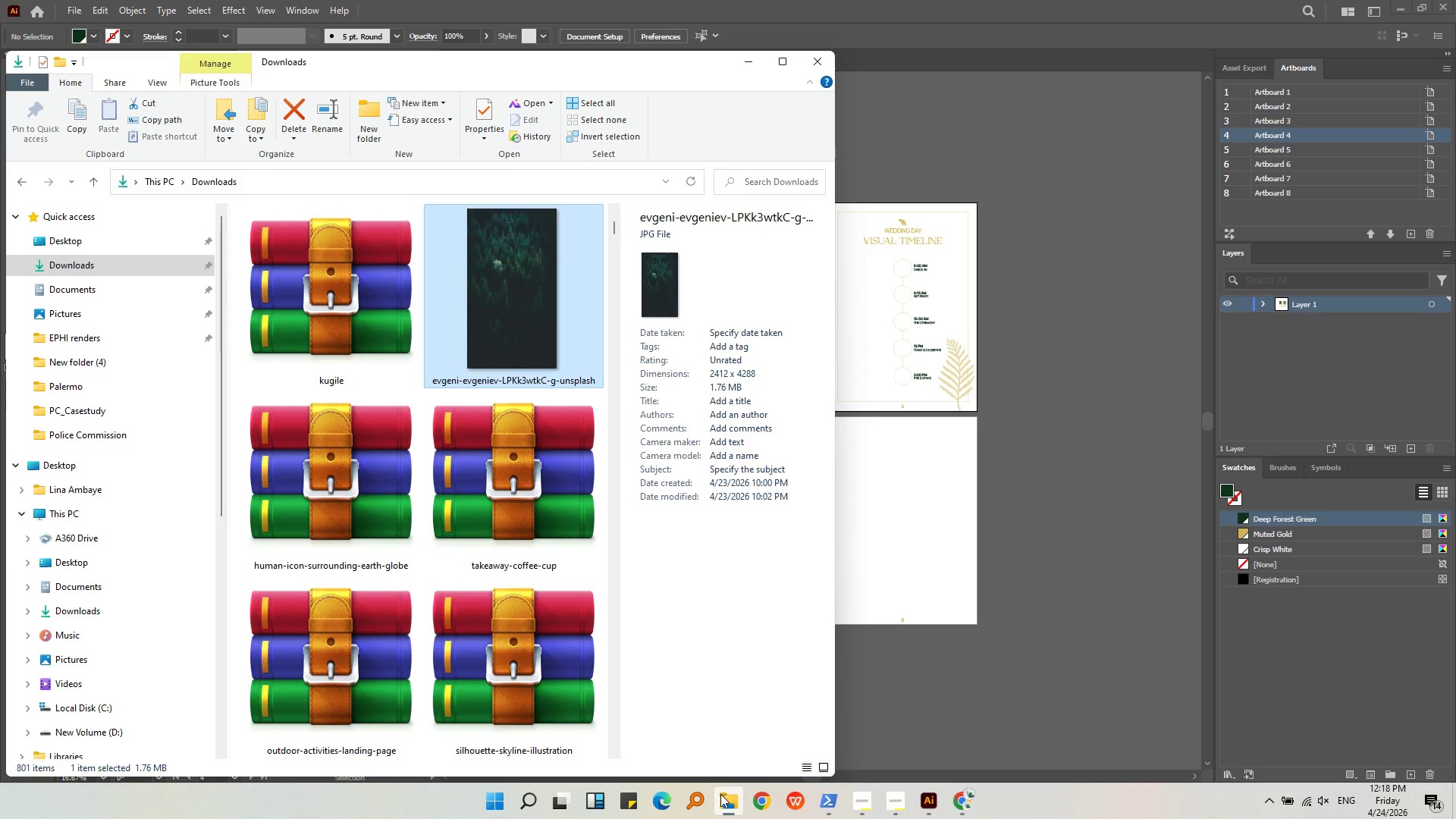 
scroll: coordinate [469, 582], scroll_direction: none, amount: 0.0
 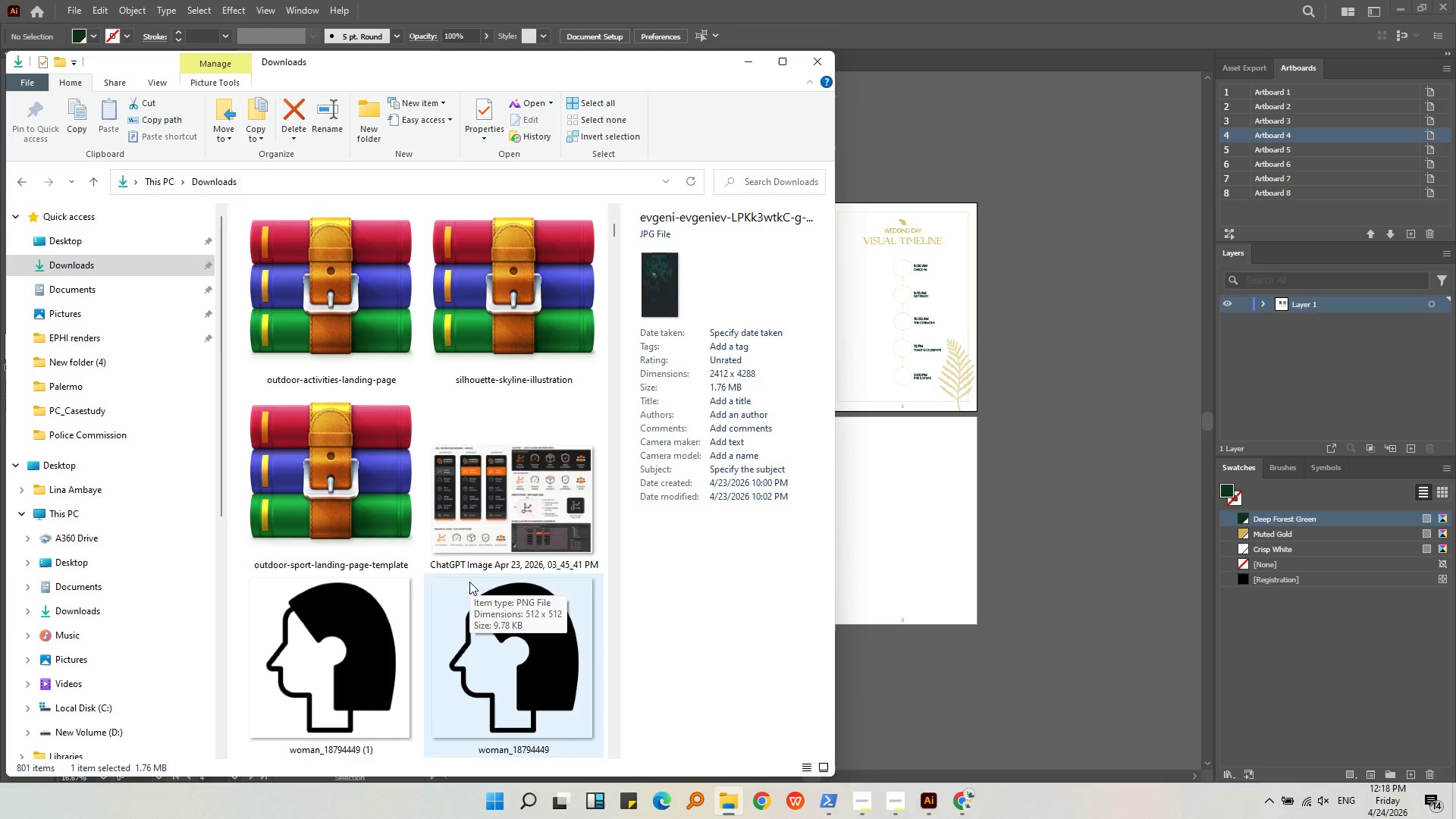 
scroll: coordinate [469, 582], scroll_direction: up, amount: 3.0
 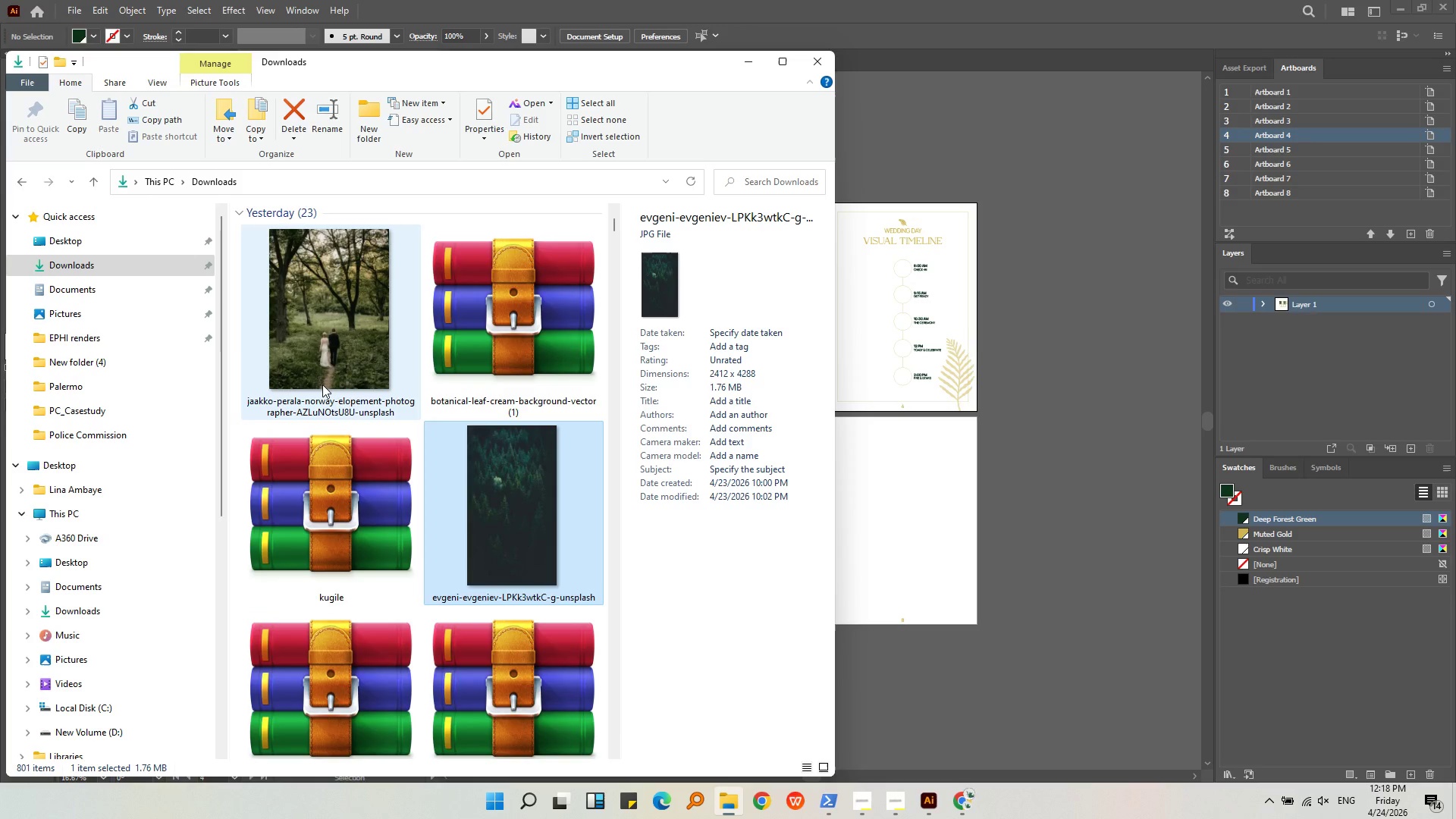 
left_click([322, 384])
 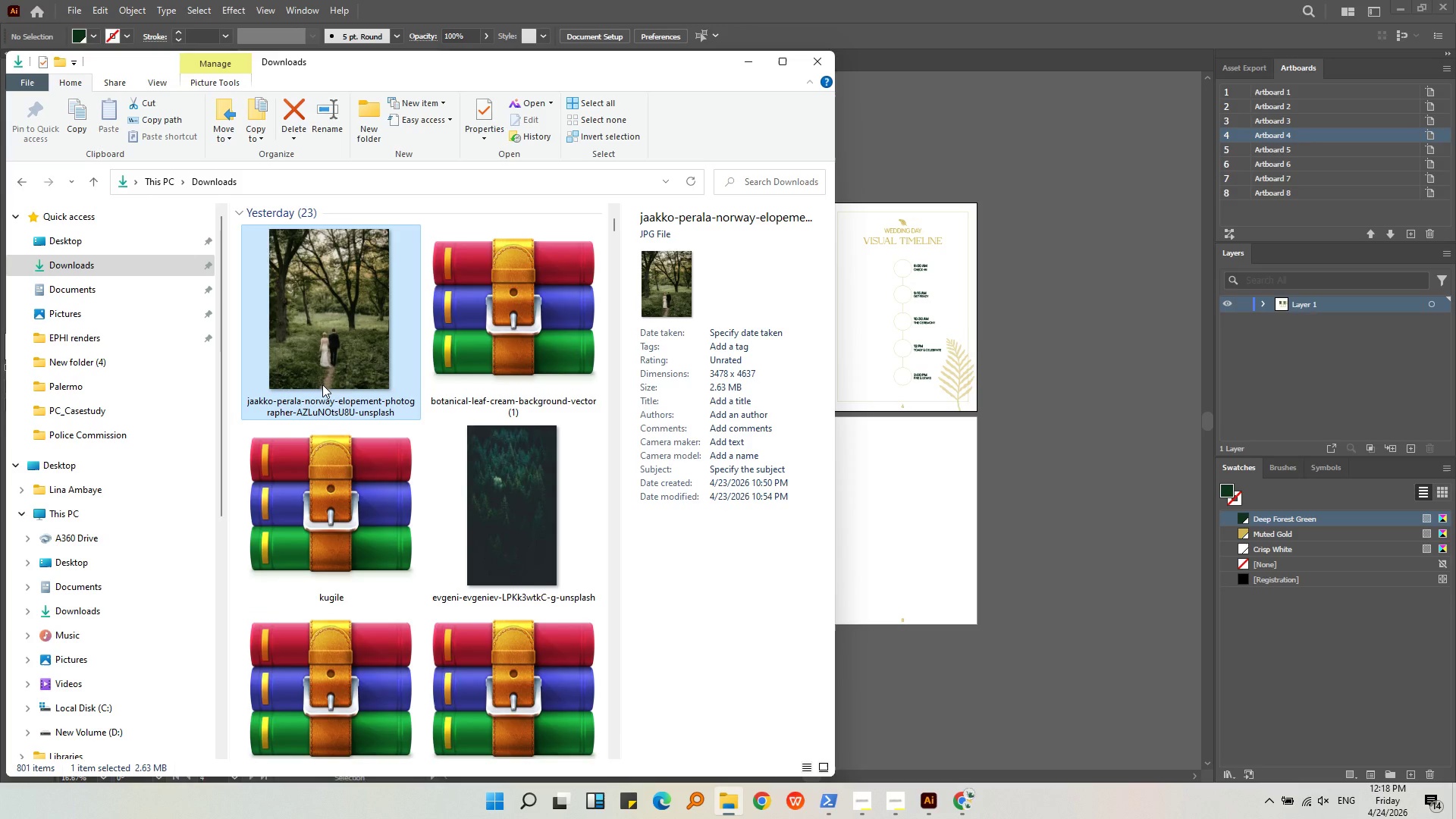 
key(Control+C)
 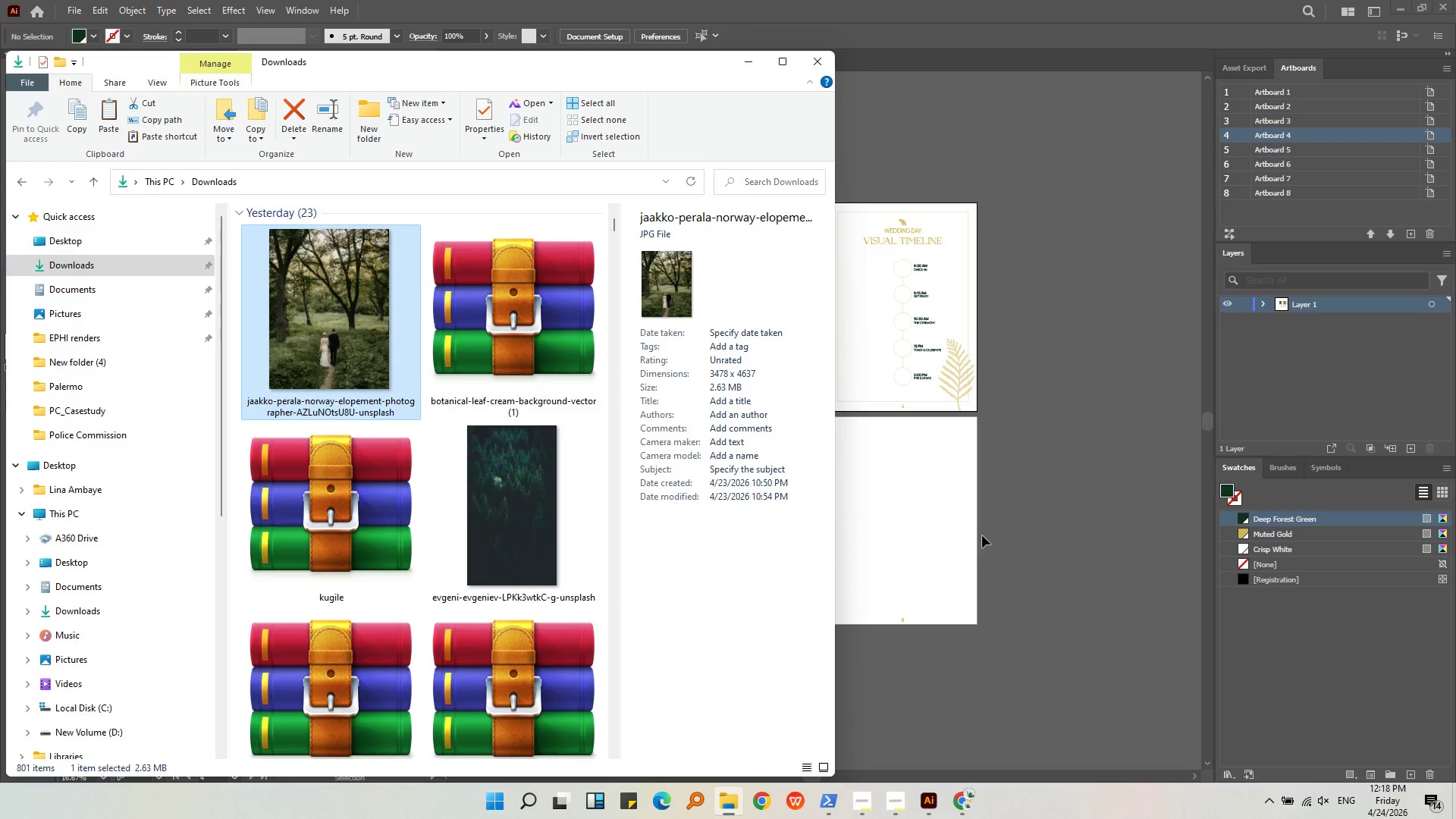 
left_click([982, 535])
 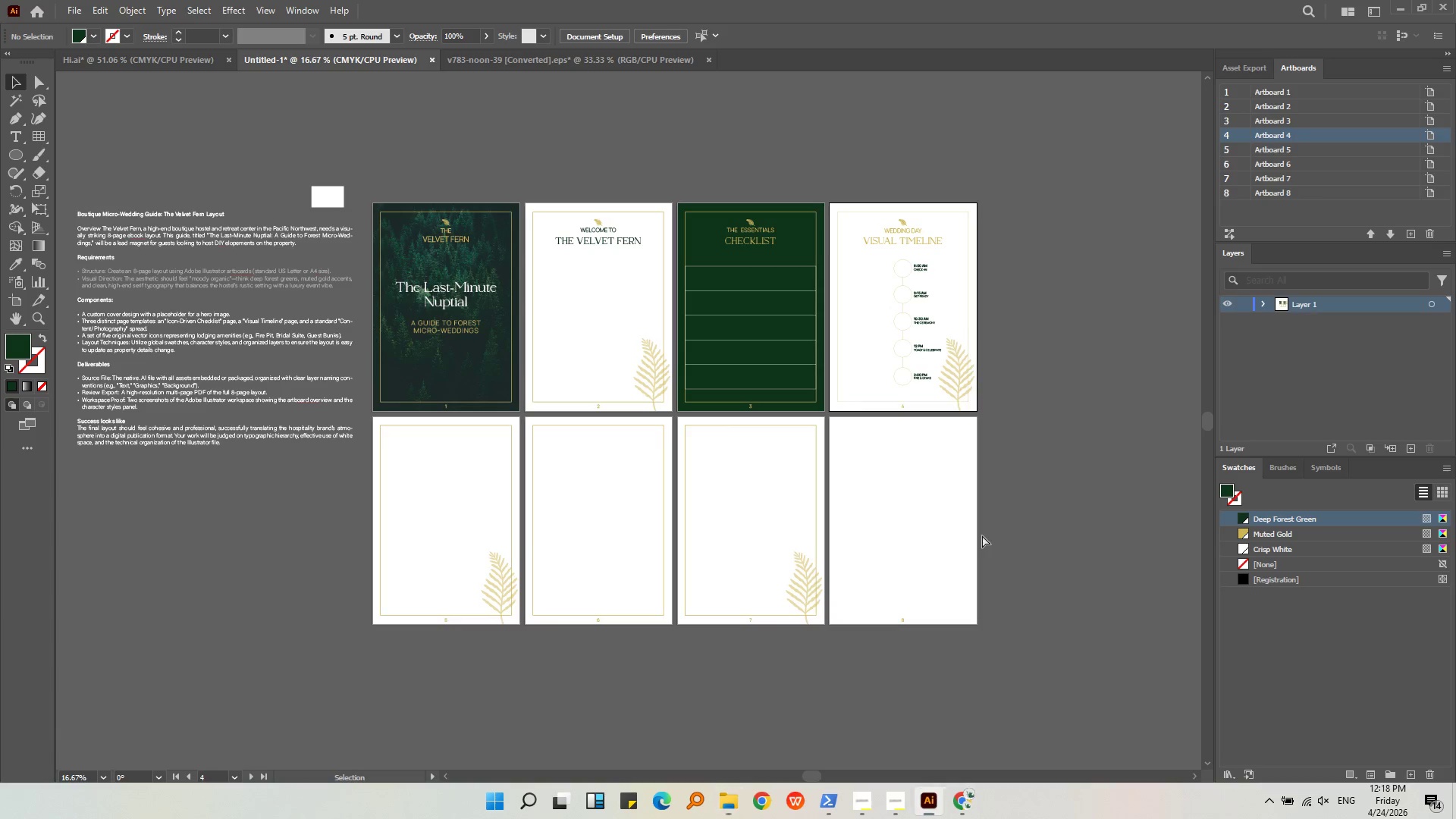 
key(Control+V)
 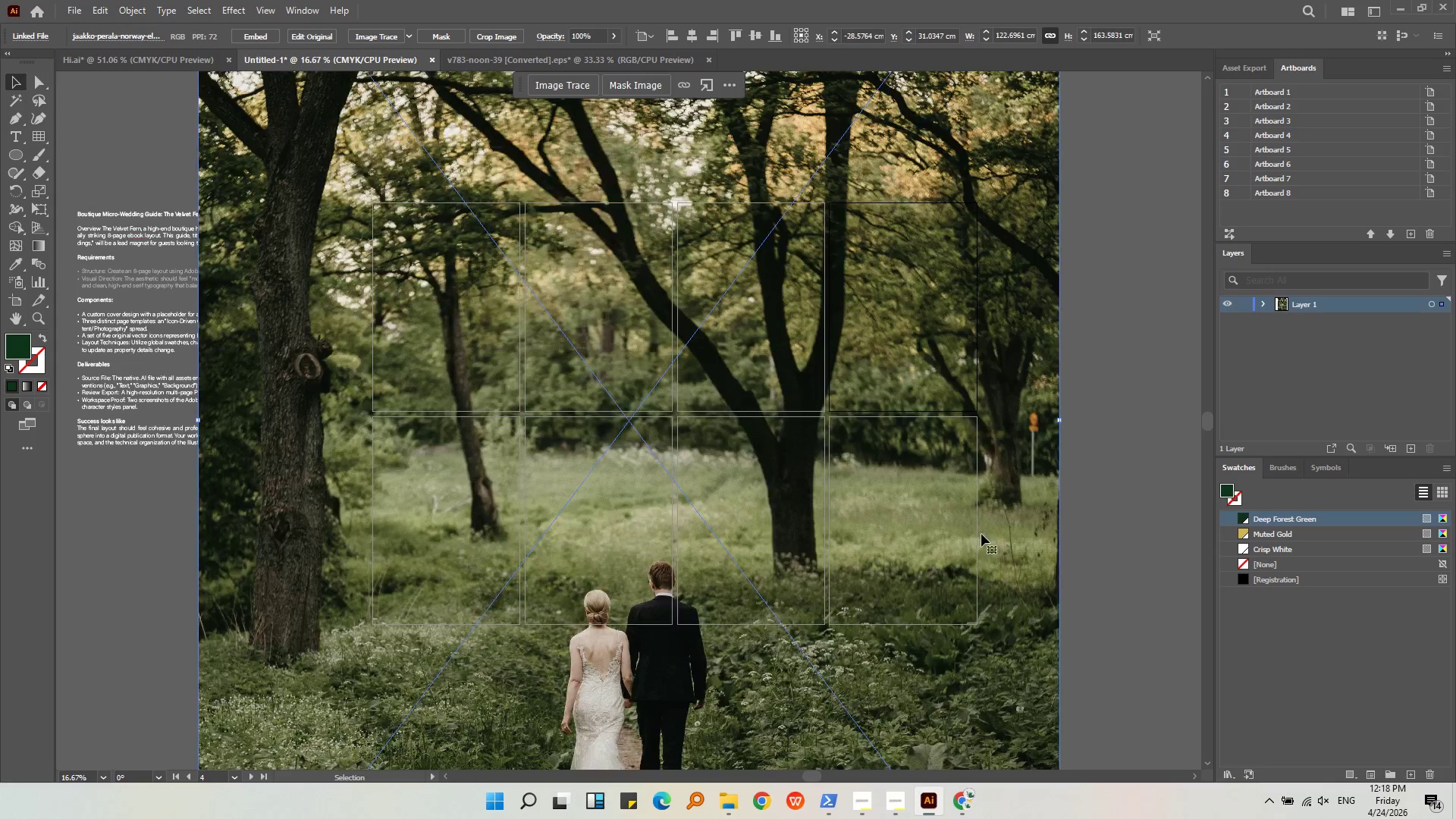 
hold_key(key=AltLeft, duration=0.41)
scroll: coordinate [981, 534], scroll_direction: down, amount: 1.0
 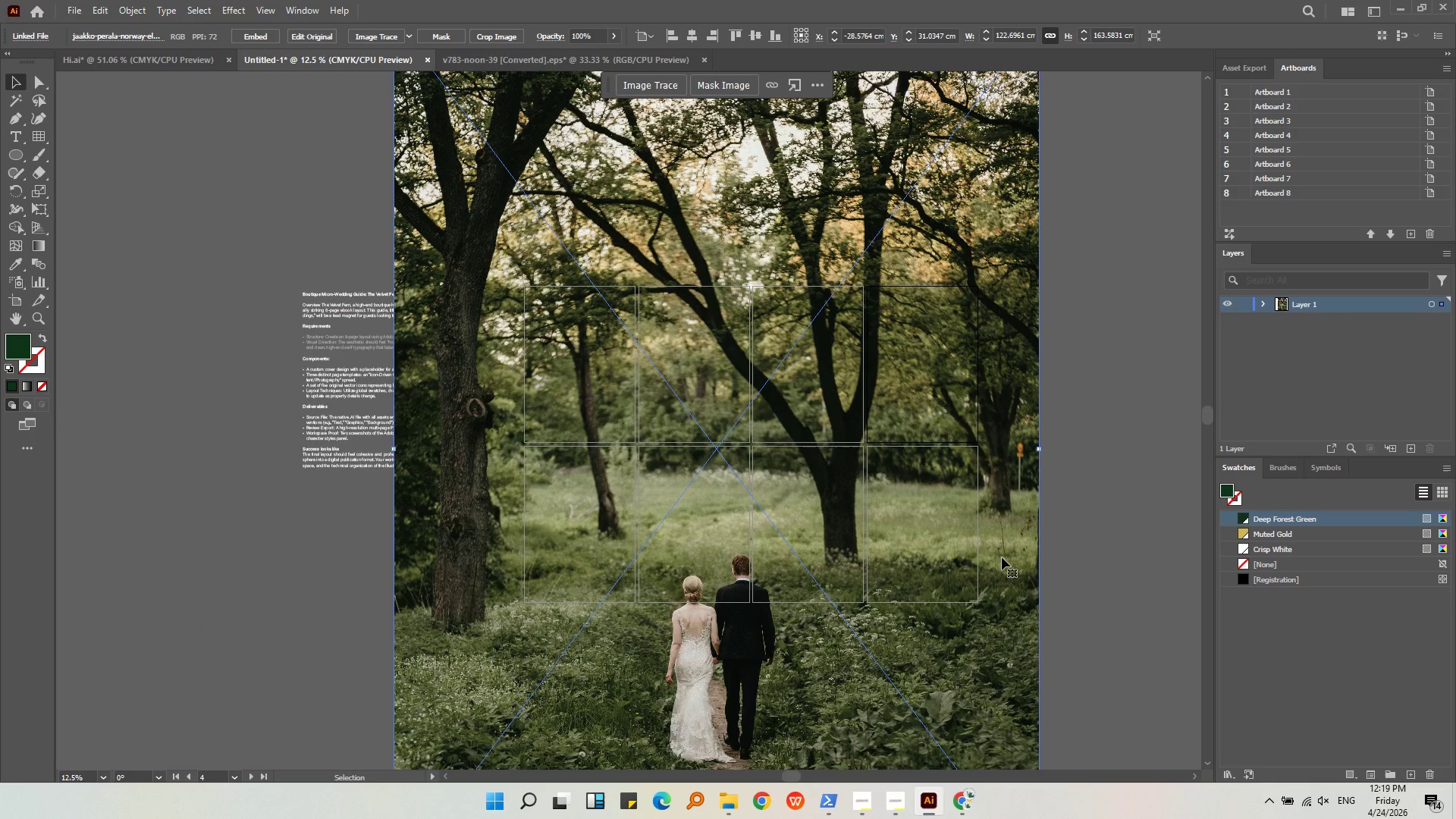 
middle_click([1002, 557])
 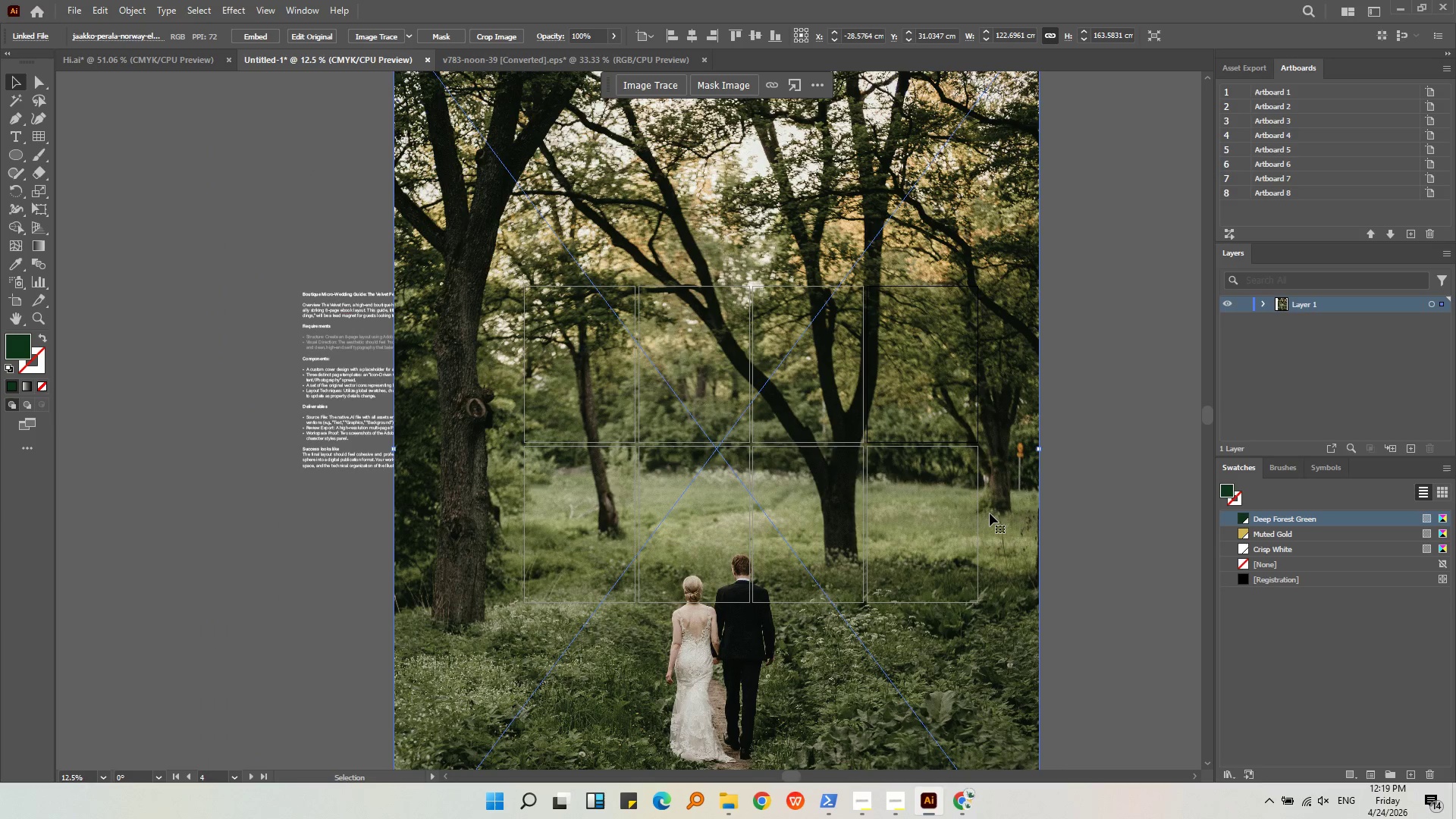 
key(Alt+AltLeft)
 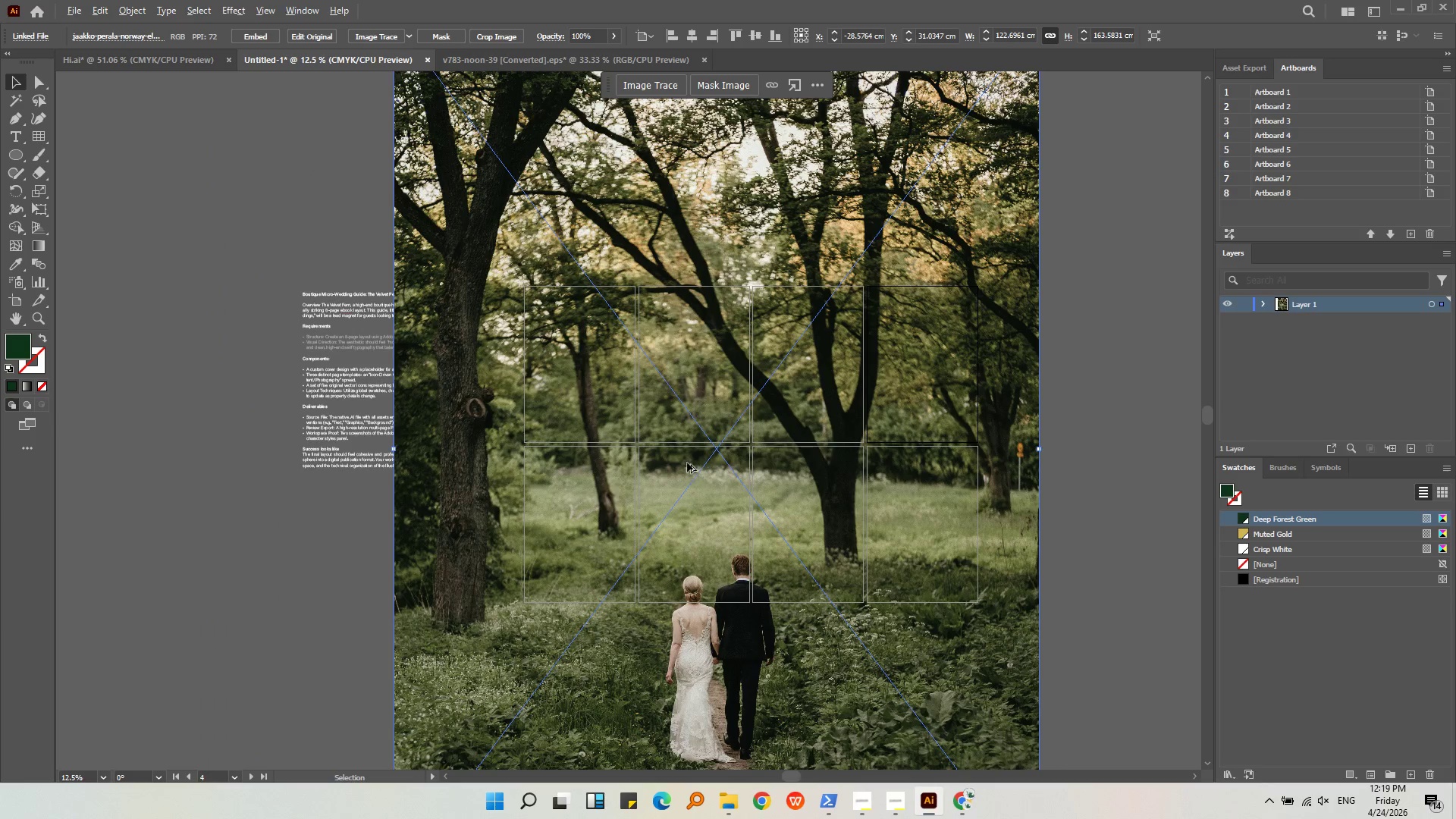 
scroll: coordinate [687, 463], scroll_direction: down, amount: 1.0
 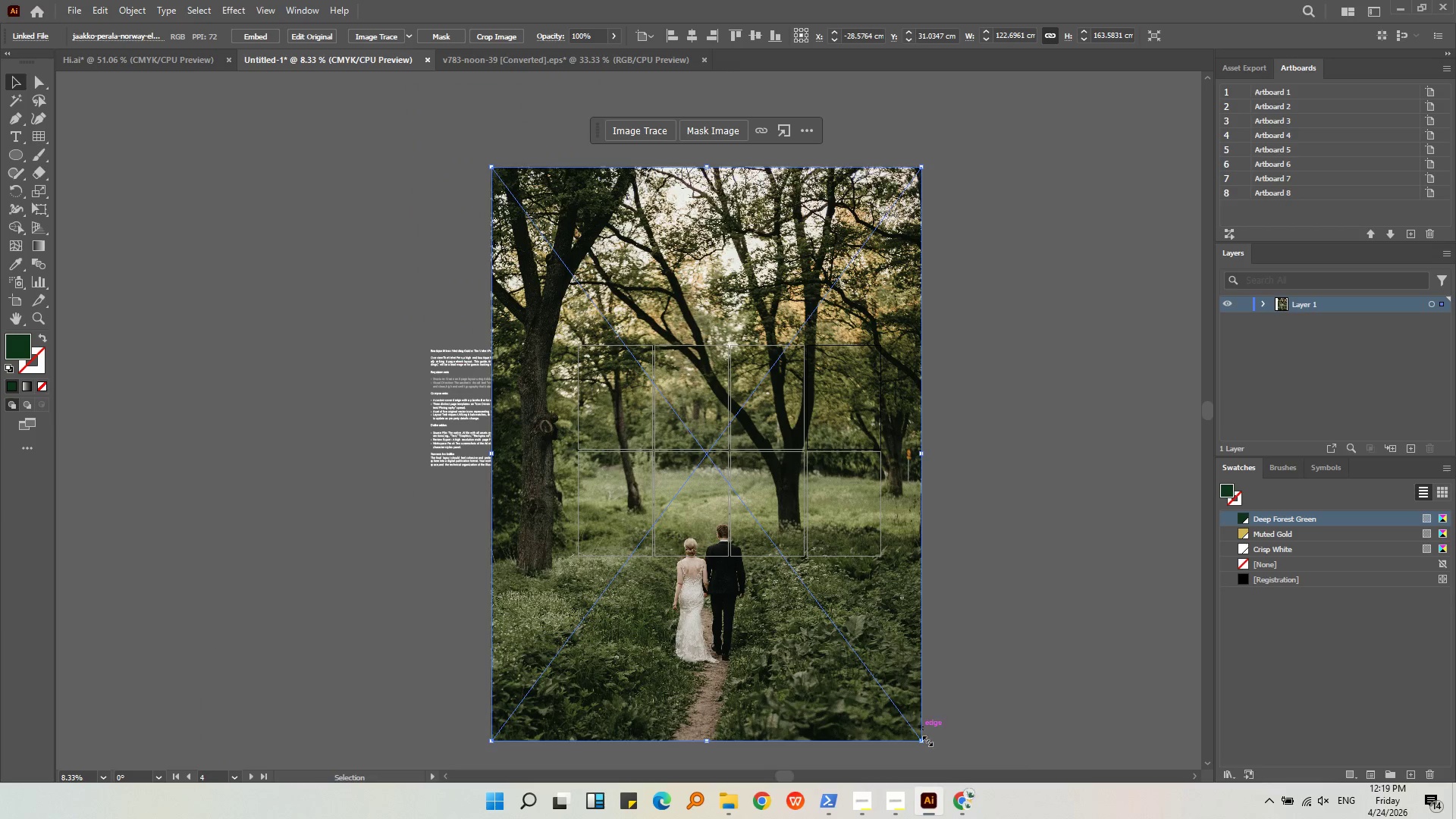 
hold_key(key=ShiftLeft, duration=1.45)
left_click_drag(start_coordinate=[925, 738], to_coordinate=[862, 306])
 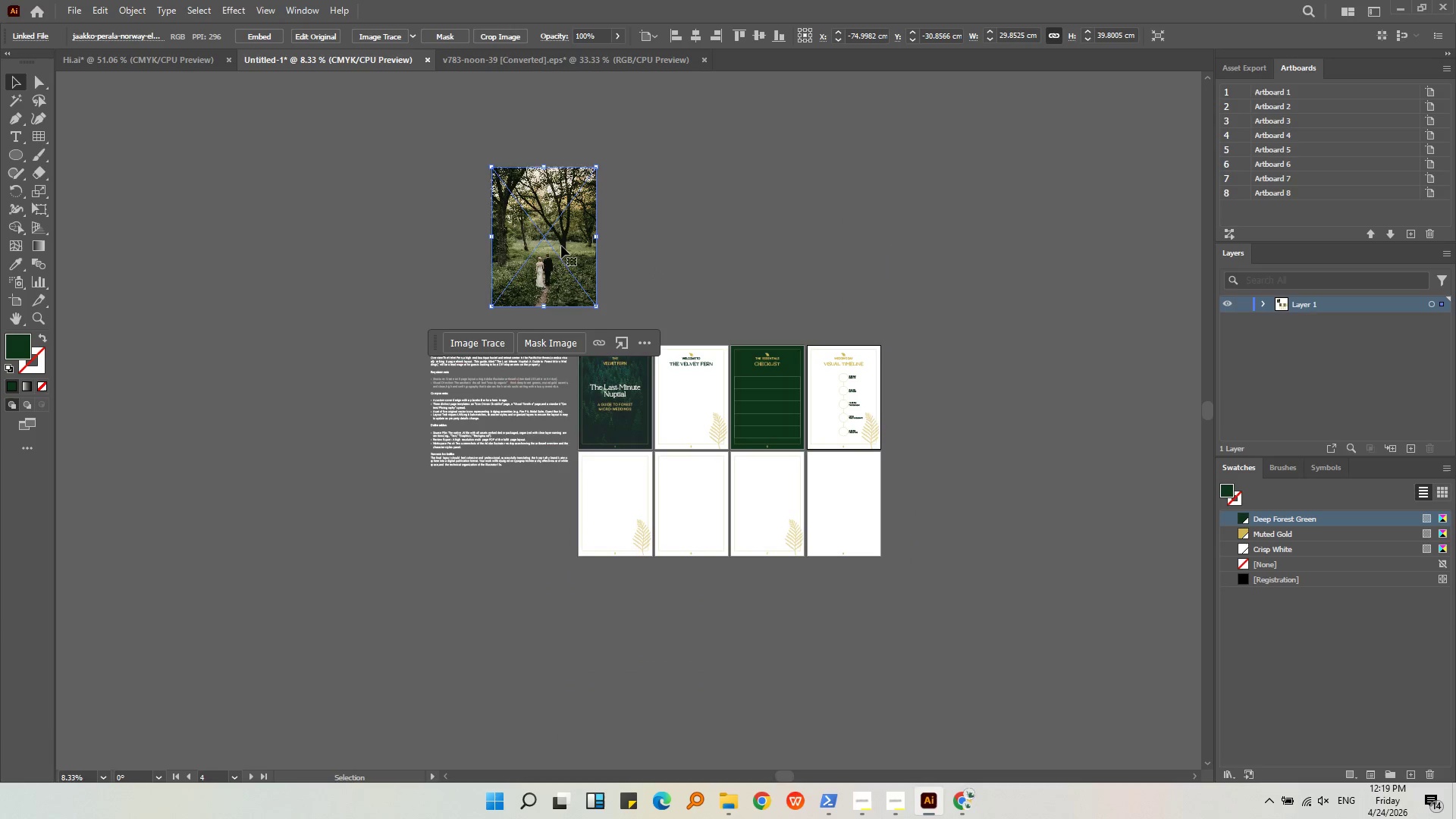 
left_click_drag(start_coordinate=[563, 241], to_coordinate=[872, 538])
 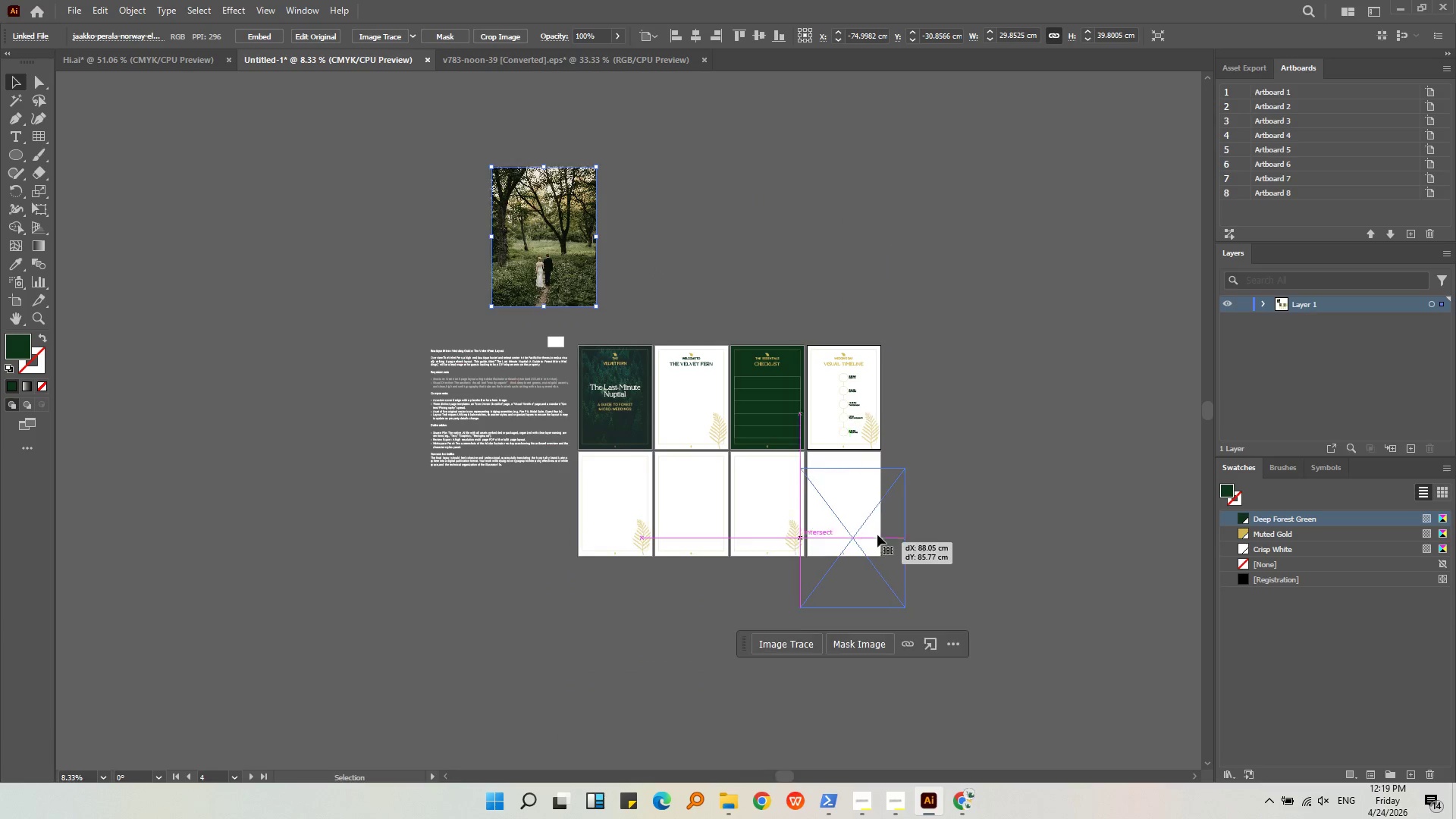 
hold_key(key=AltLeft, duration=0.5)
 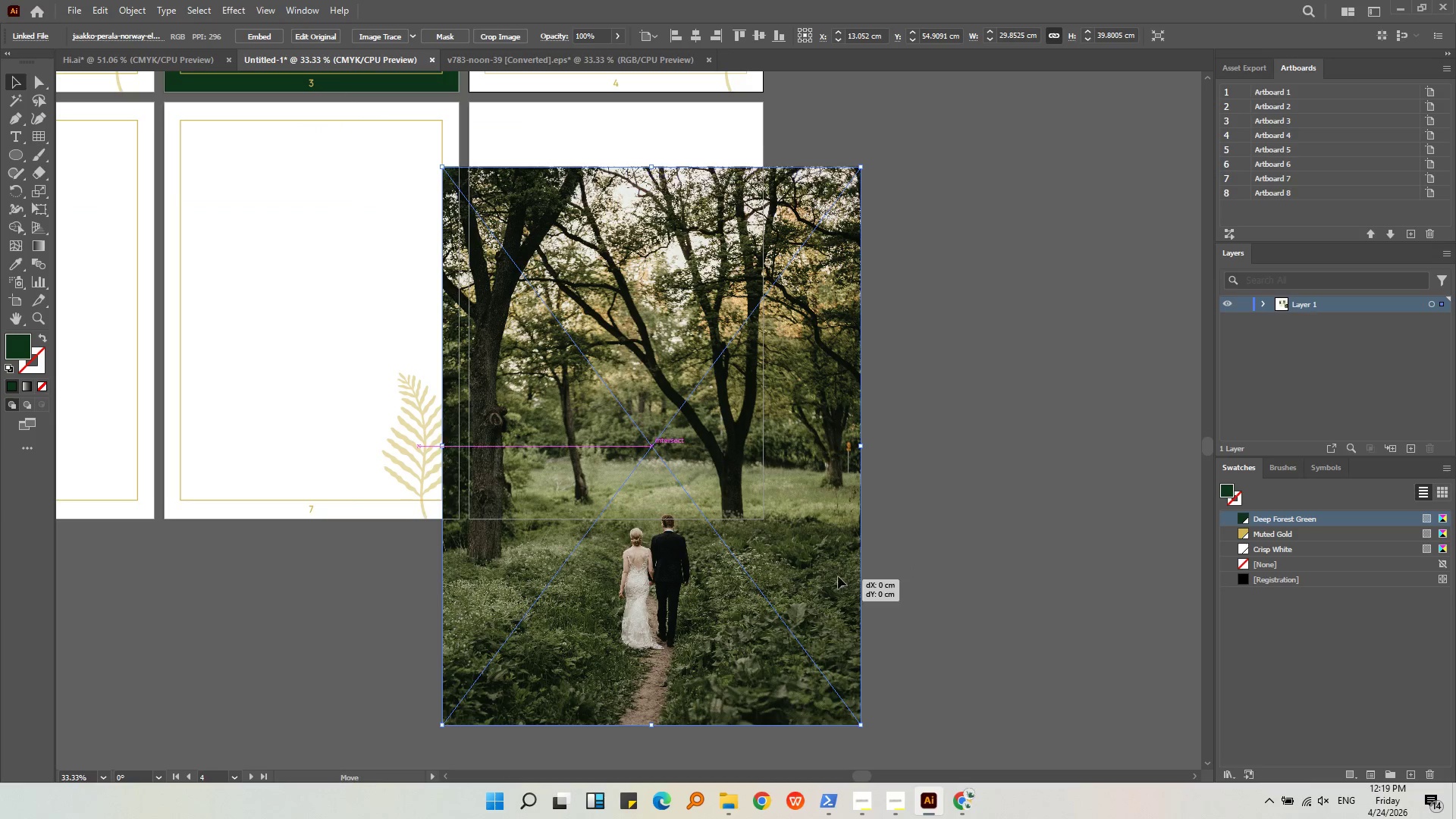 
left_click_drag(start_coordinate=[832, 579], to_coordinate=[858, 512])
 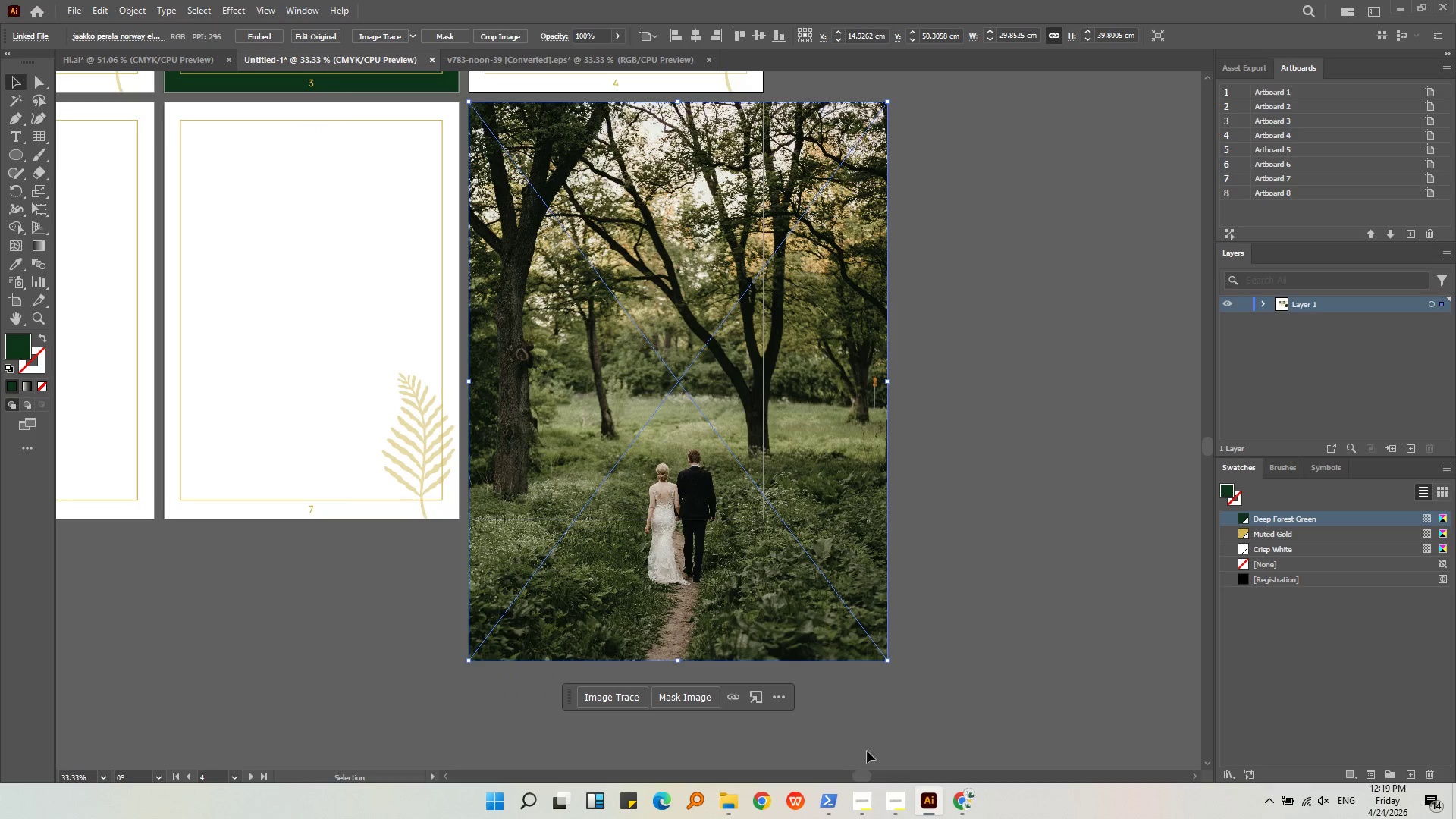 
scroll: coordinate [919, 568], scroll_direction: up, amount: 4.0
 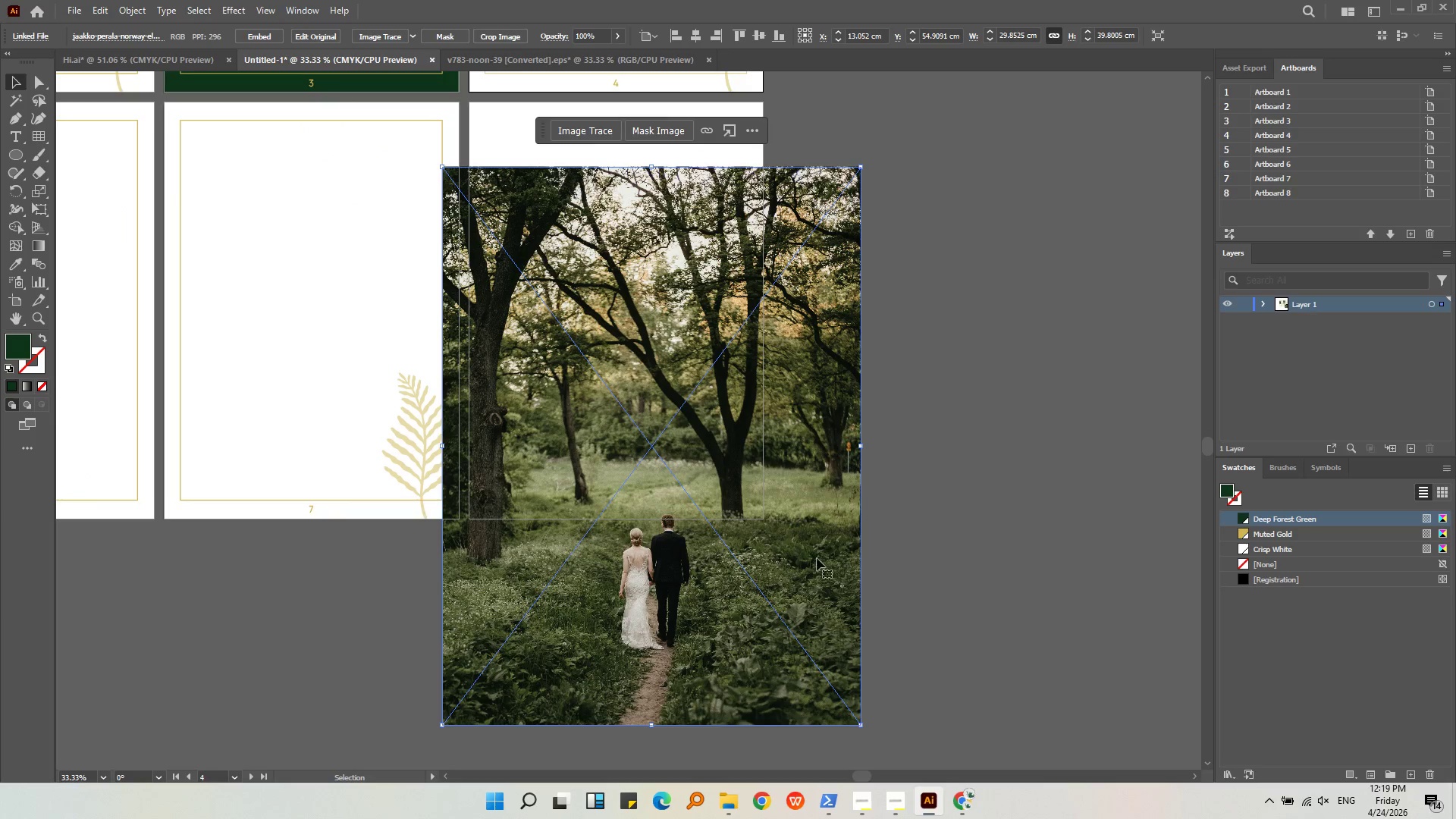 
hold_key(key=ShiftLeft, duration=1.81)
left_click_drag(start_coordinate=[886, 660], to_coordinate=[877, 519])
 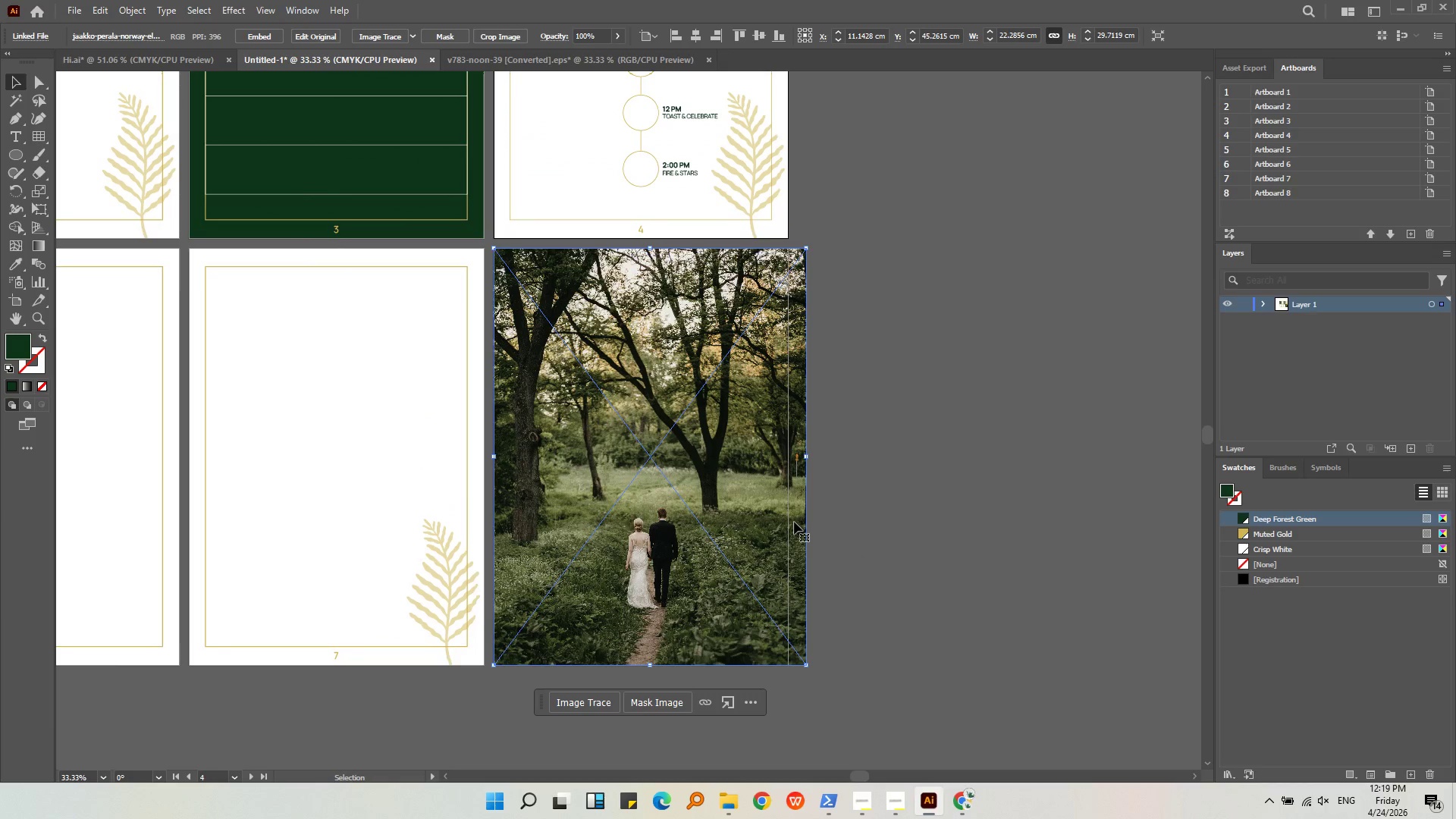 
left_click_drag(start_coordinate=[796, 522], to_coordinate=[1140, 558])
 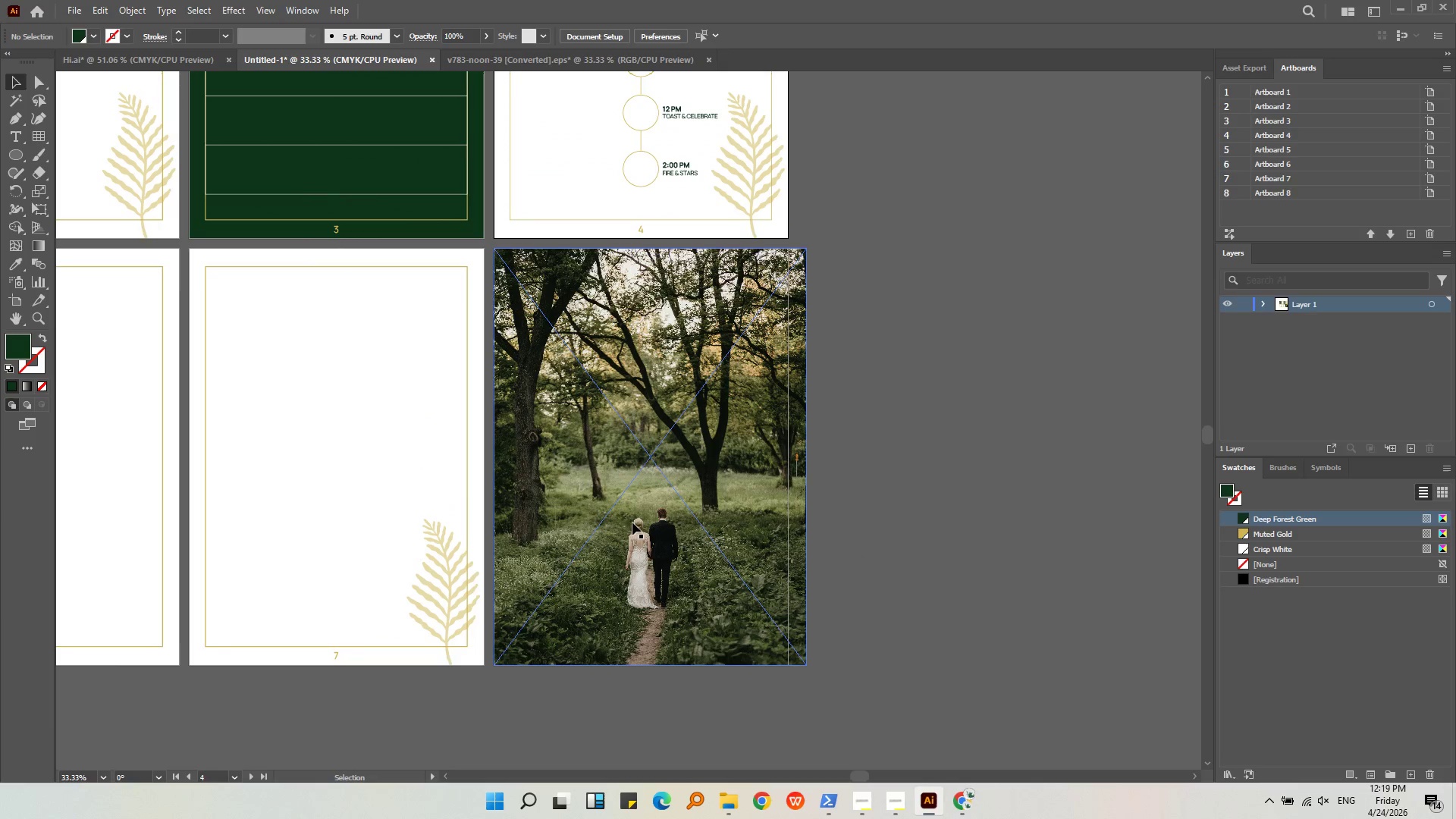 
hold_key(key=ShiftLeft, duration=0.5)
 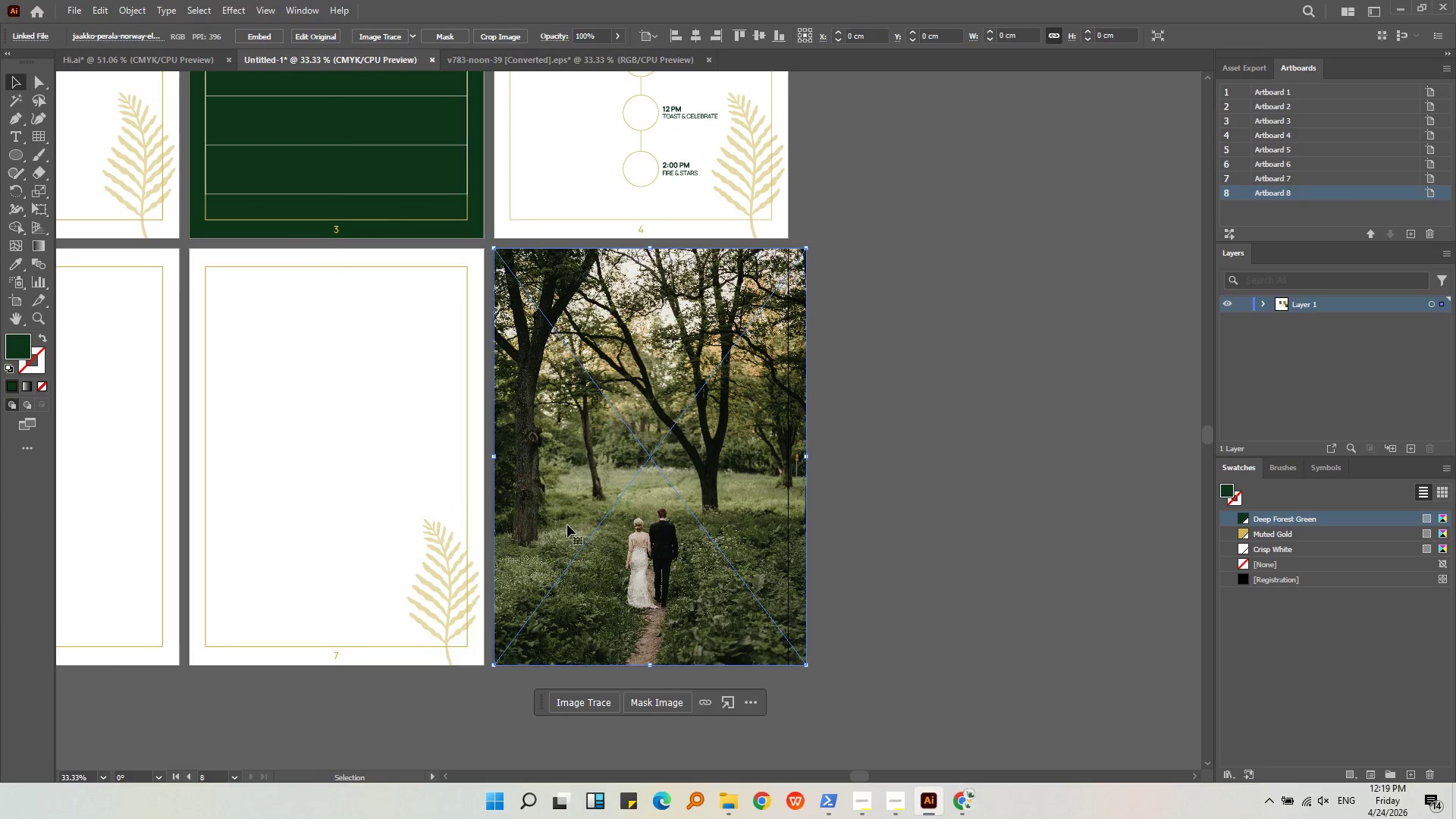 
left_click([613, 522])
 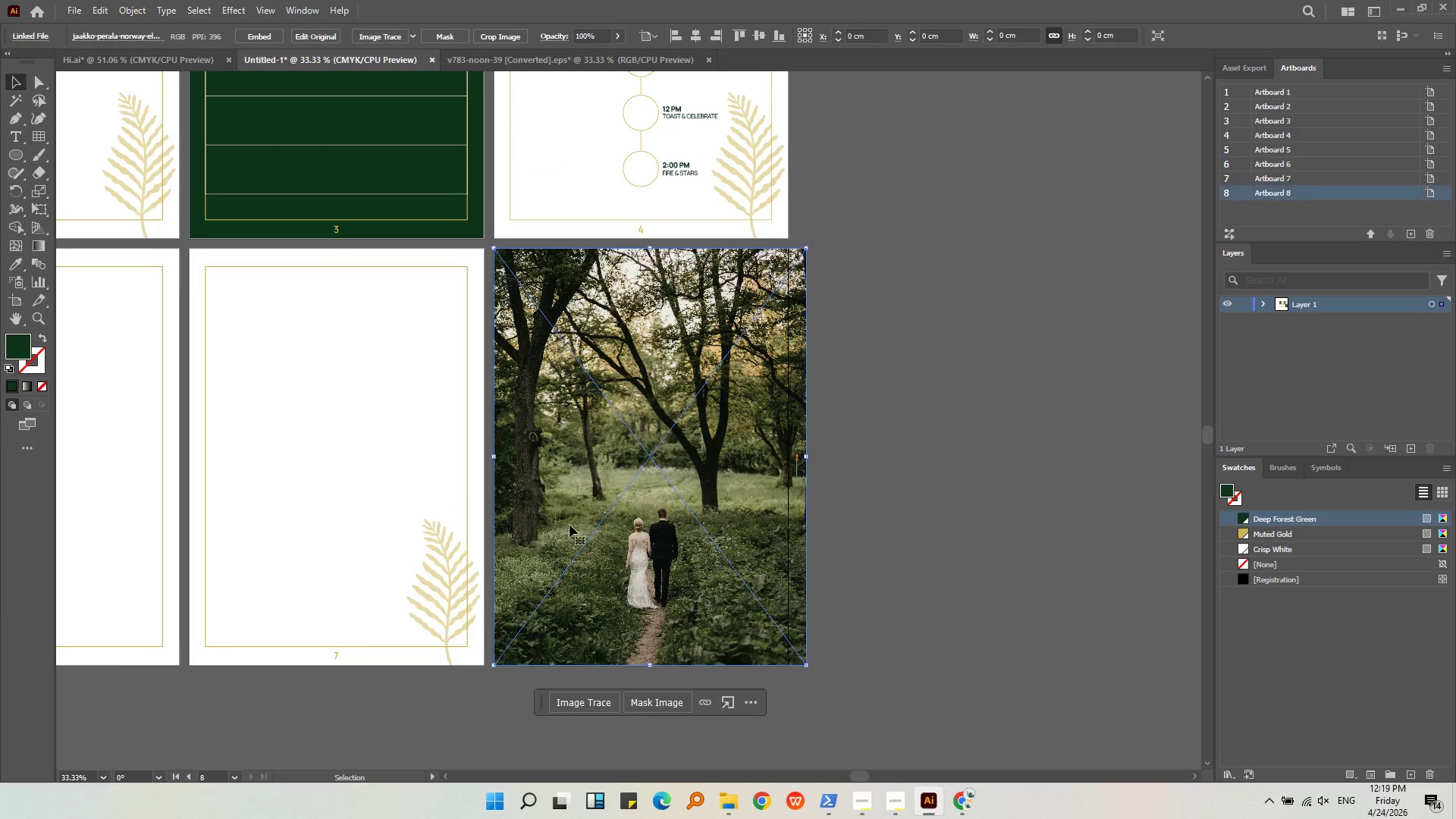 
left_click_drag(start_coordinate=[567, 525], to_coordinate=[892, 533])
 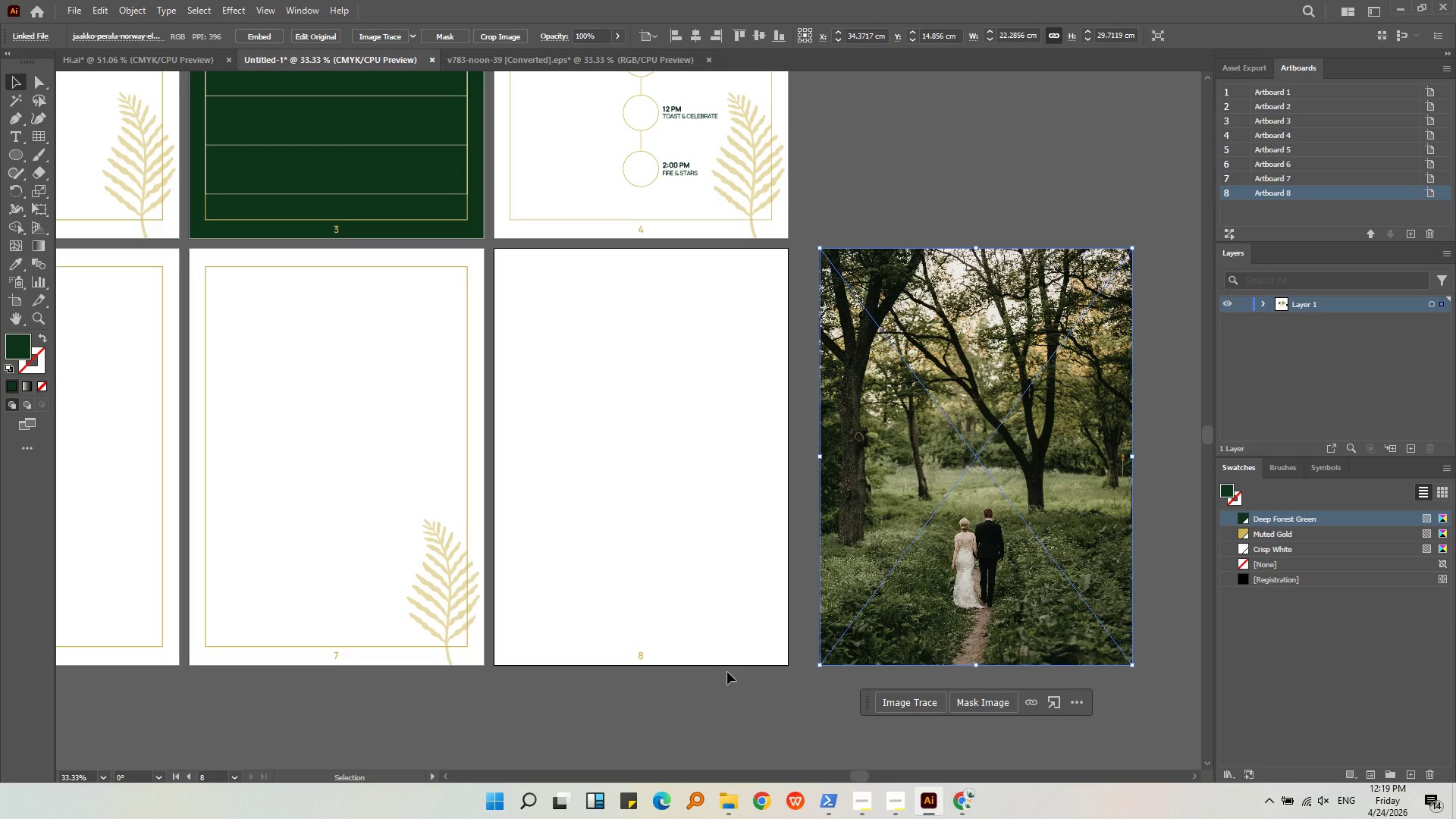 
hold_key(key=ShiftLeft, duration=0.56)
 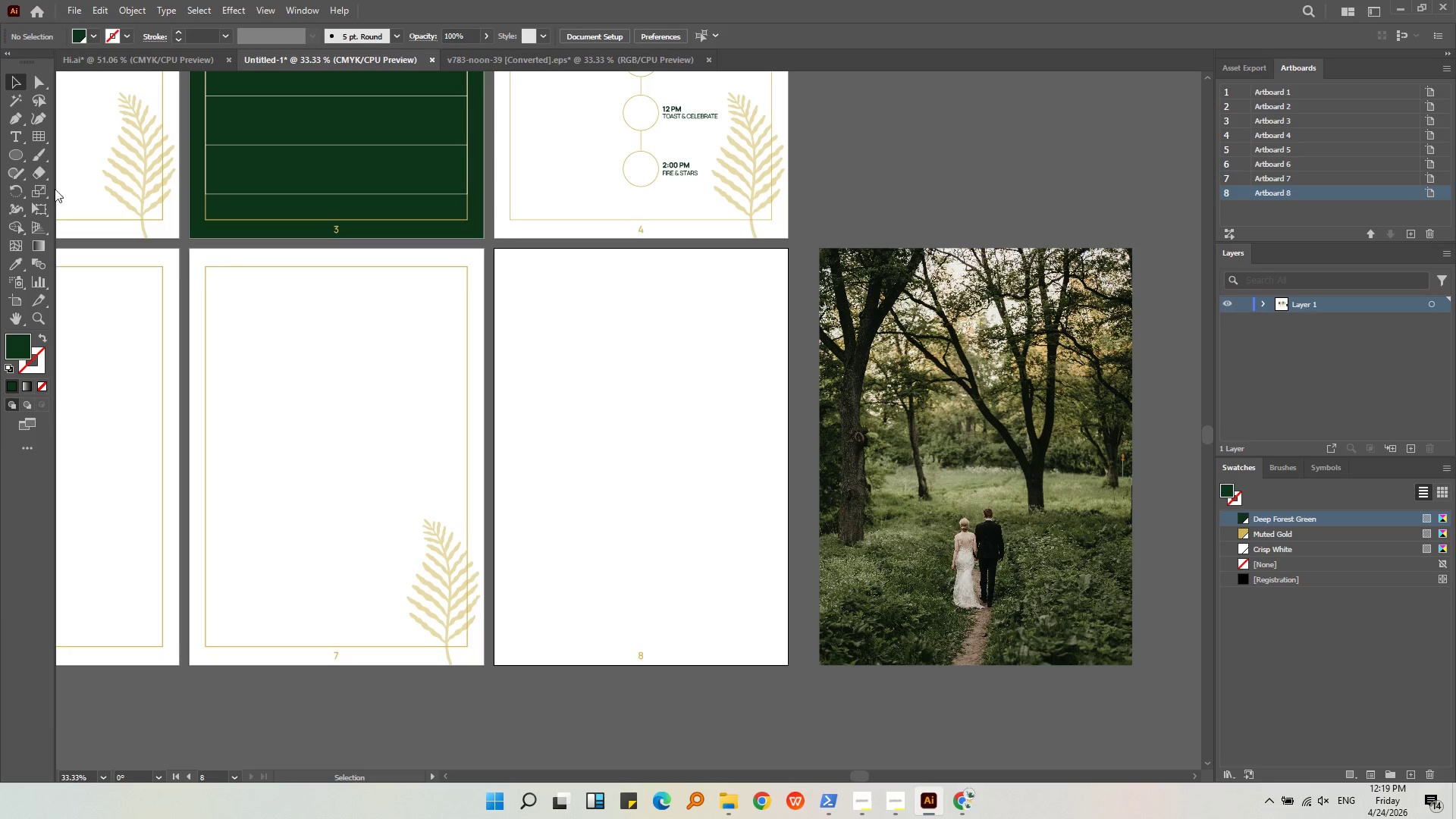 
left_click_drag(start_coordinate=[15, 155], to_coordinate=[42, 155])
 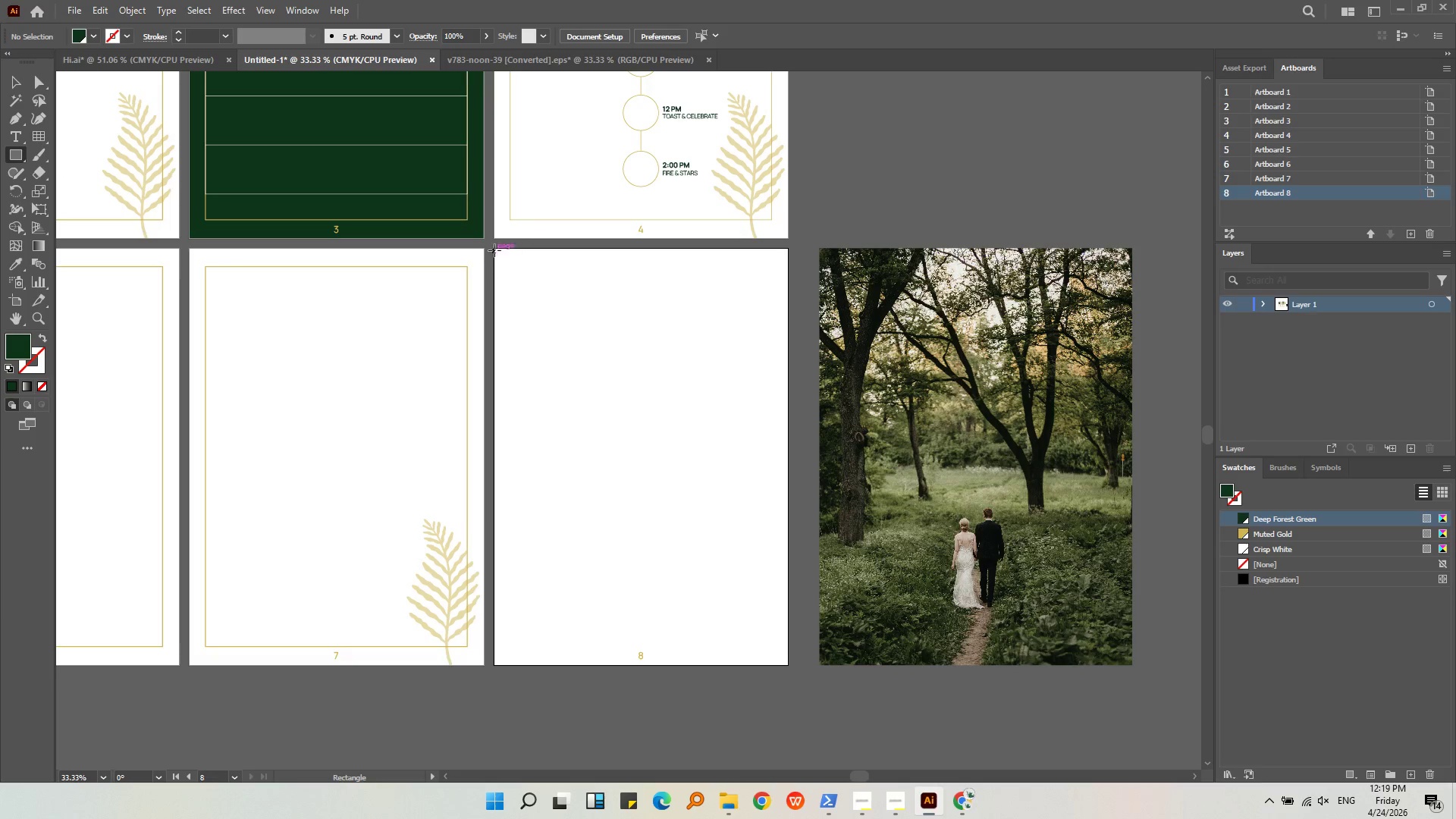 
left_click_drag(start_coordinate=[494, 250], to_coordinate=[657, 666])
 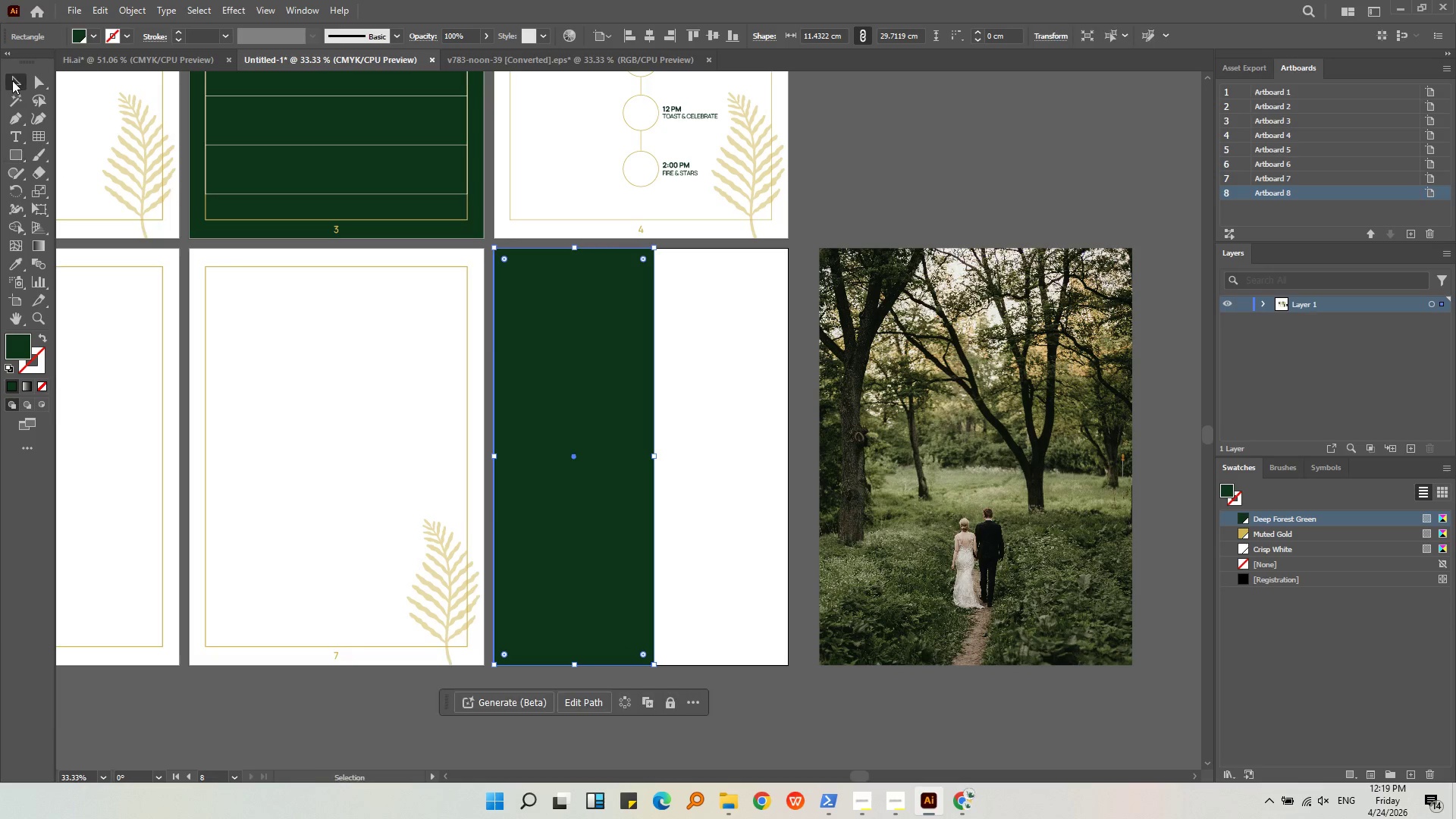 
double_click([807, 447])
 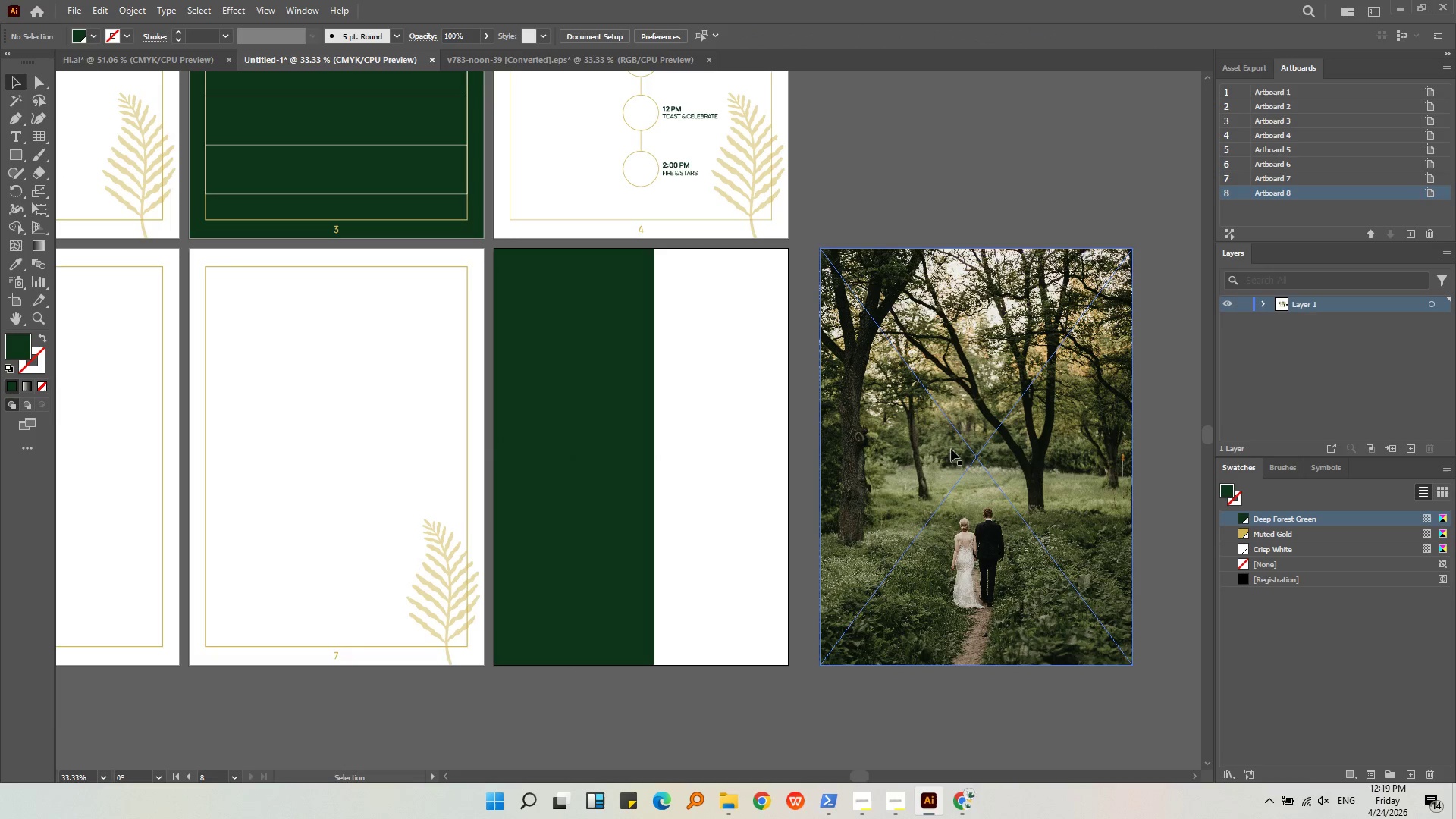 
triple_click([953, 449])
 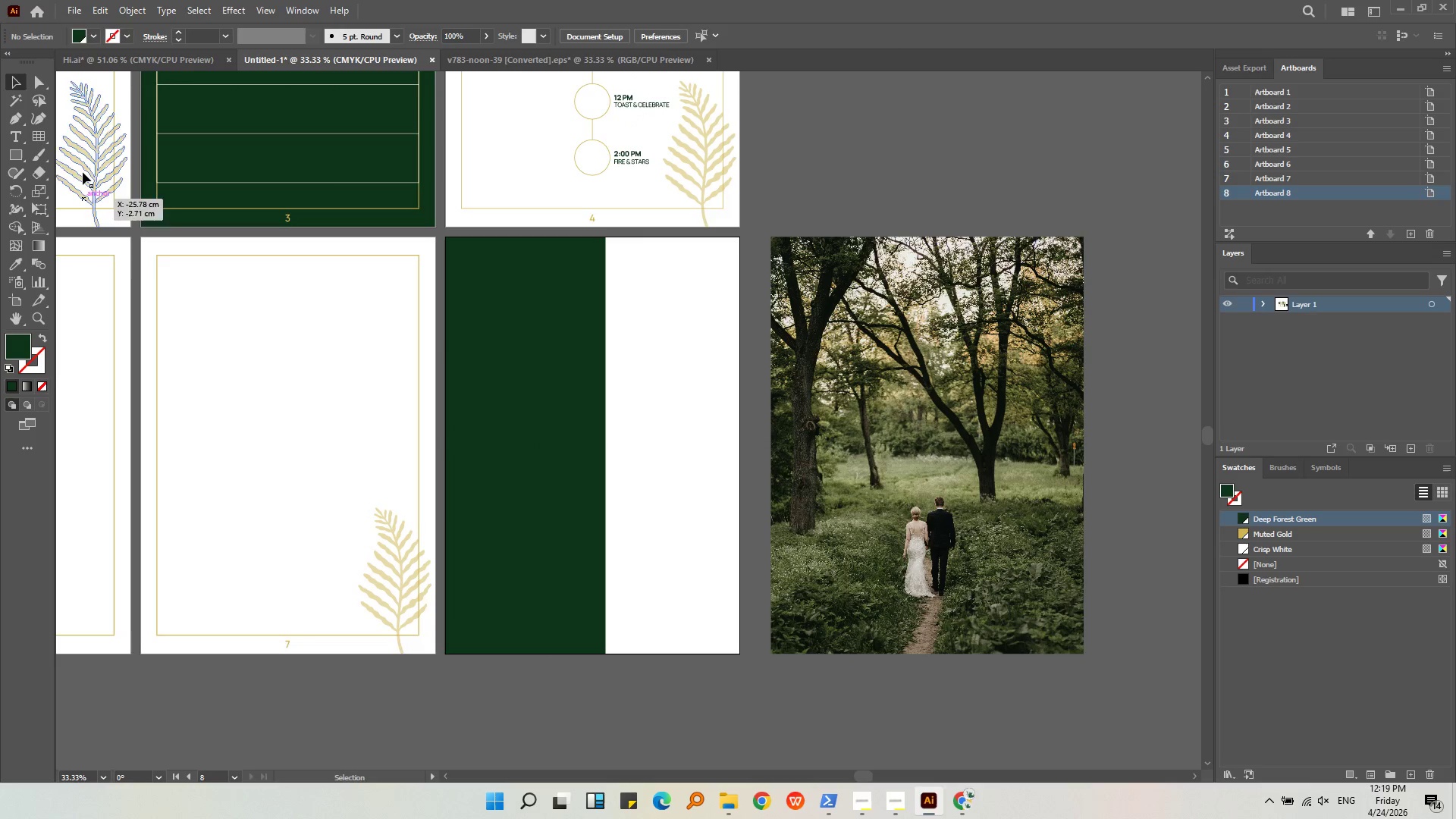 
left_click([20, 155])
 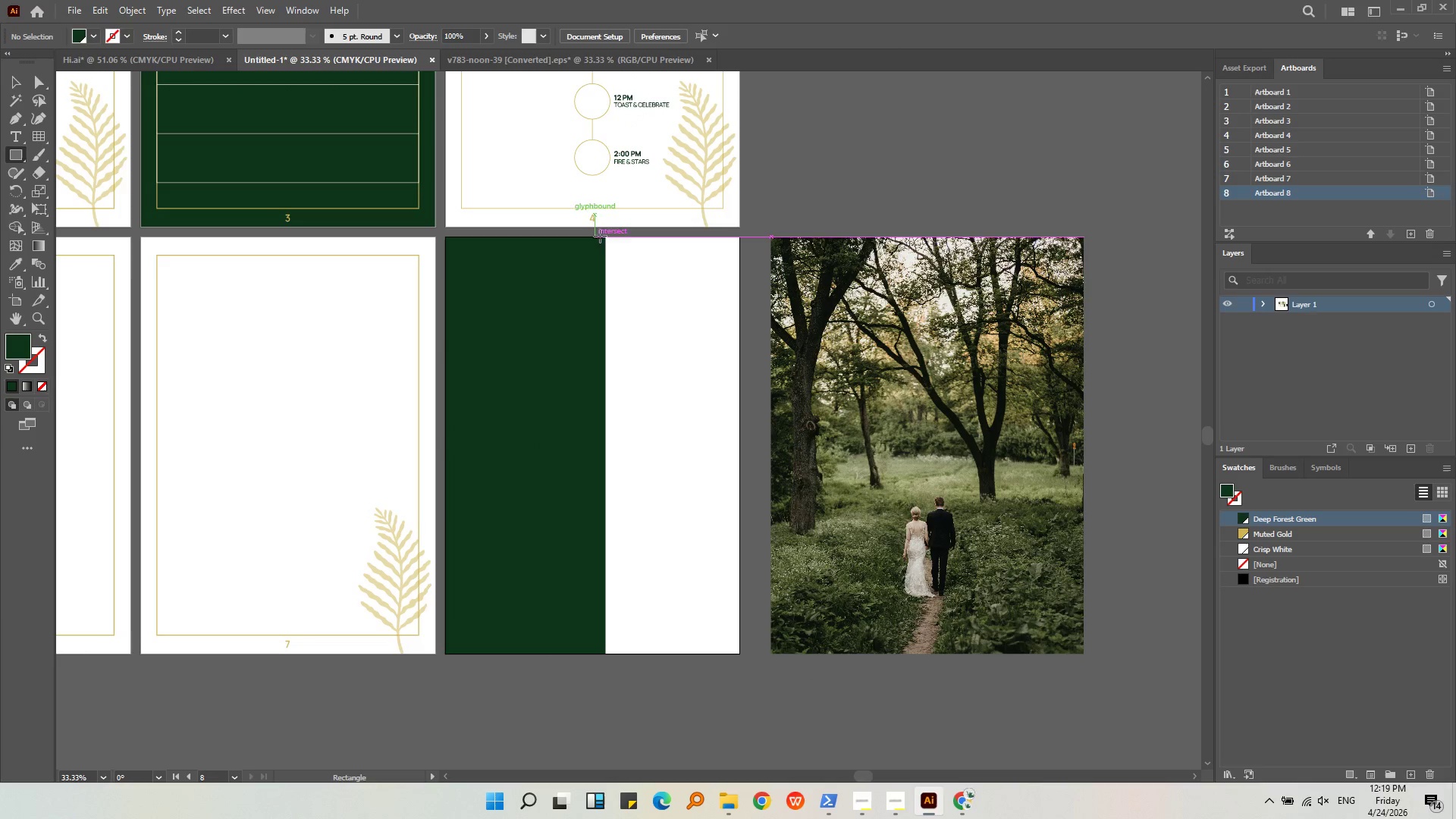 
left_click_drag(start_coordinate=[602, 236], to_coordinate=[741, 654])
 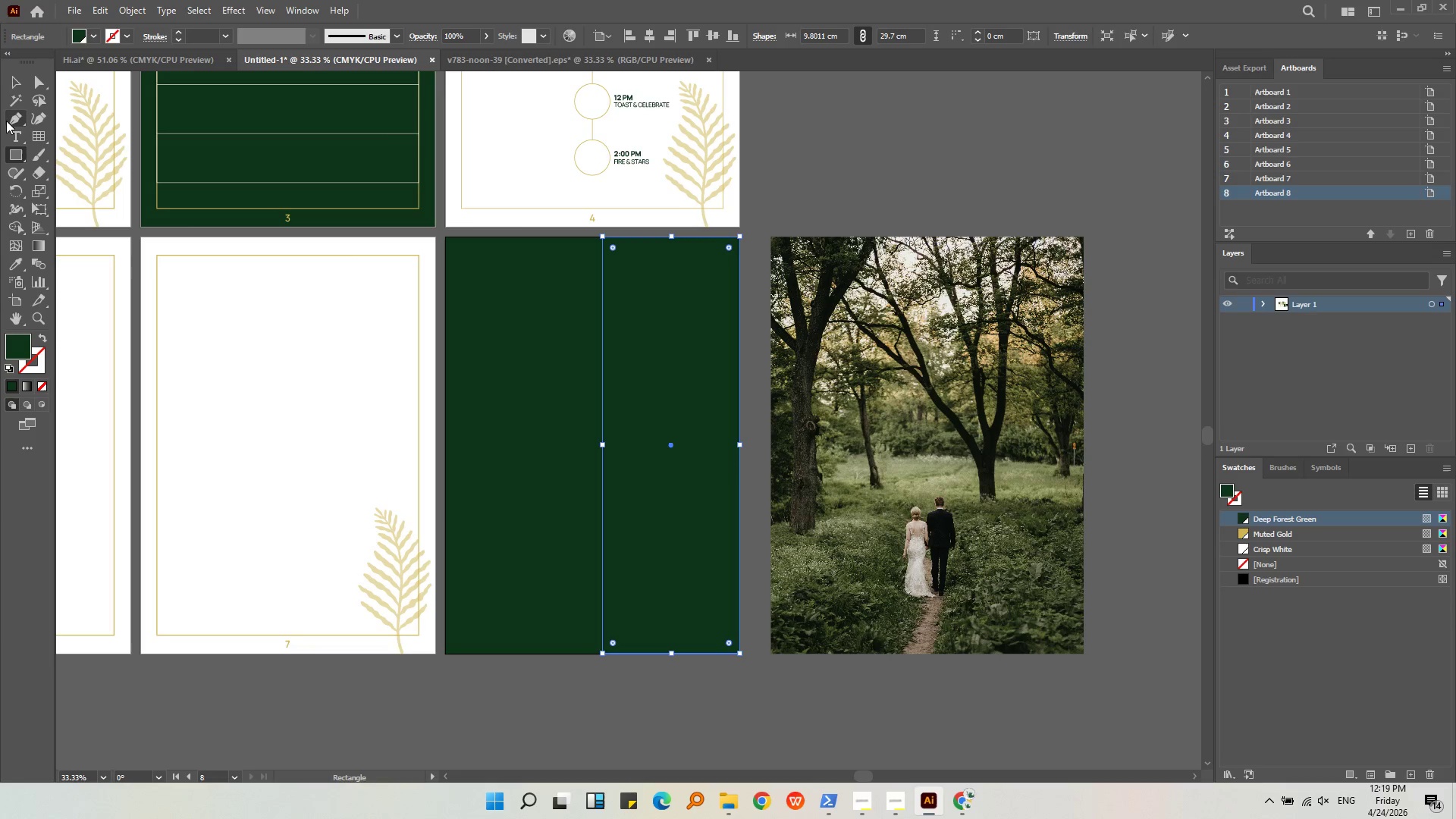 
left_click([11, 81])
 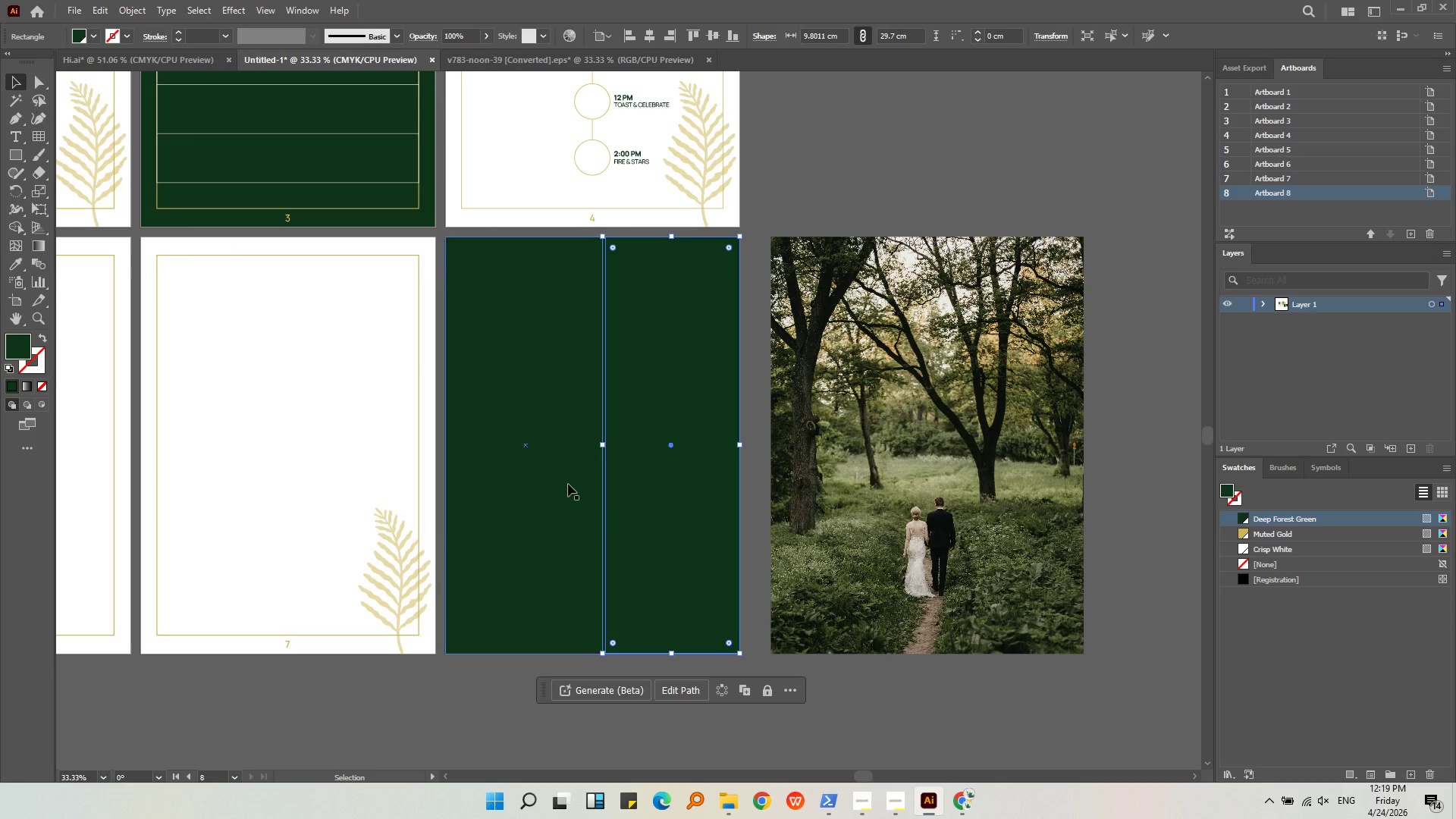 
key(Alt+AltLeft)
 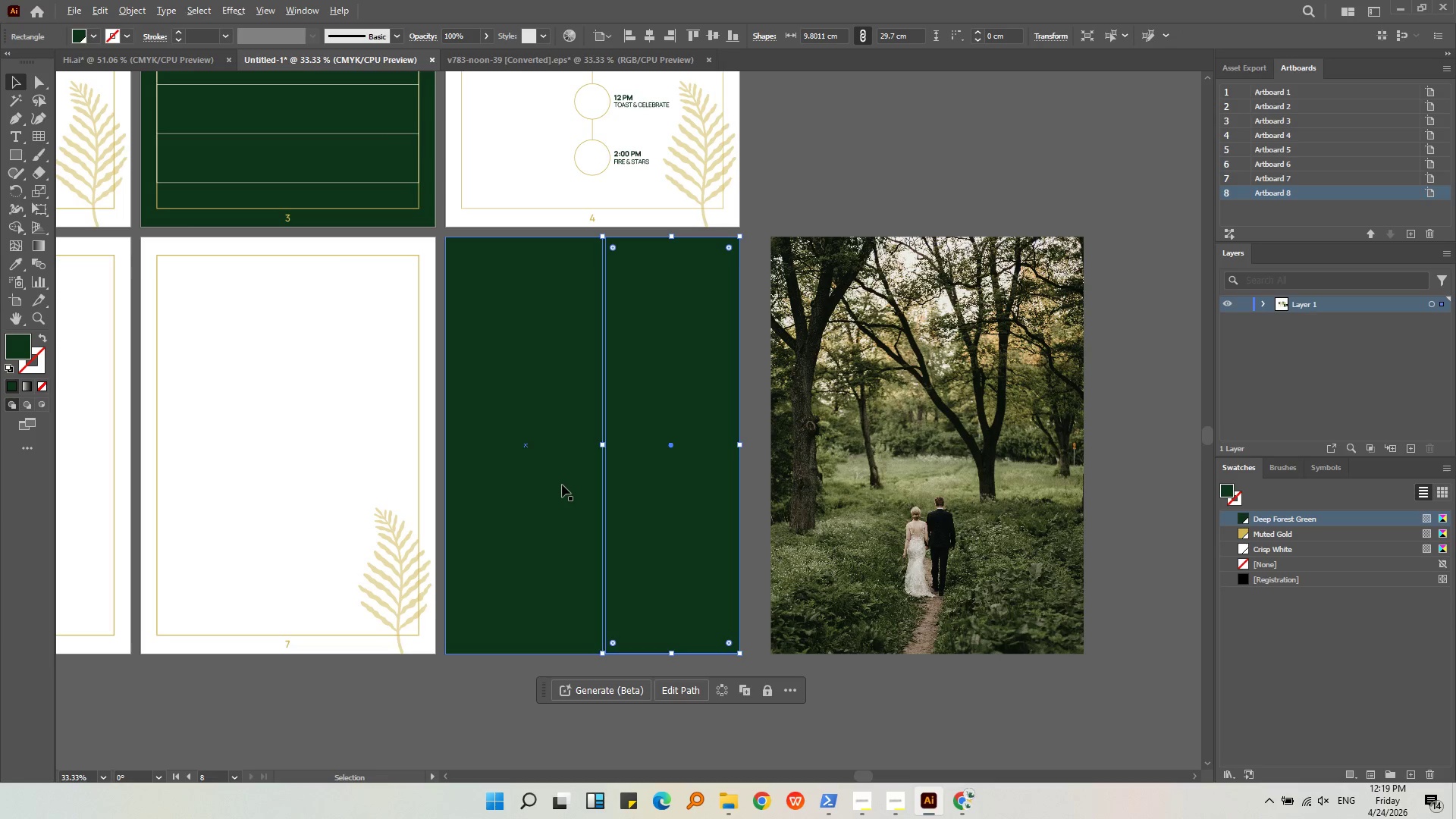 
scroll: coordinate [563, 482], scroll_direction: up, amount: 2.0
 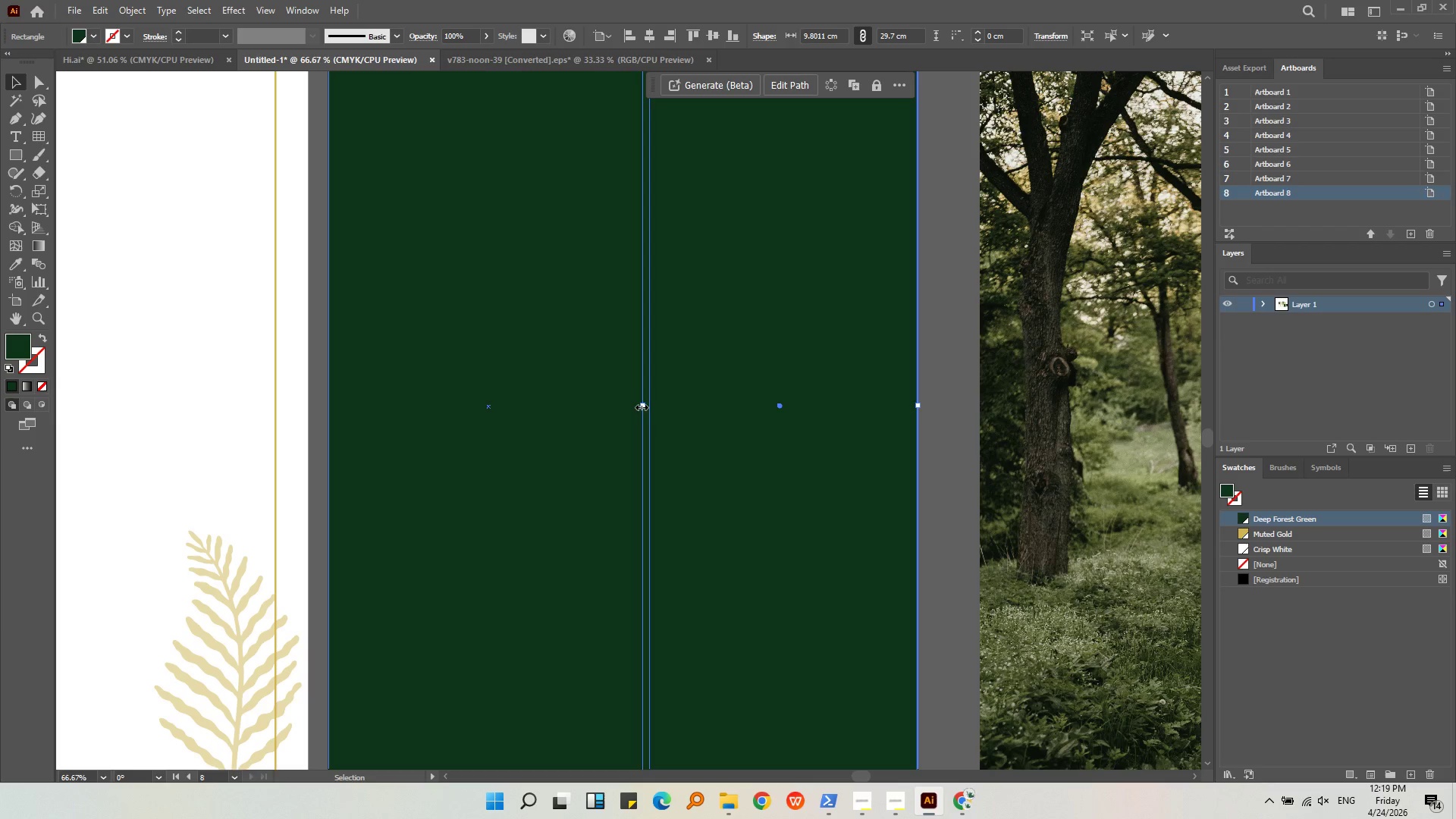 
left_click_drag(start_coordinate=[641, 406], to_coordinate=[654, 406])
 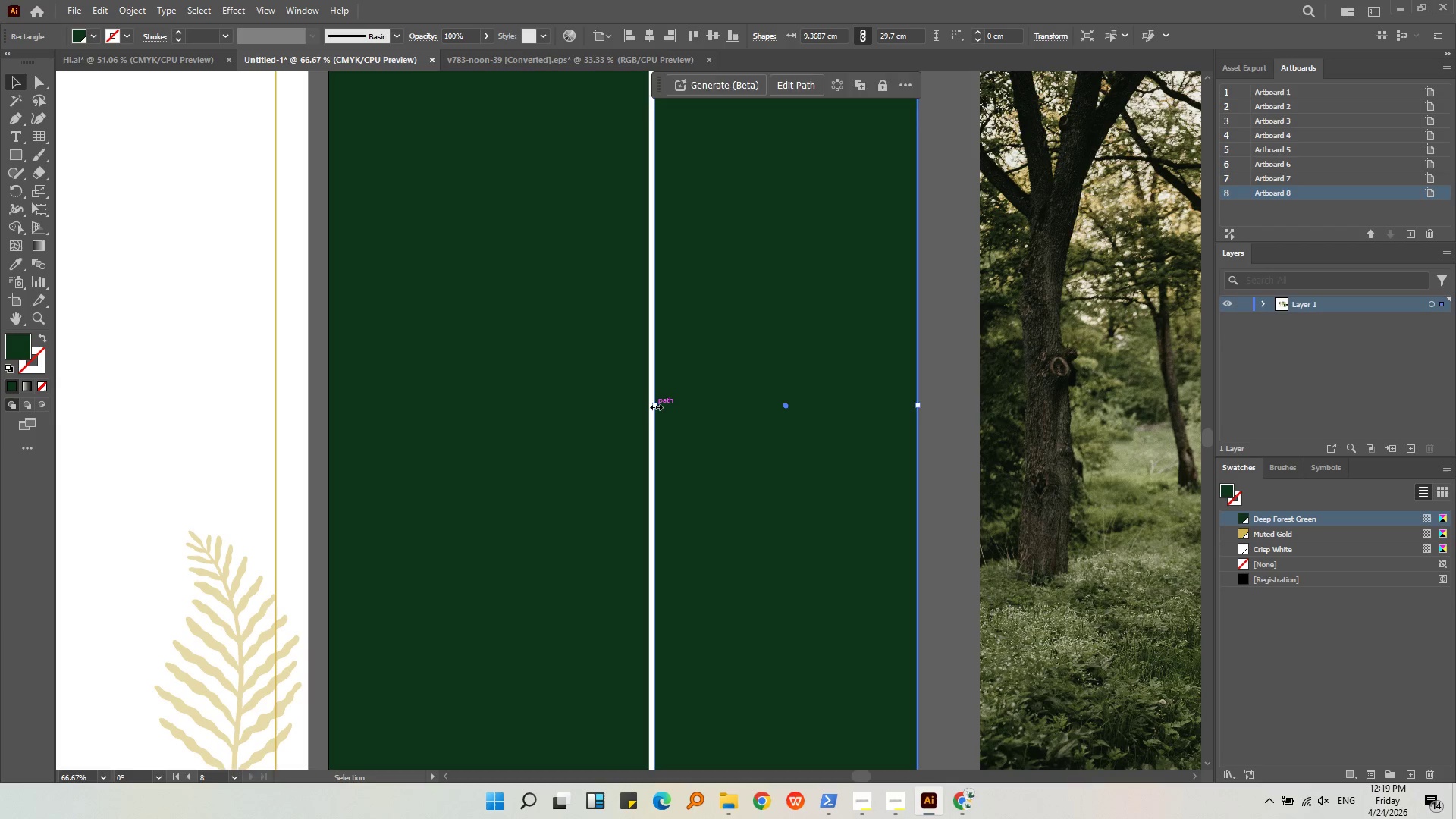 
left_click_drag(start_coordinate=[654, 406], to_coordinate=[647, 406])
 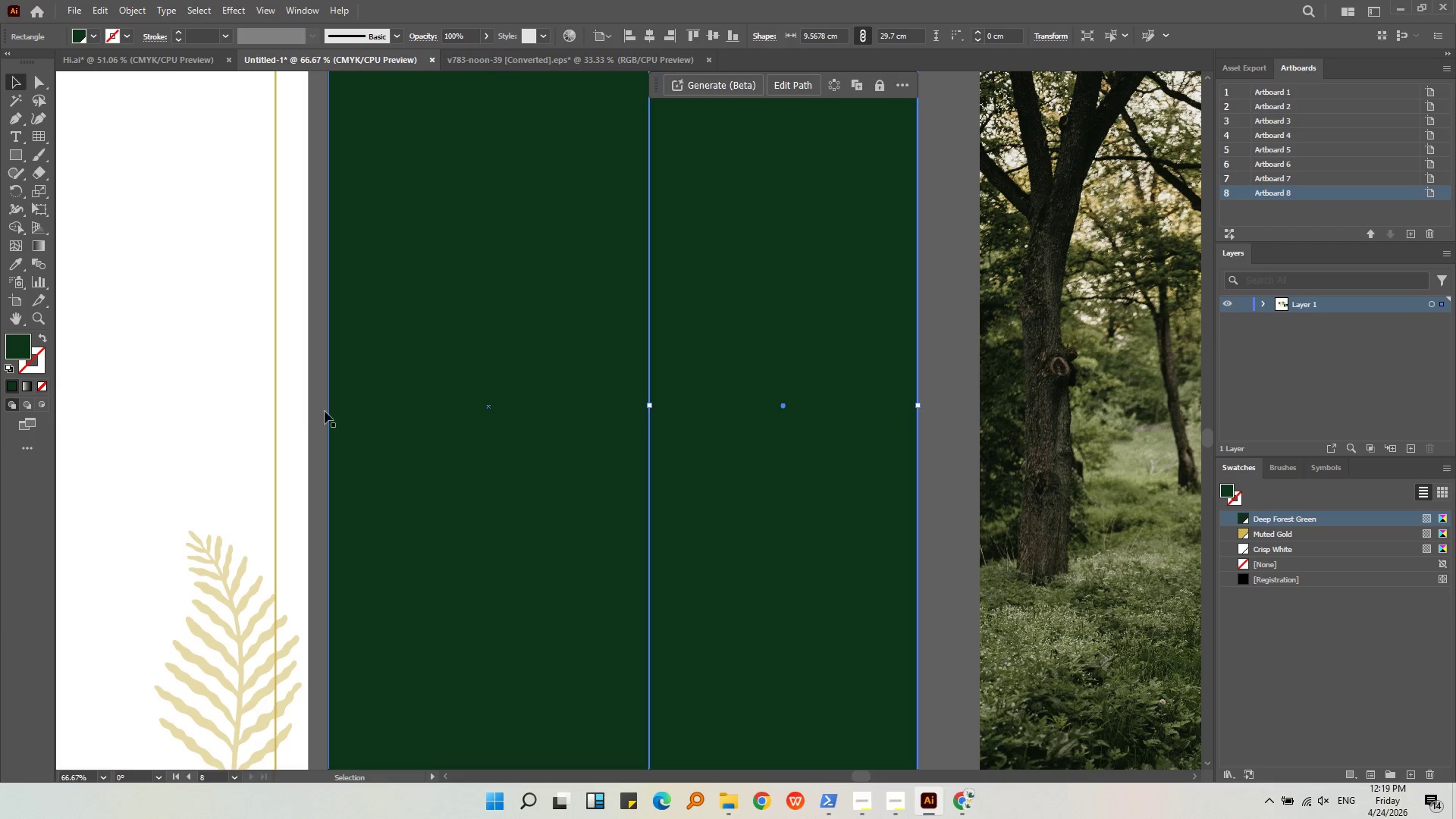 
key(Alt+AltLeft)
 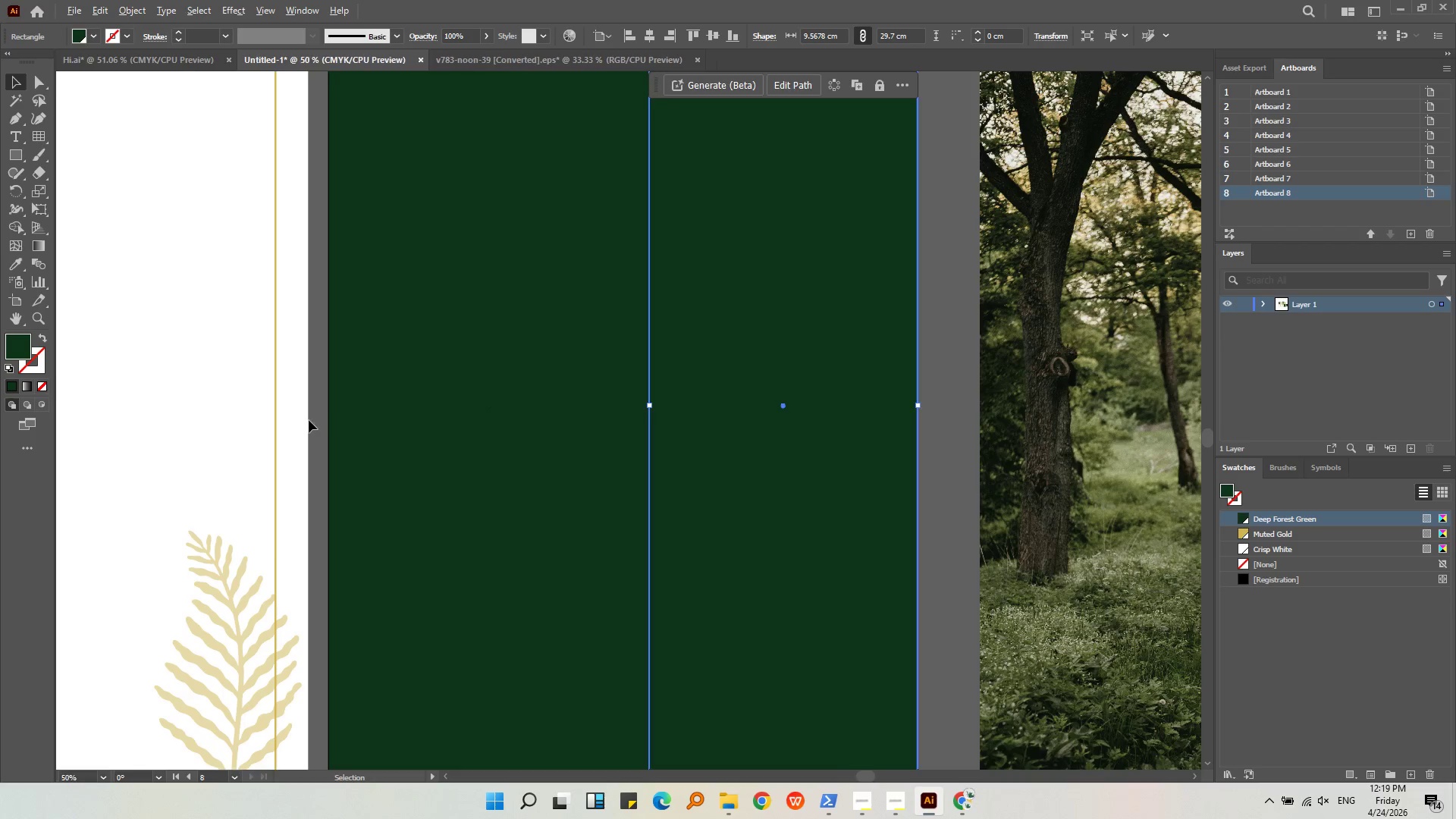 
scroll: coordinate [309, 420], scroll_direction: down, amount: 2.0
 